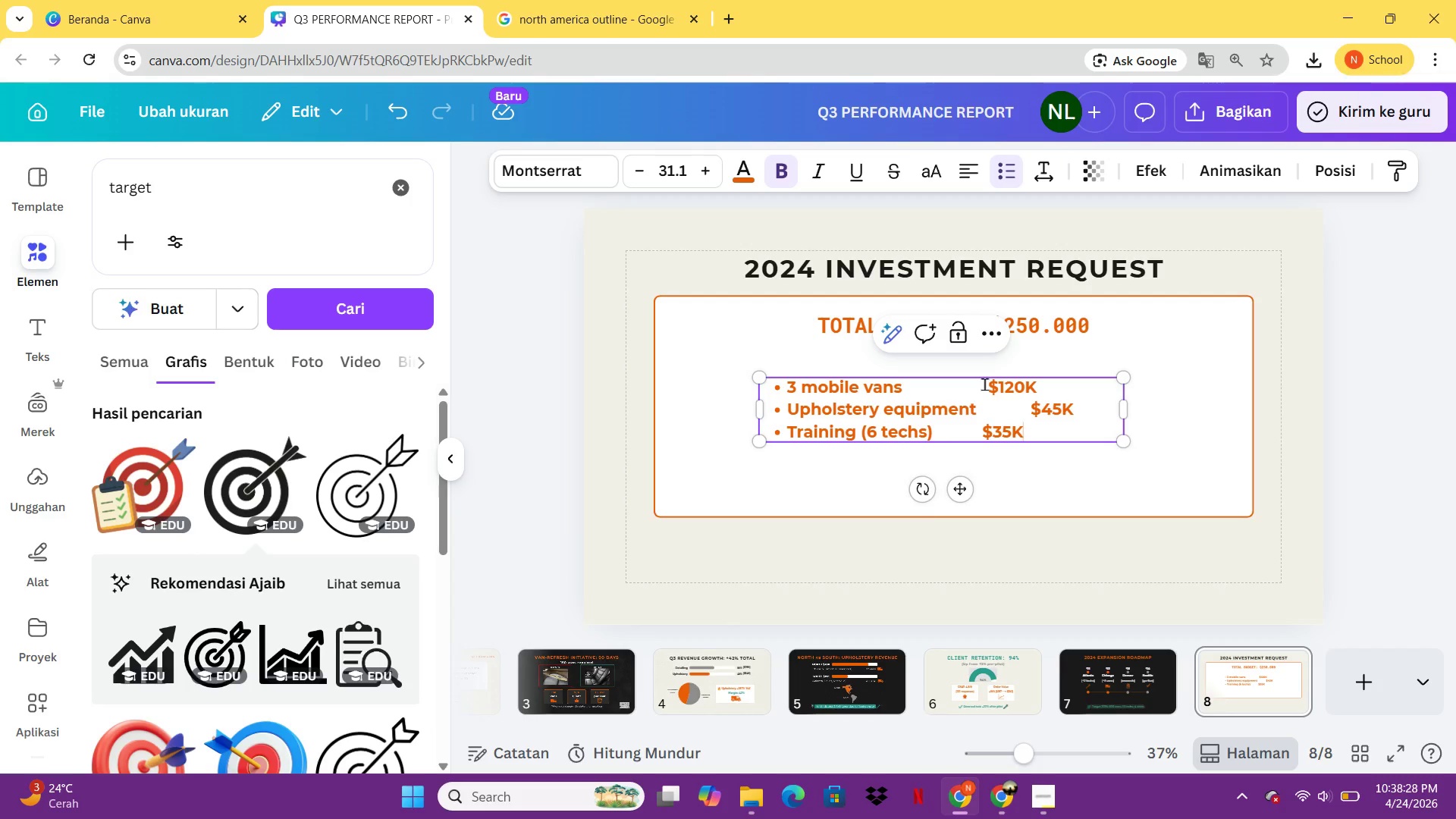 
key(Enter)
 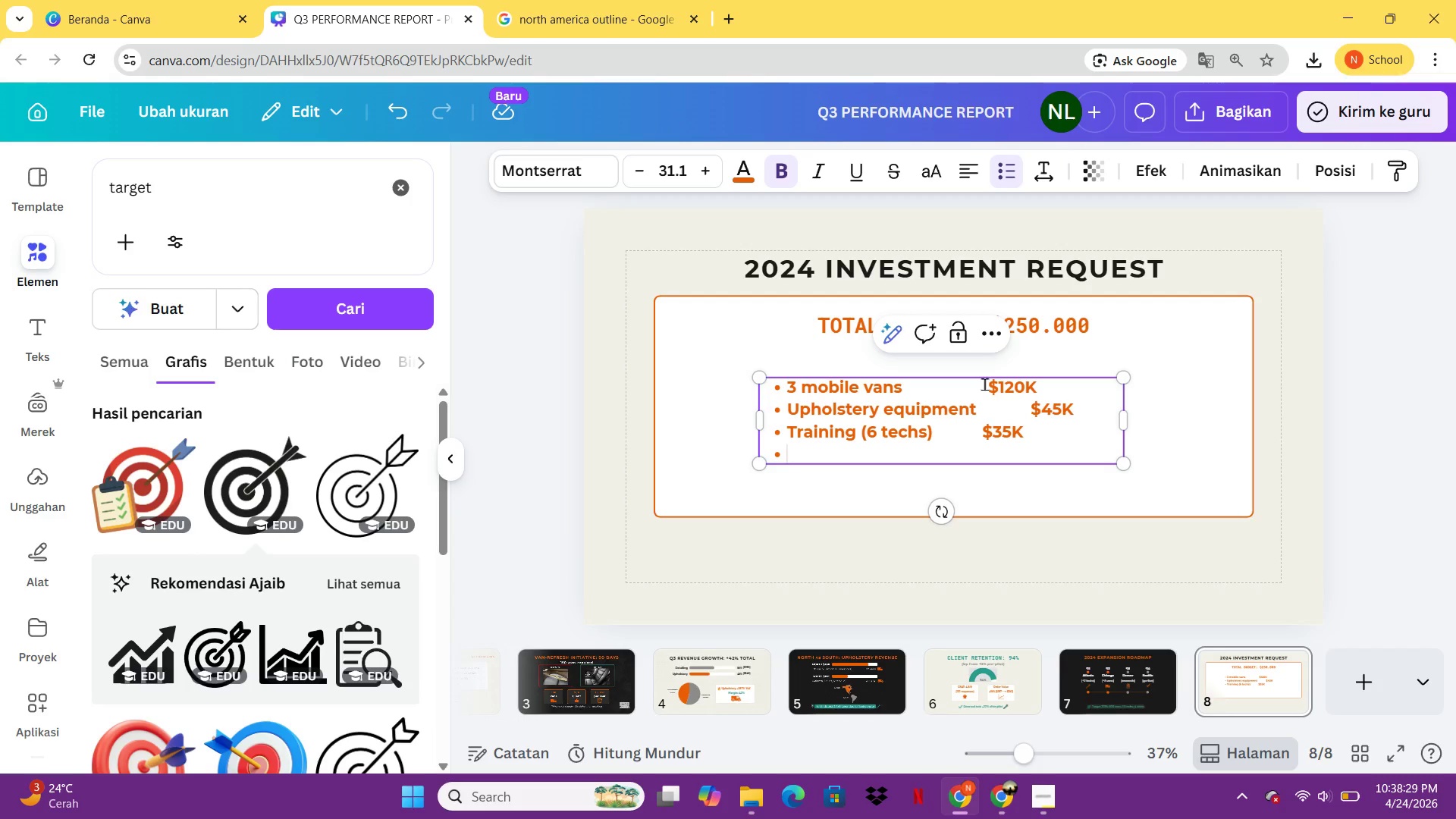 
type(B@)
key(Backspace)
type(2bmarketing)
 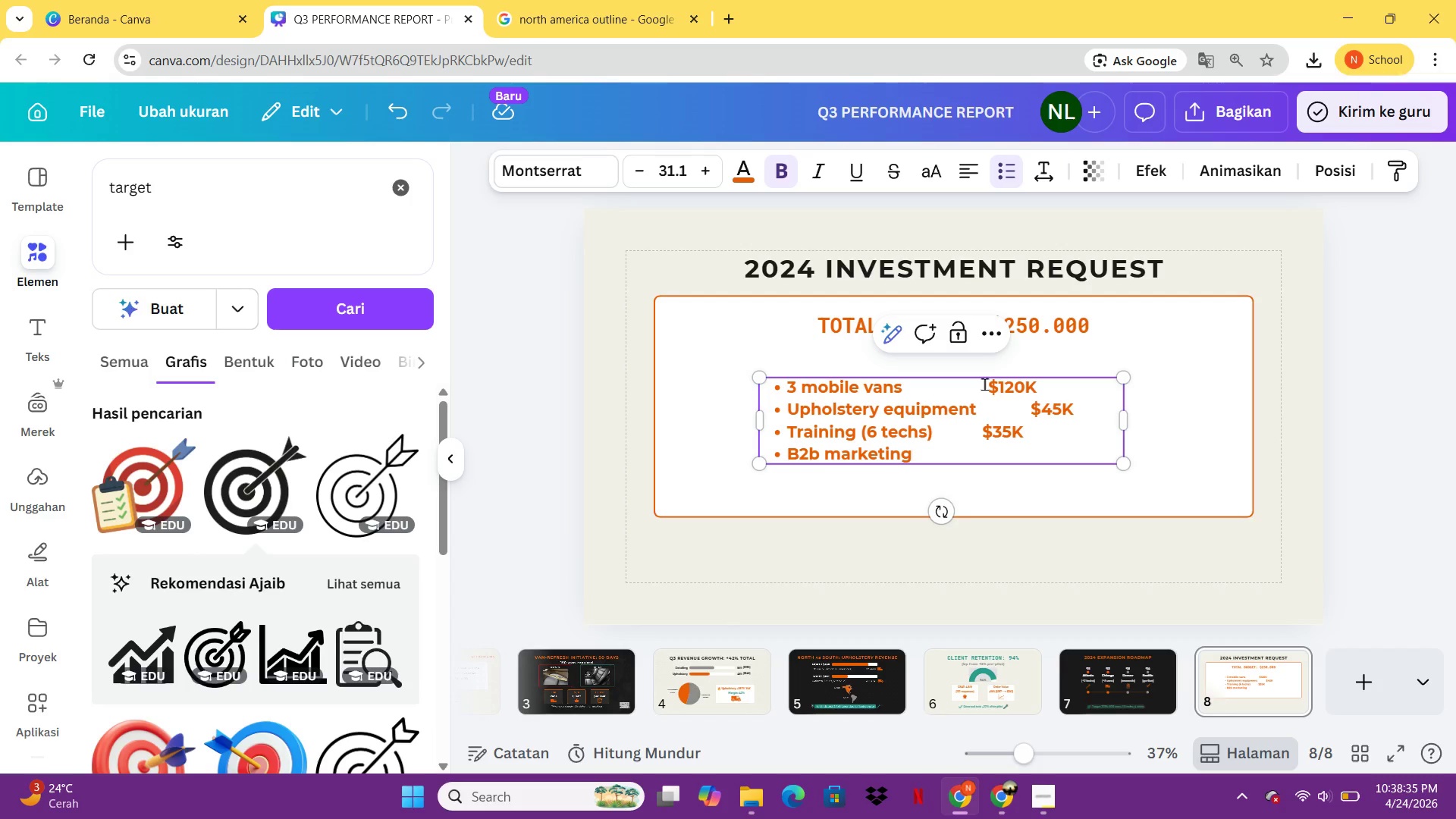 
hold_key(key=Space, duration=0.97)
 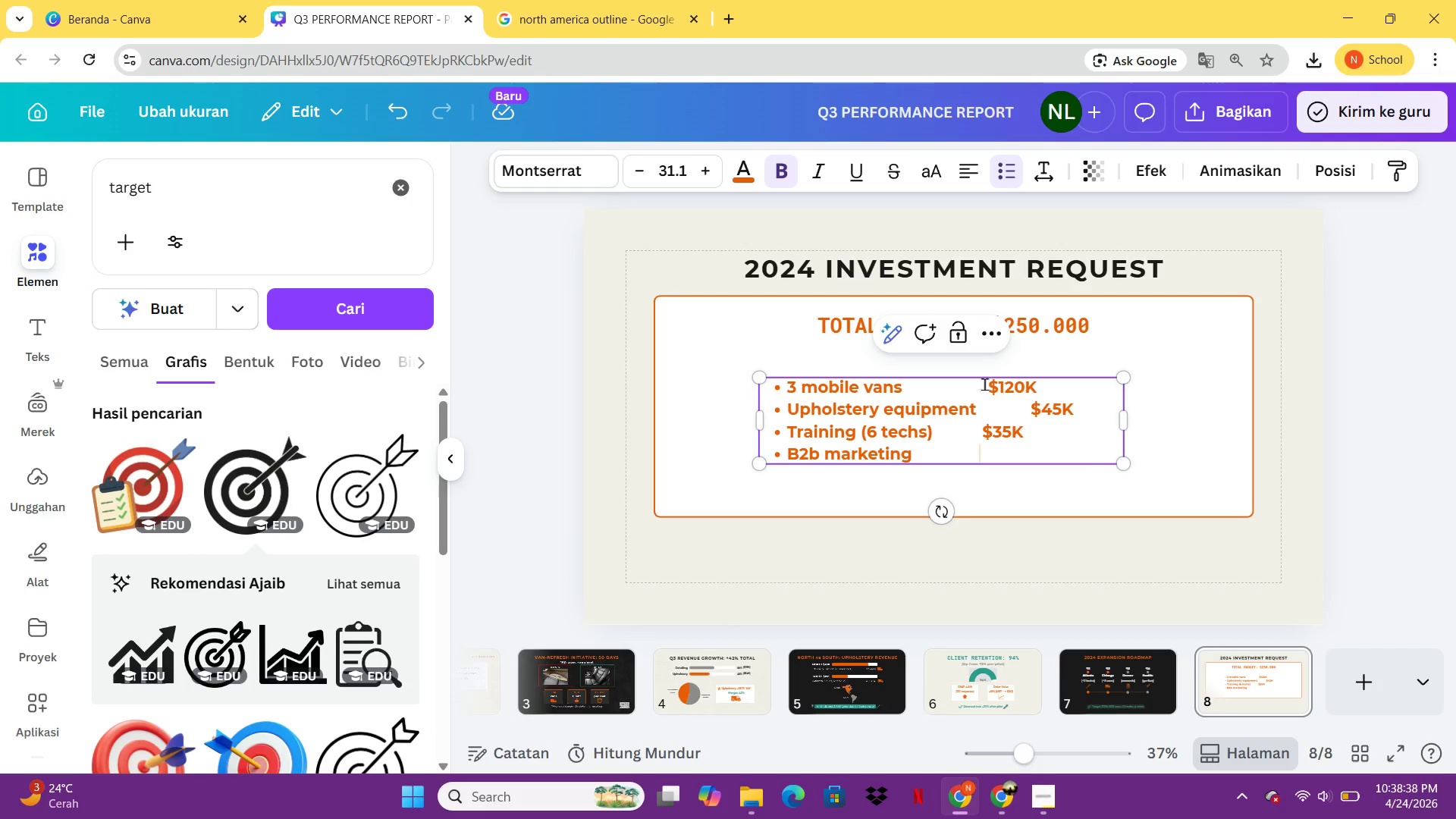 
type($30k)
key(Backspace)
type(K)
 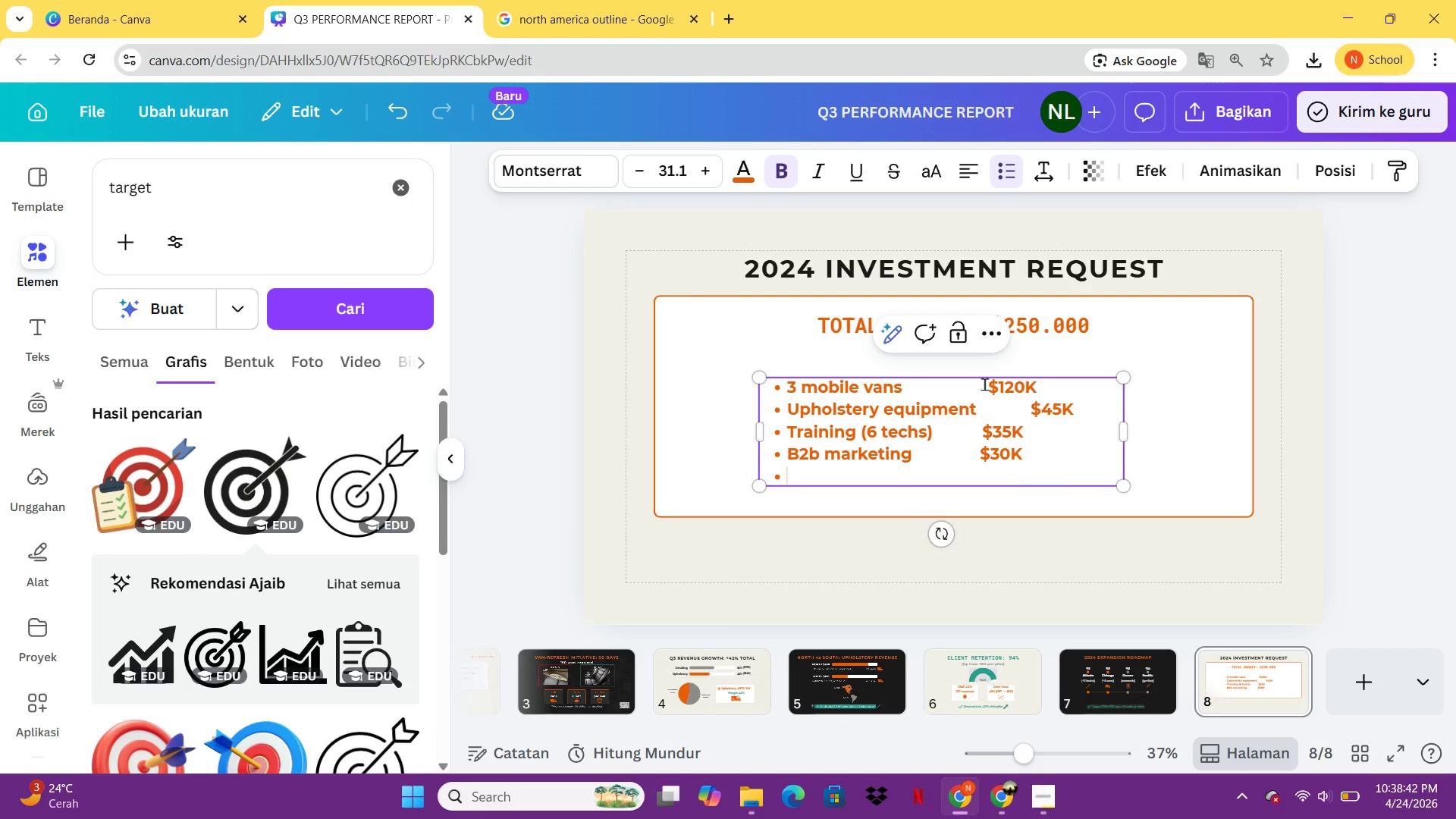 
 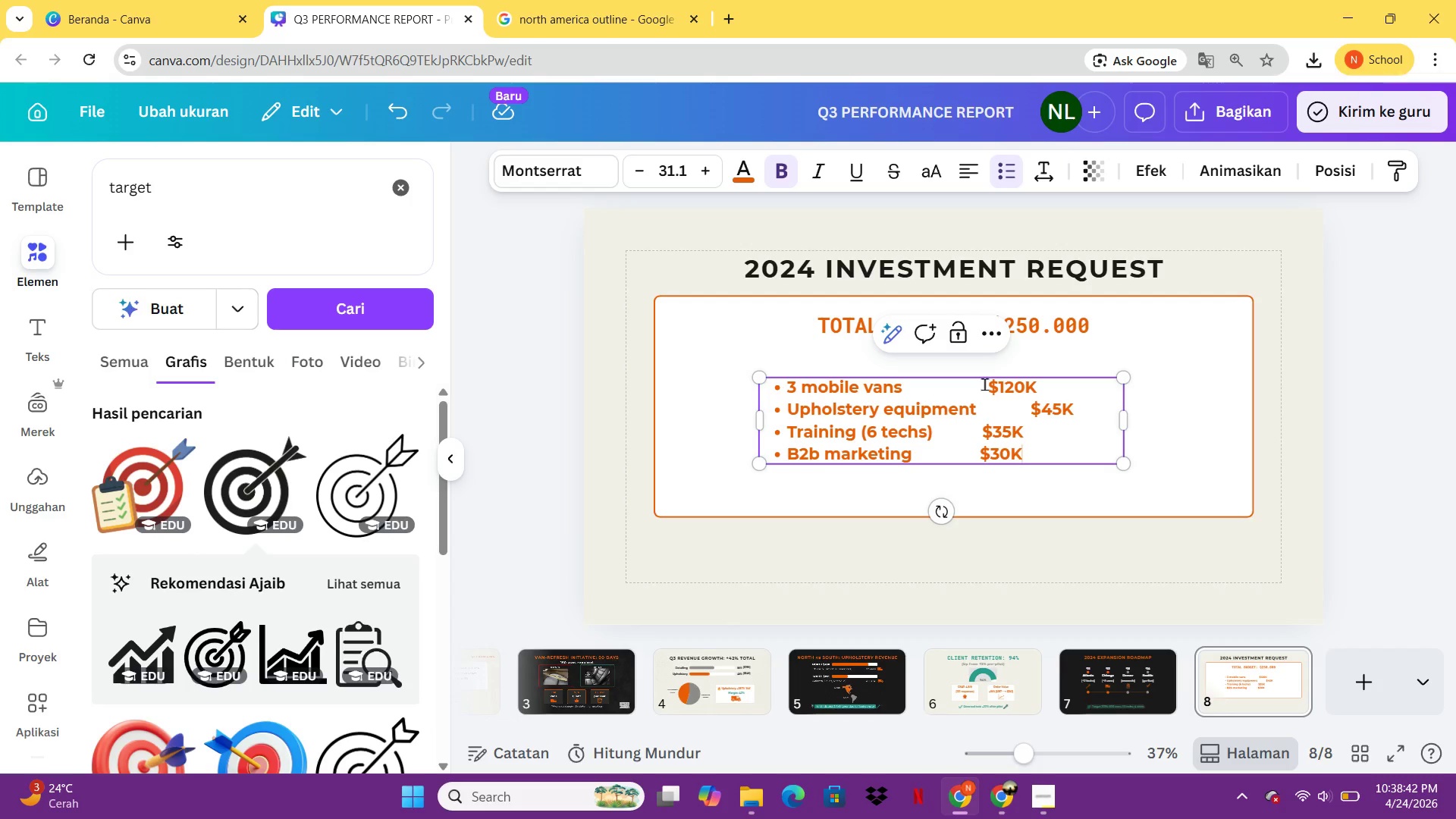 
key(Enter)
 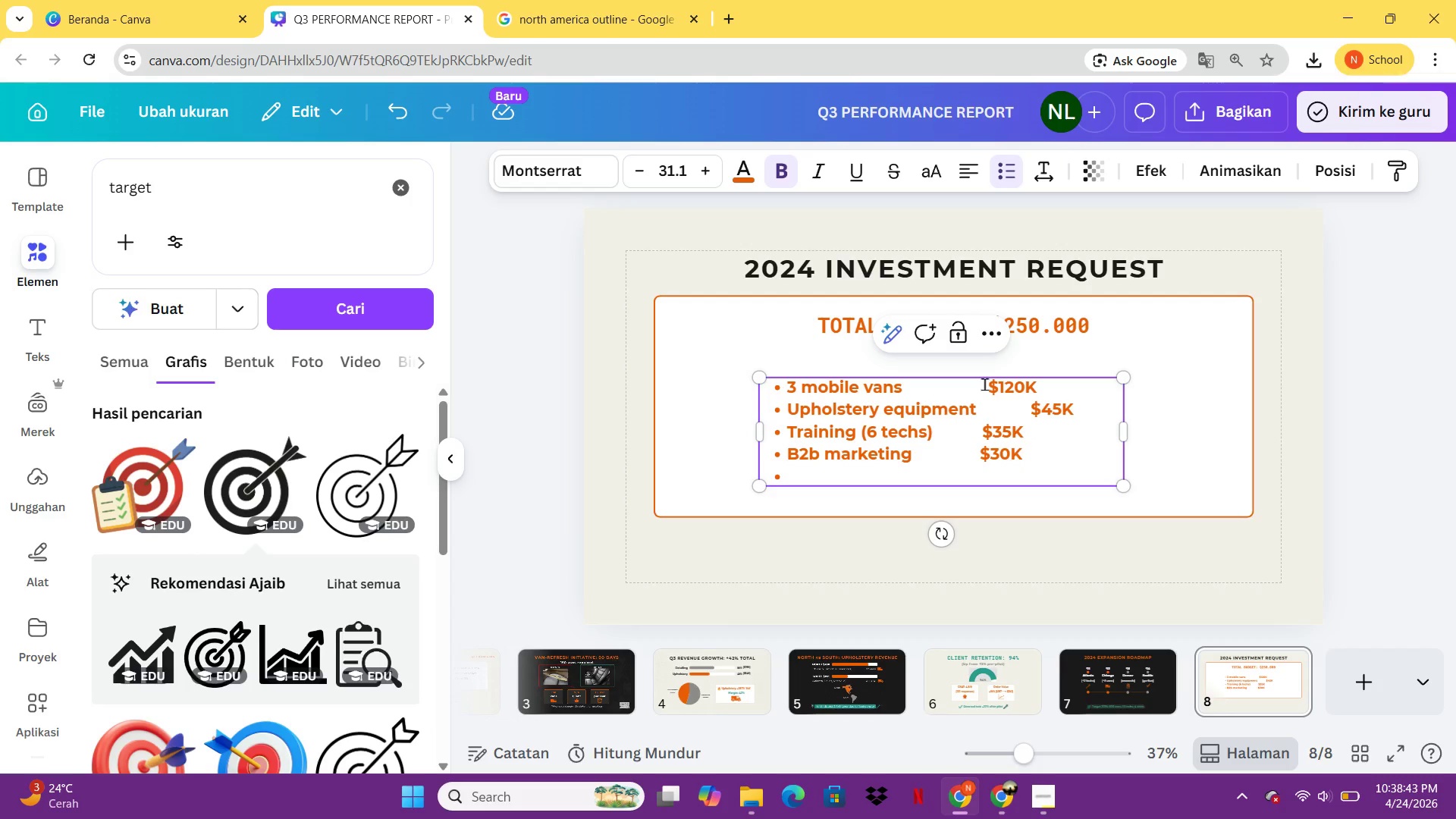 
type(Ops reserve)
 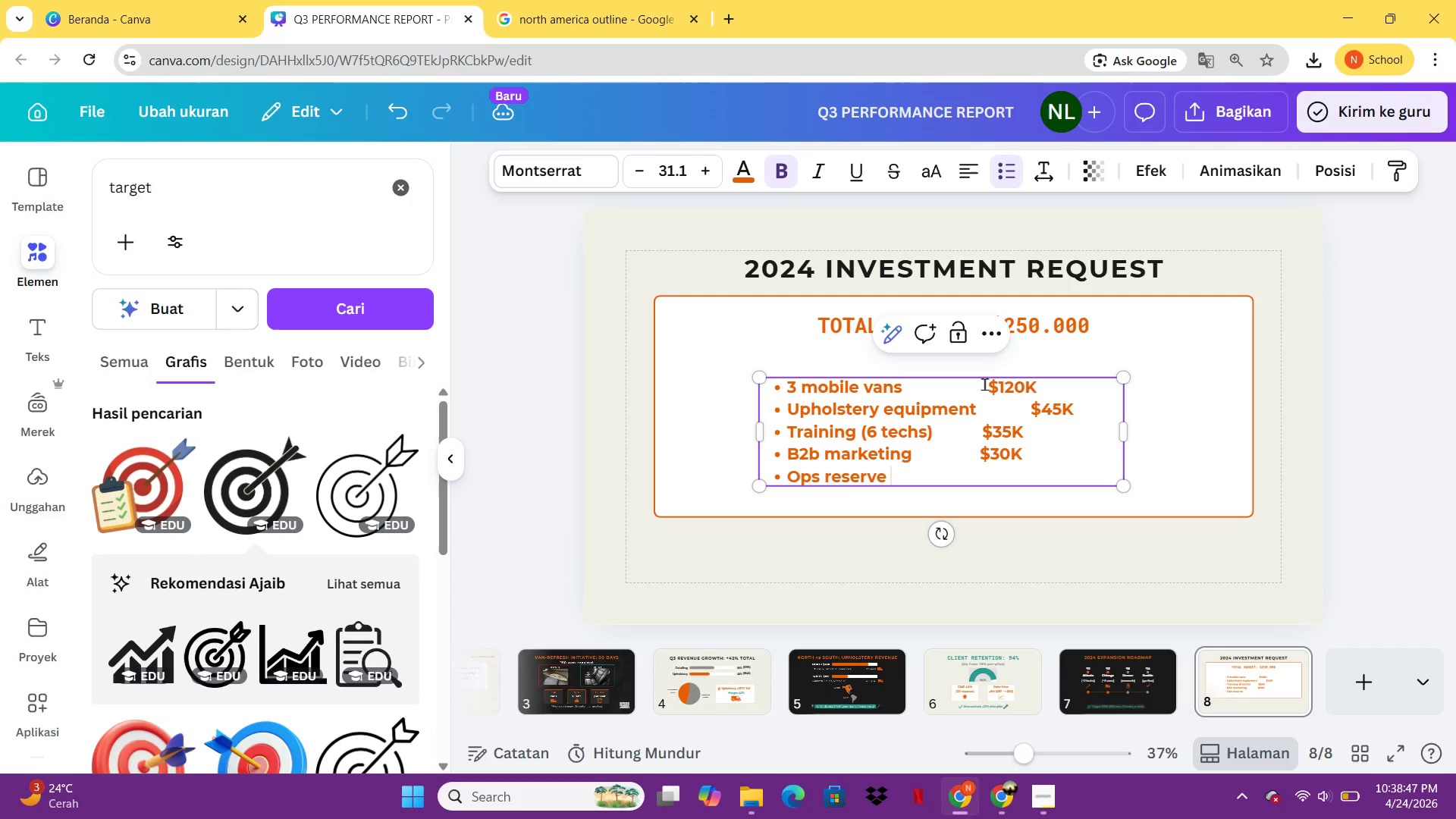 
hold_key(key=Space, duration=0.94)
 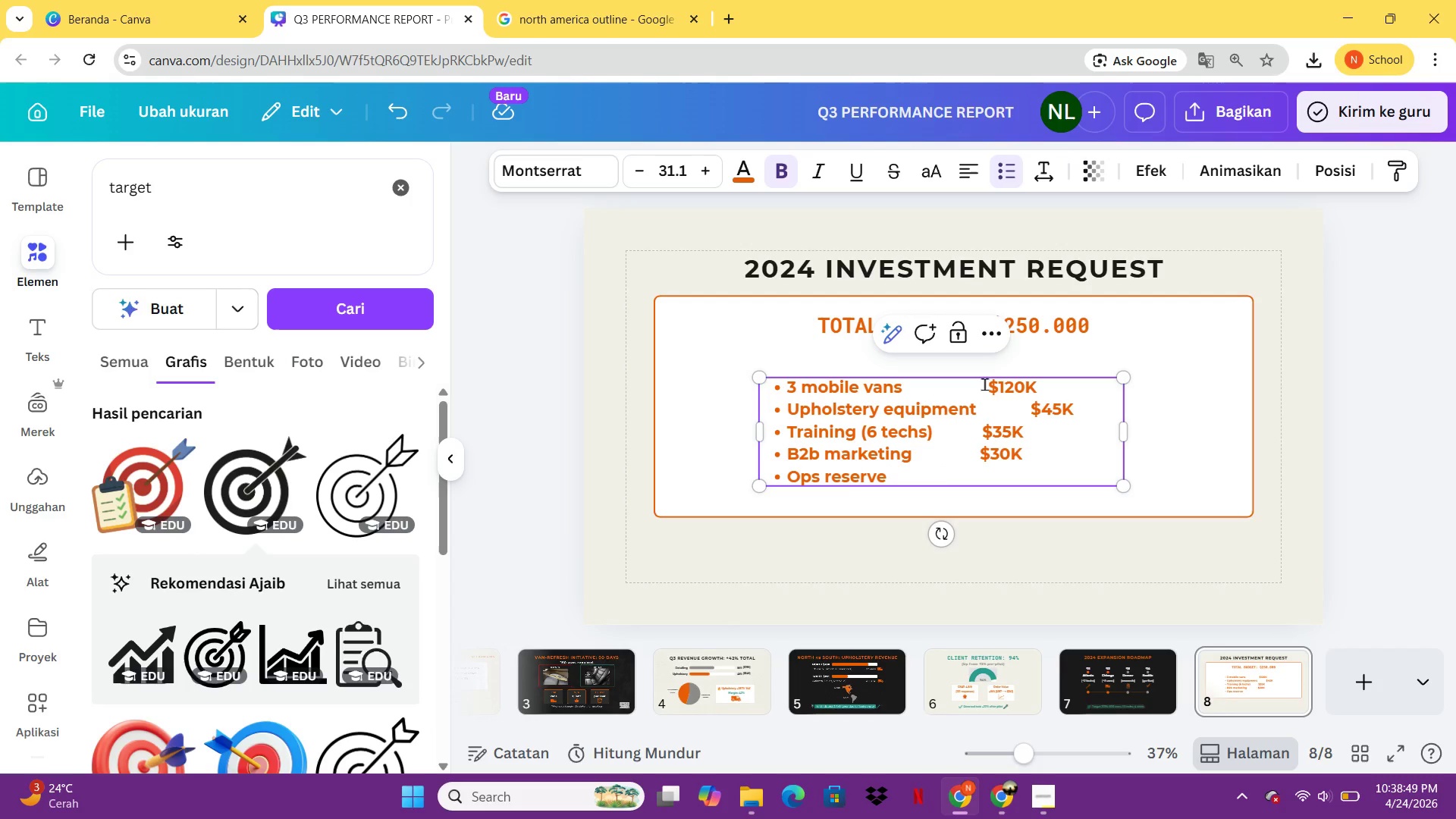 
type($1)
key(Backspace)
type(20K)
 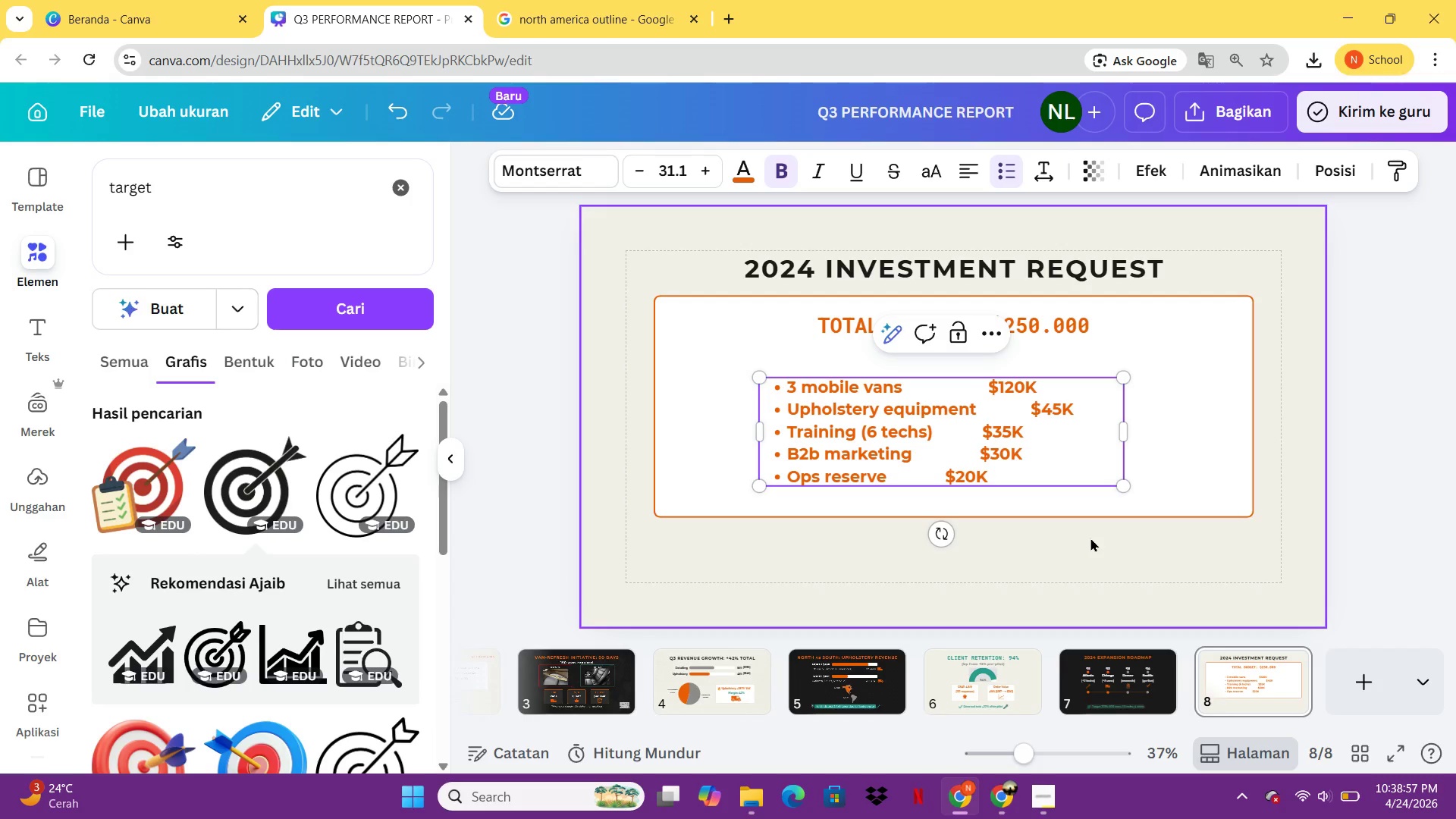 
wait(5.23)
 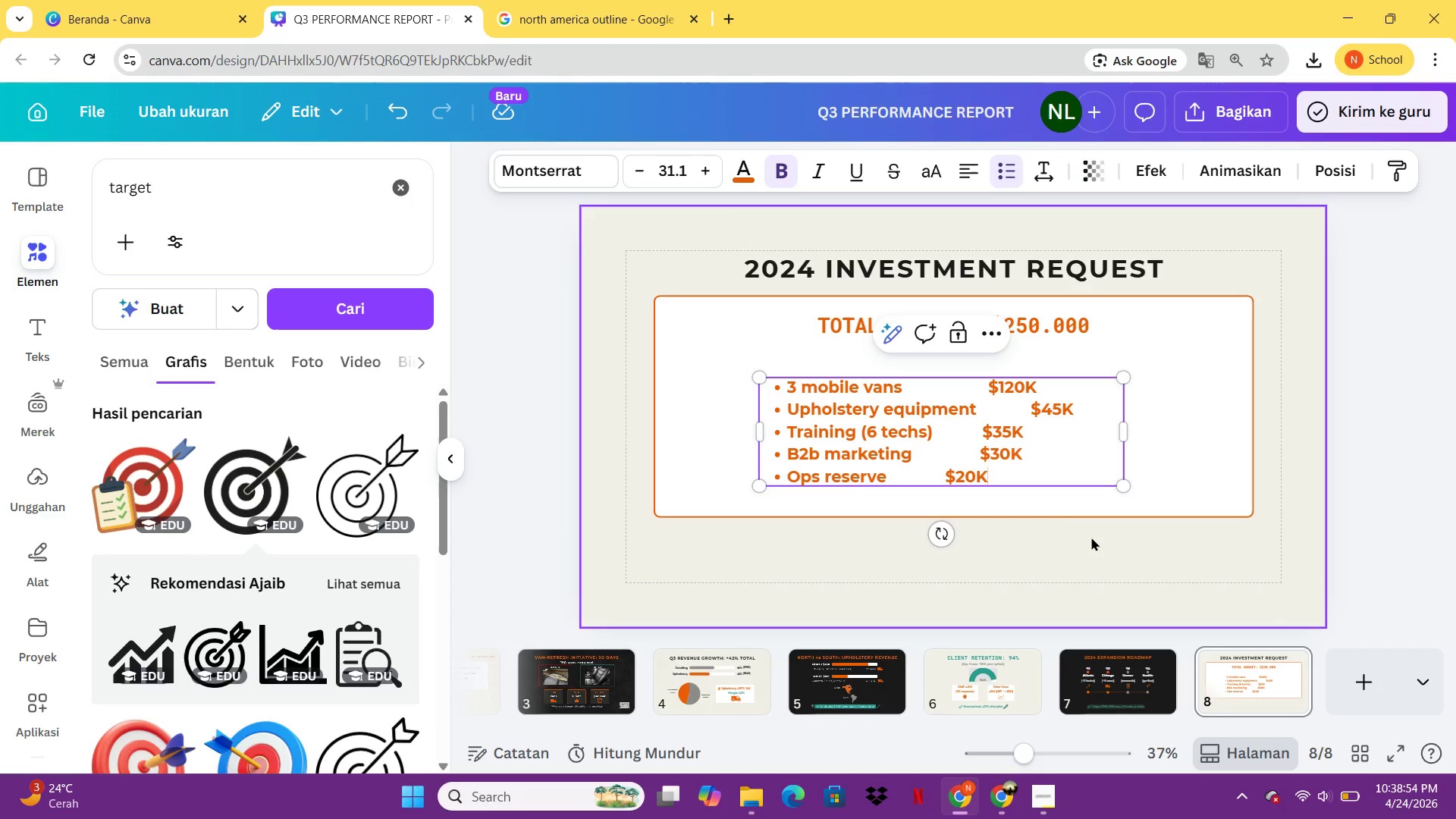 
key(Control+A)
 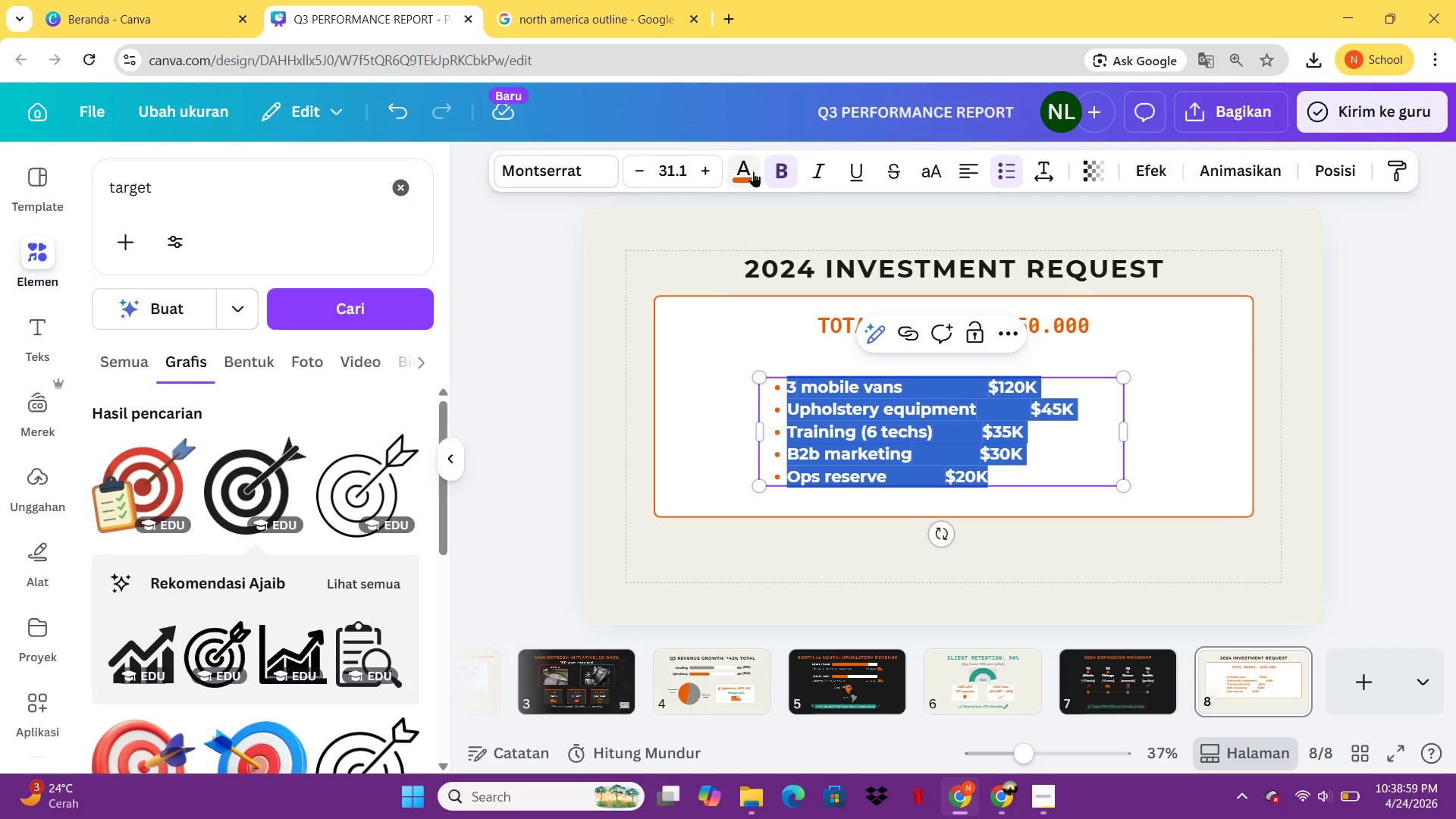 
left_click([753, 171])
 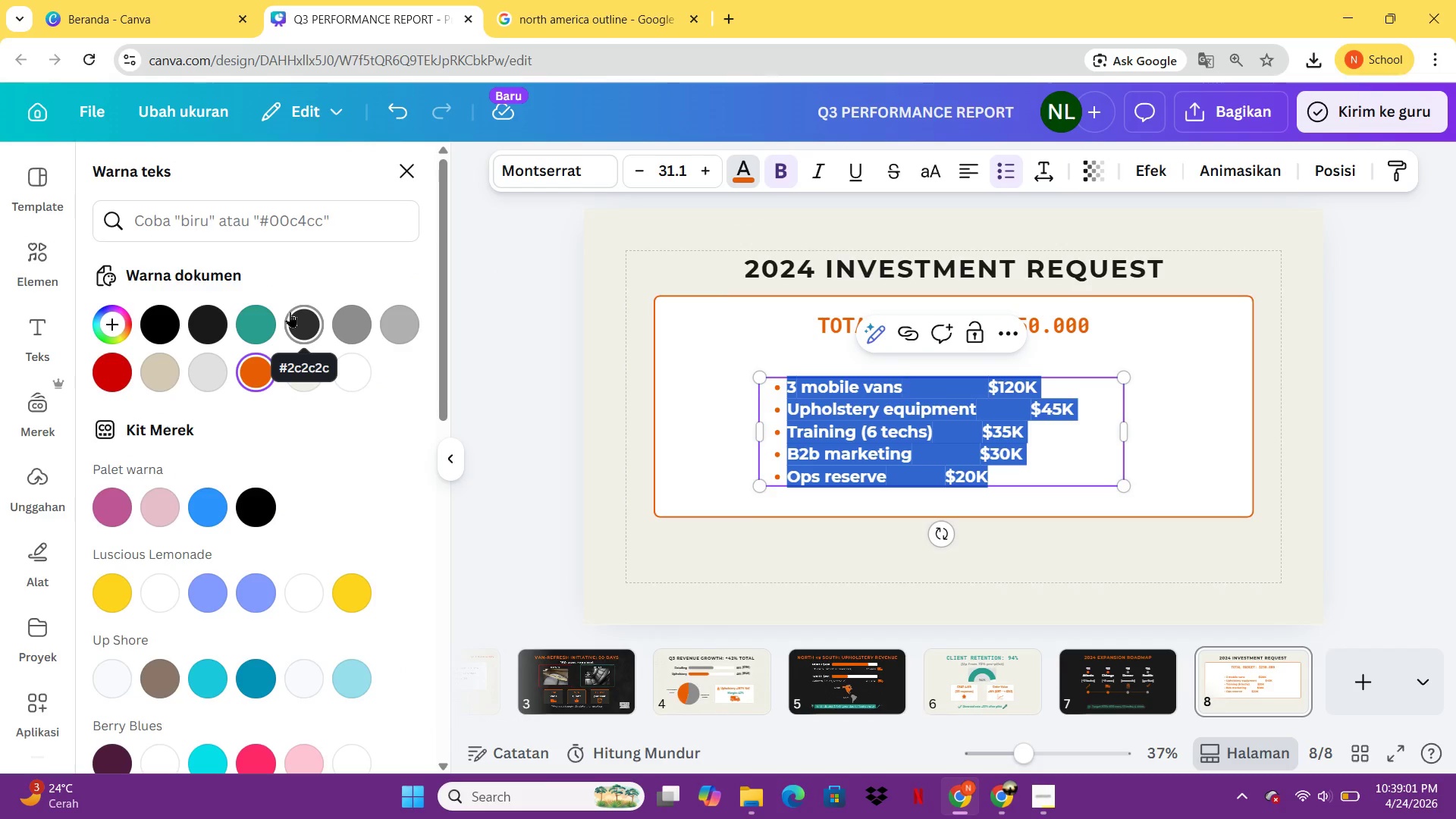 
left_click([300, 320])
 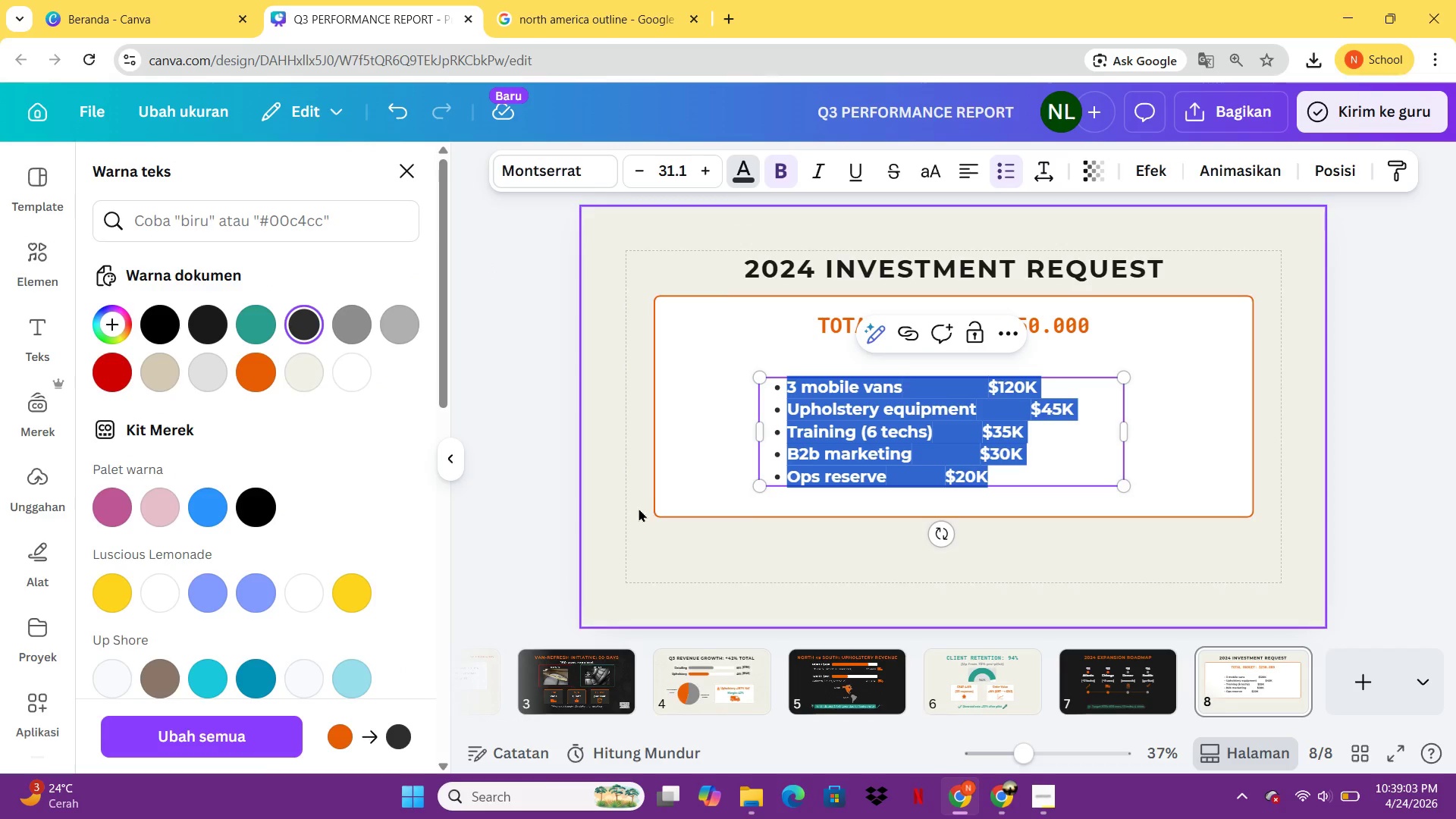 
left_click([641, 510])
 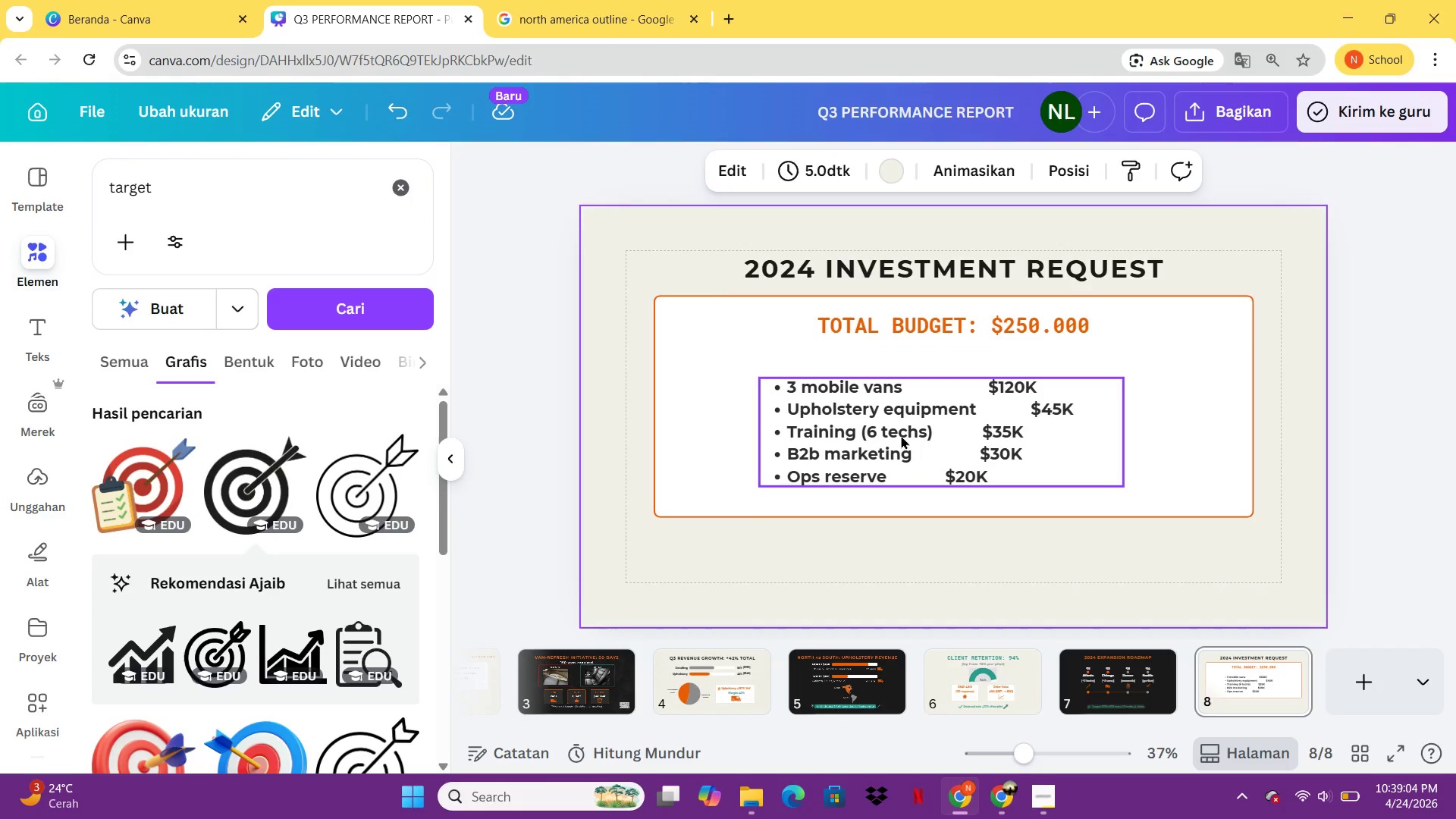 
left_click([904, 435])
 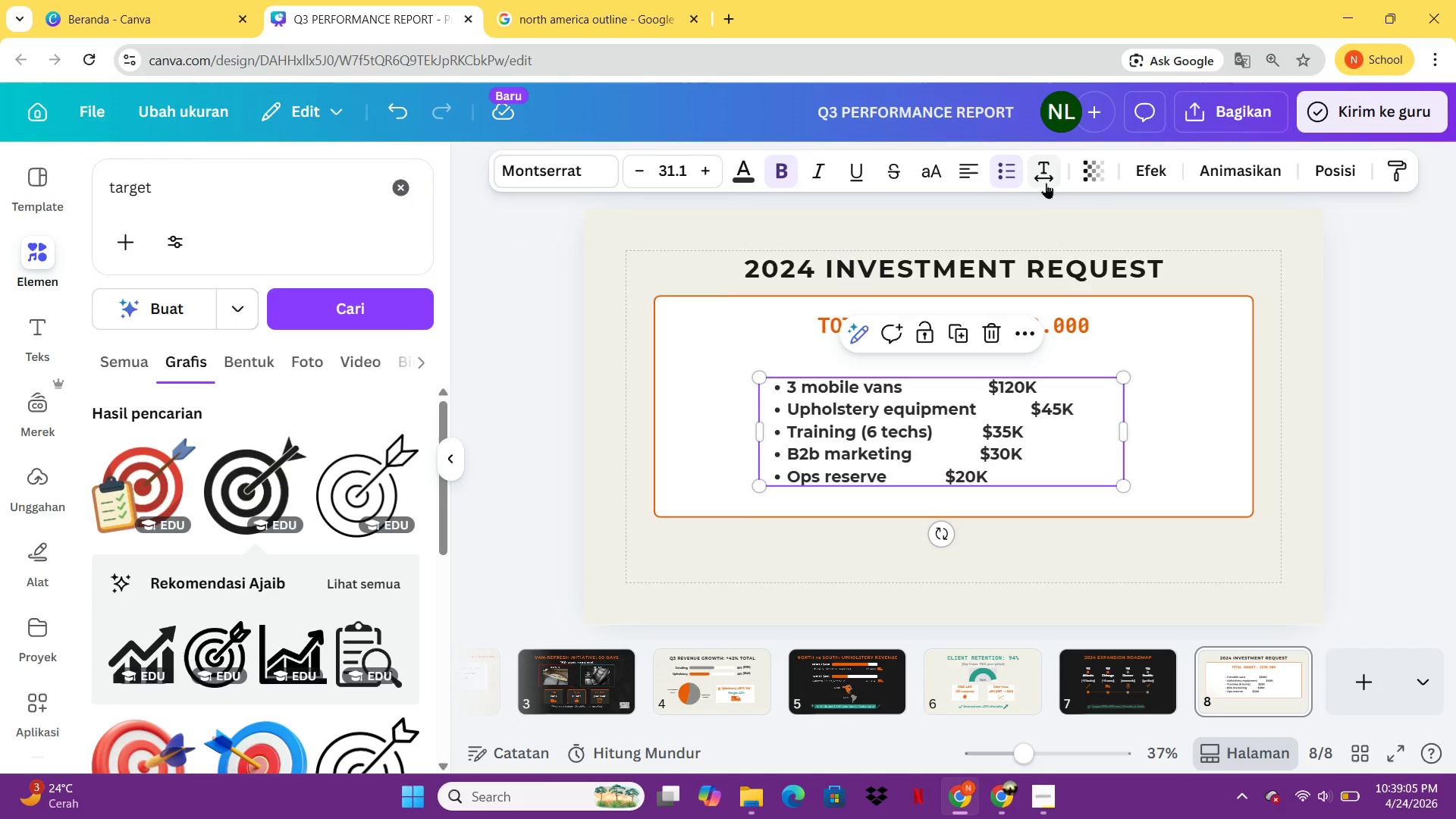 
left_click([1046, 182])
 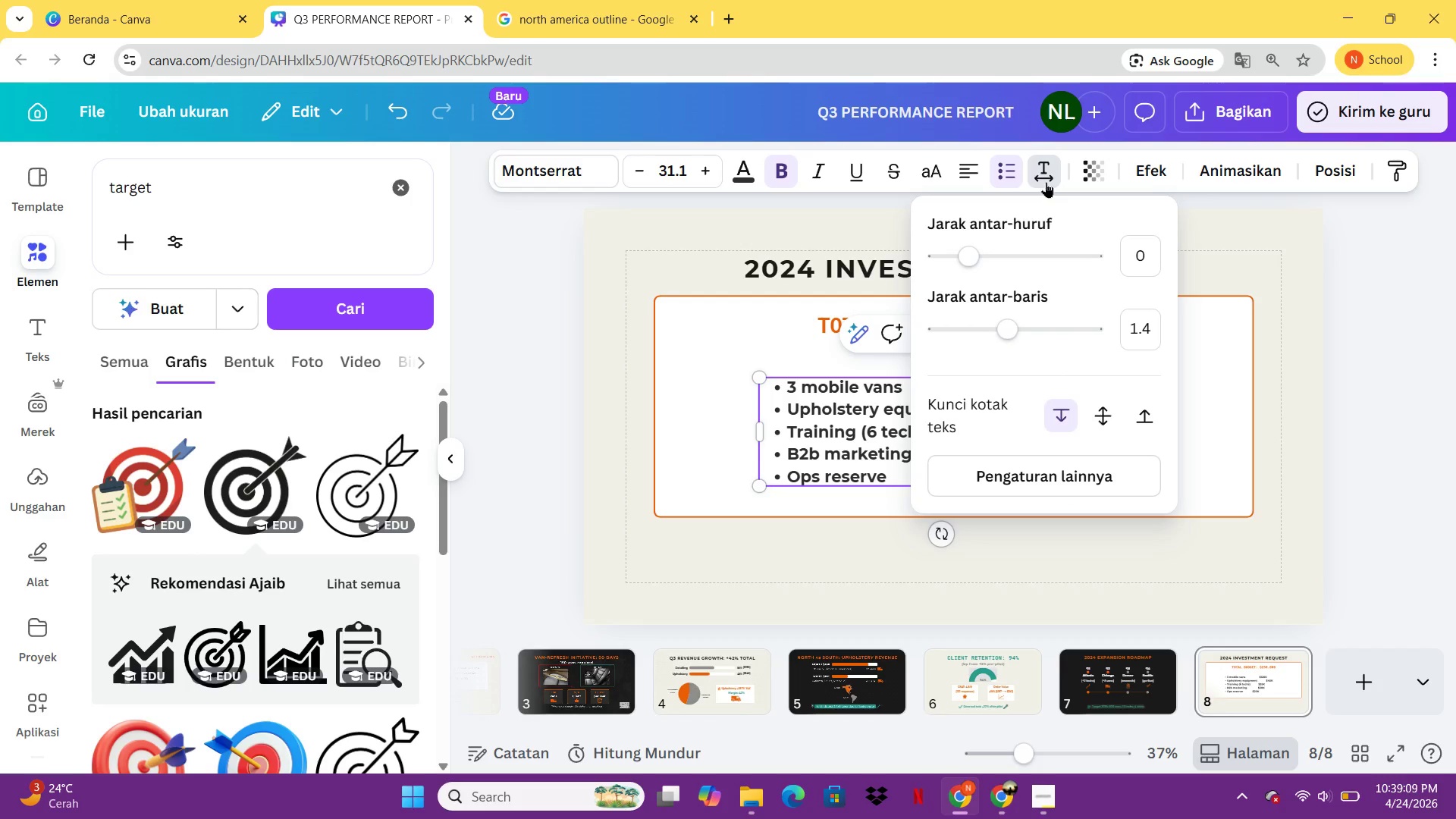 
left_click_drag(start_coordinate=[1008, 331], to_coordinate=[1031, 334])
 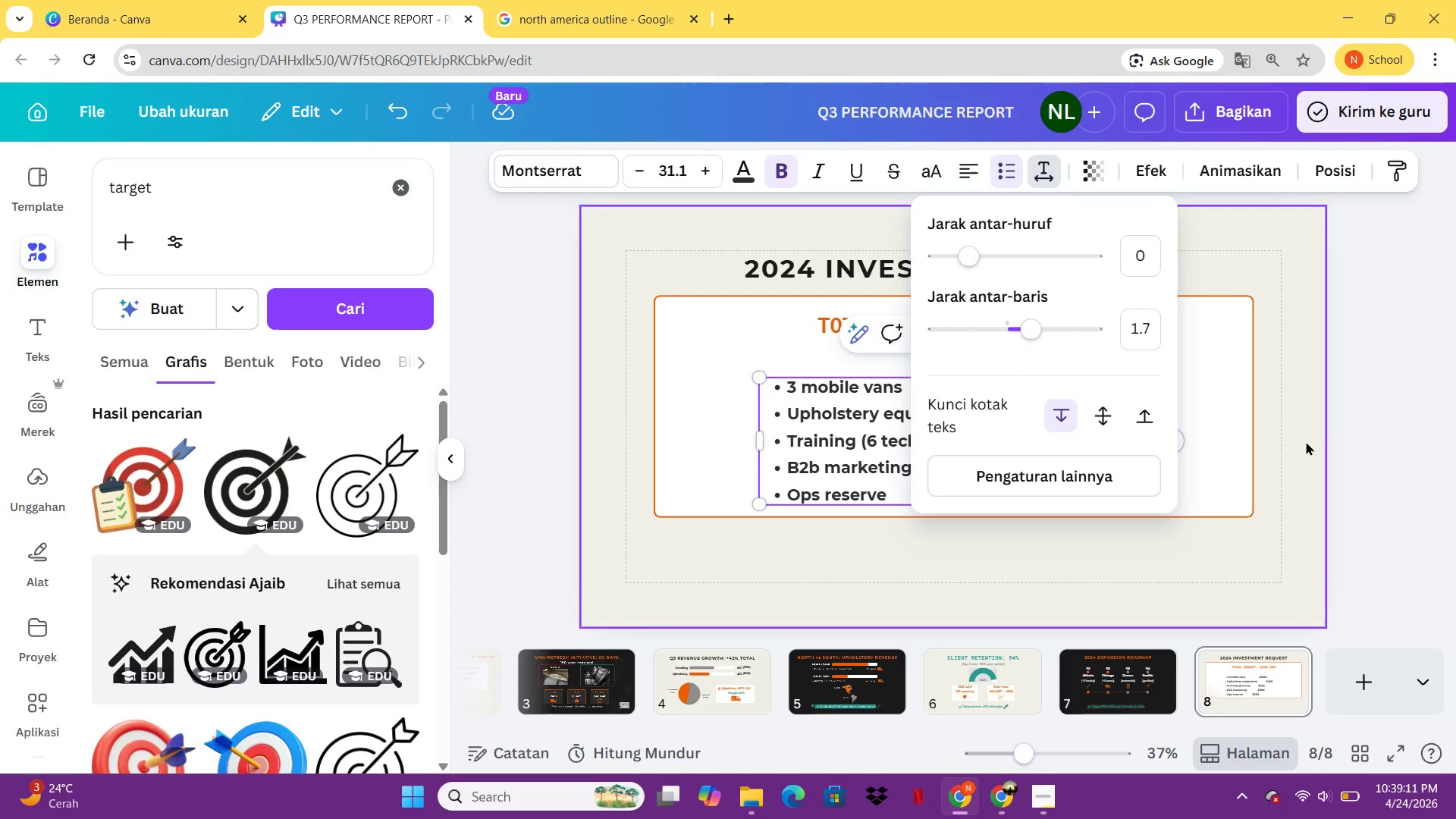 
left_click([1326, 440])
 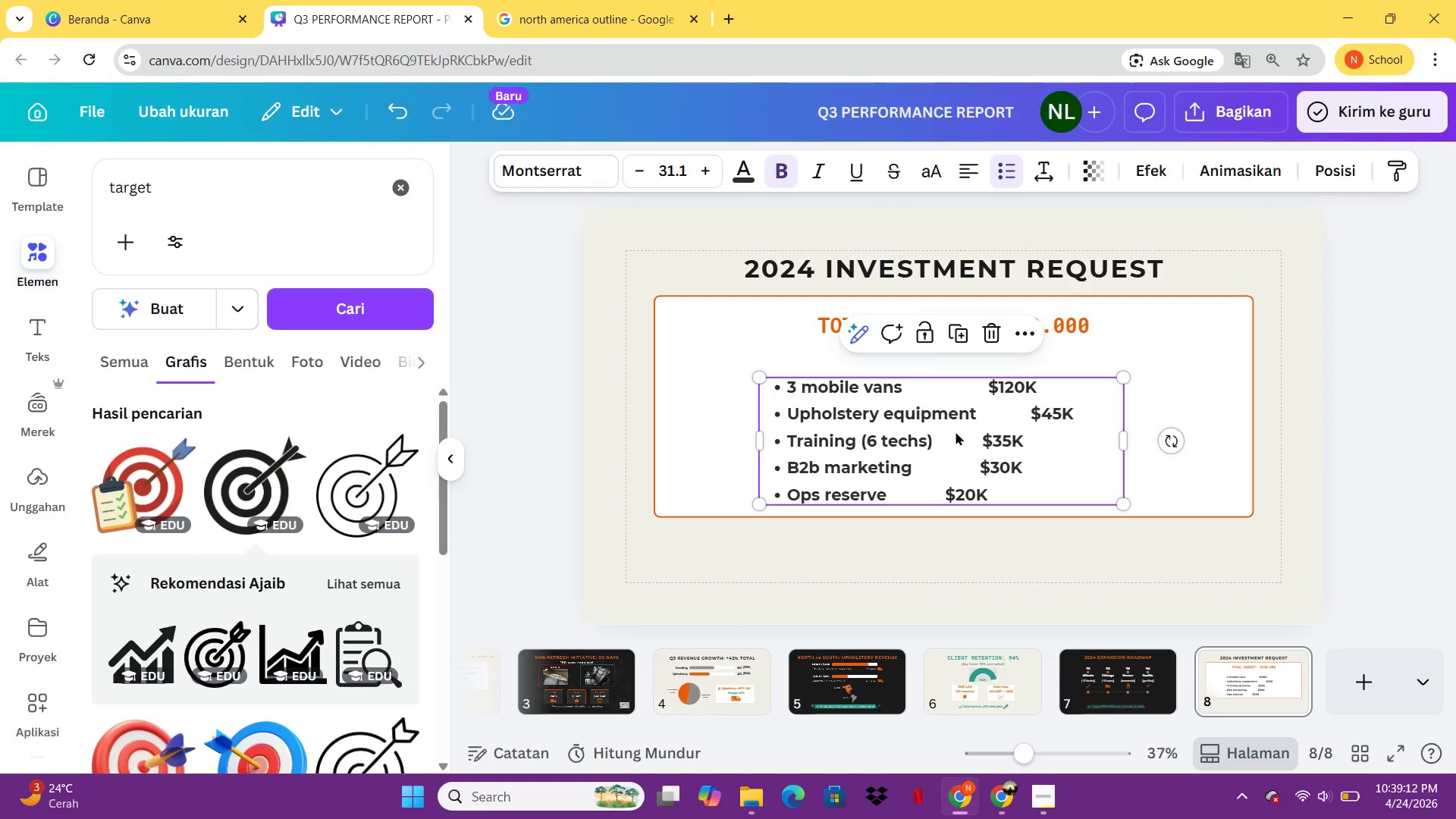 
left_click_drag(start_coordinate=[955, 431], to_coordinate=[873, 395])
 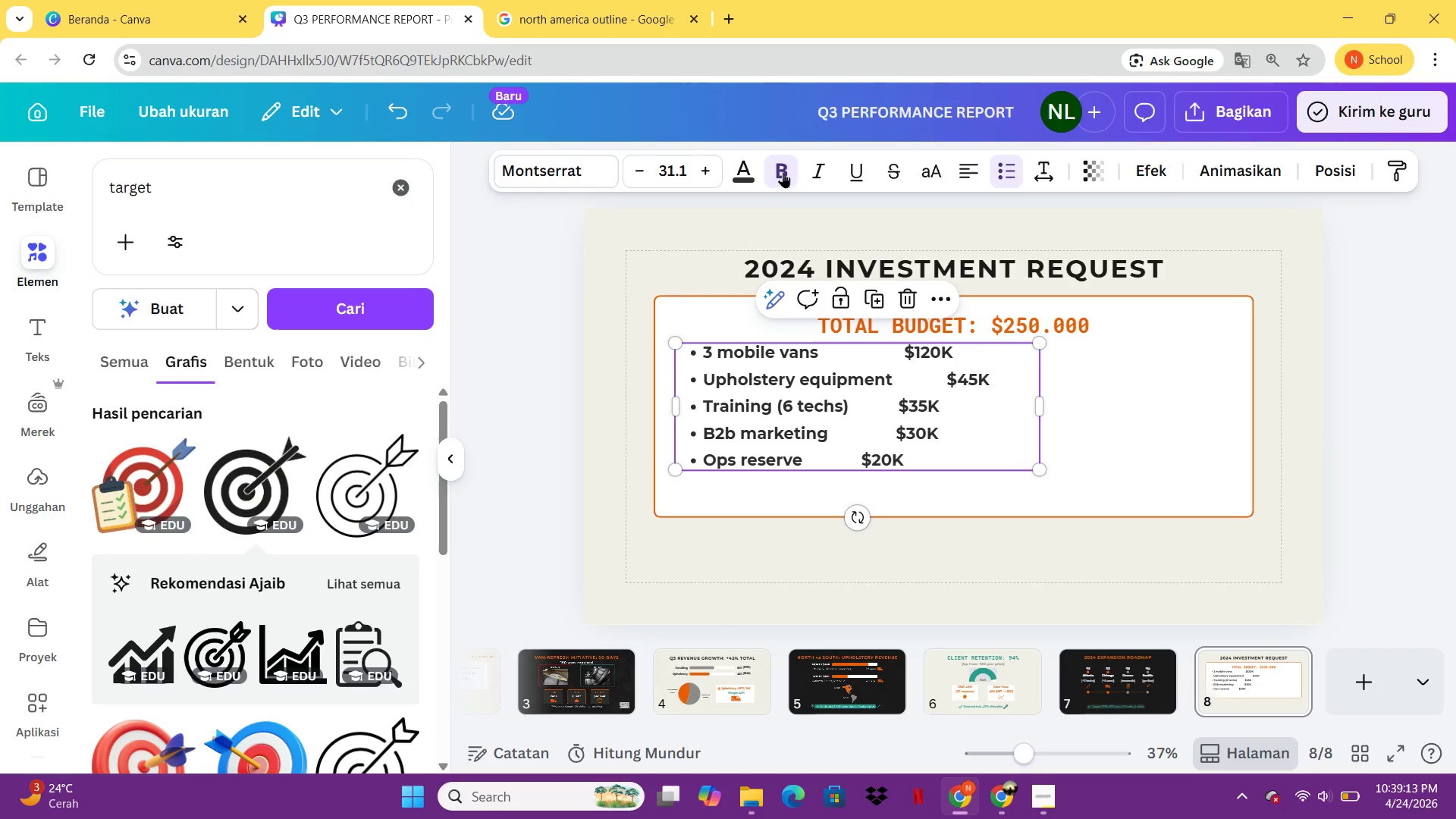 
left_click([781, 171])
 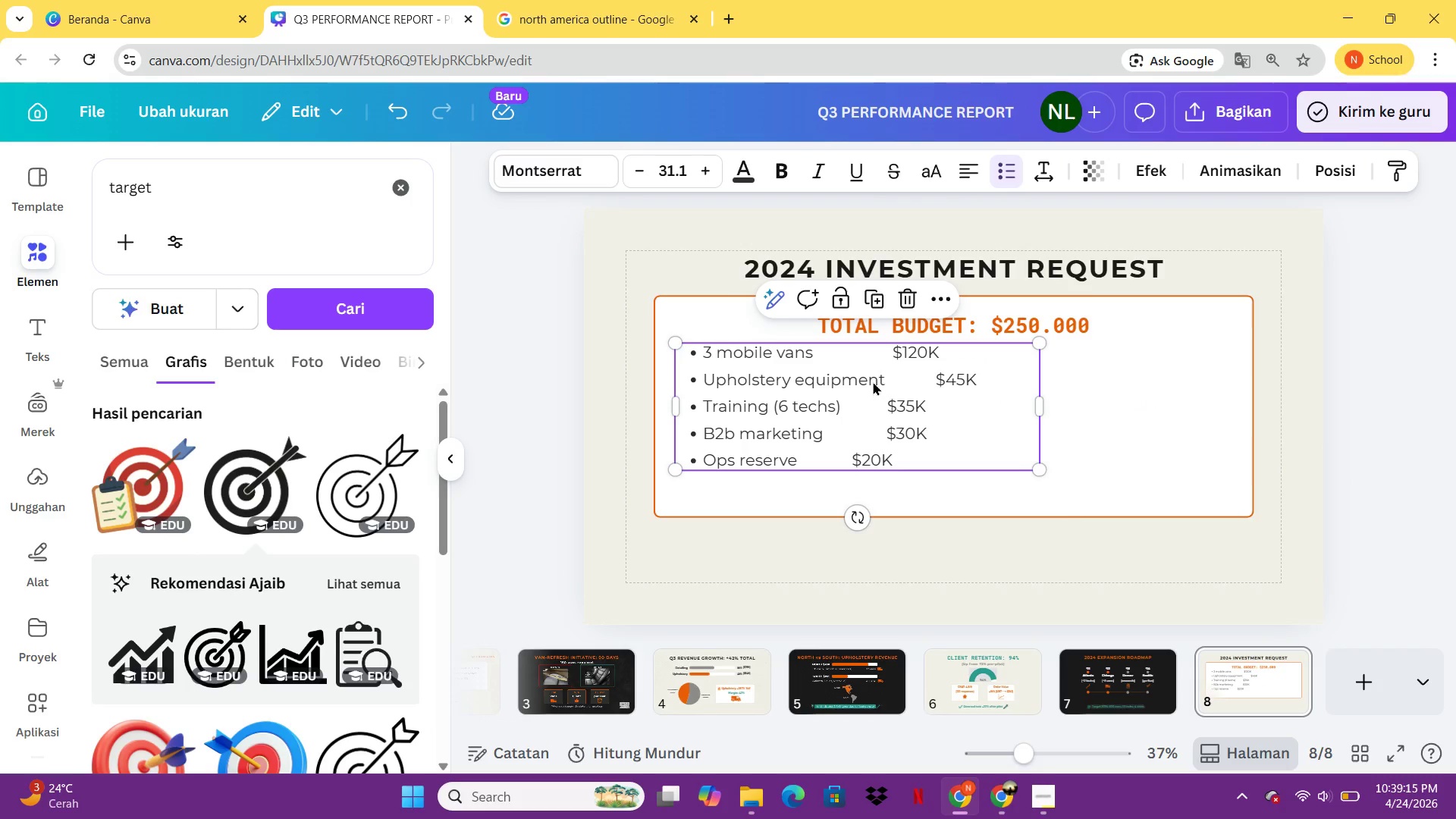 
left_click_drag(start_coordinate=[873, 382], to_coordinate=[877, 384])
 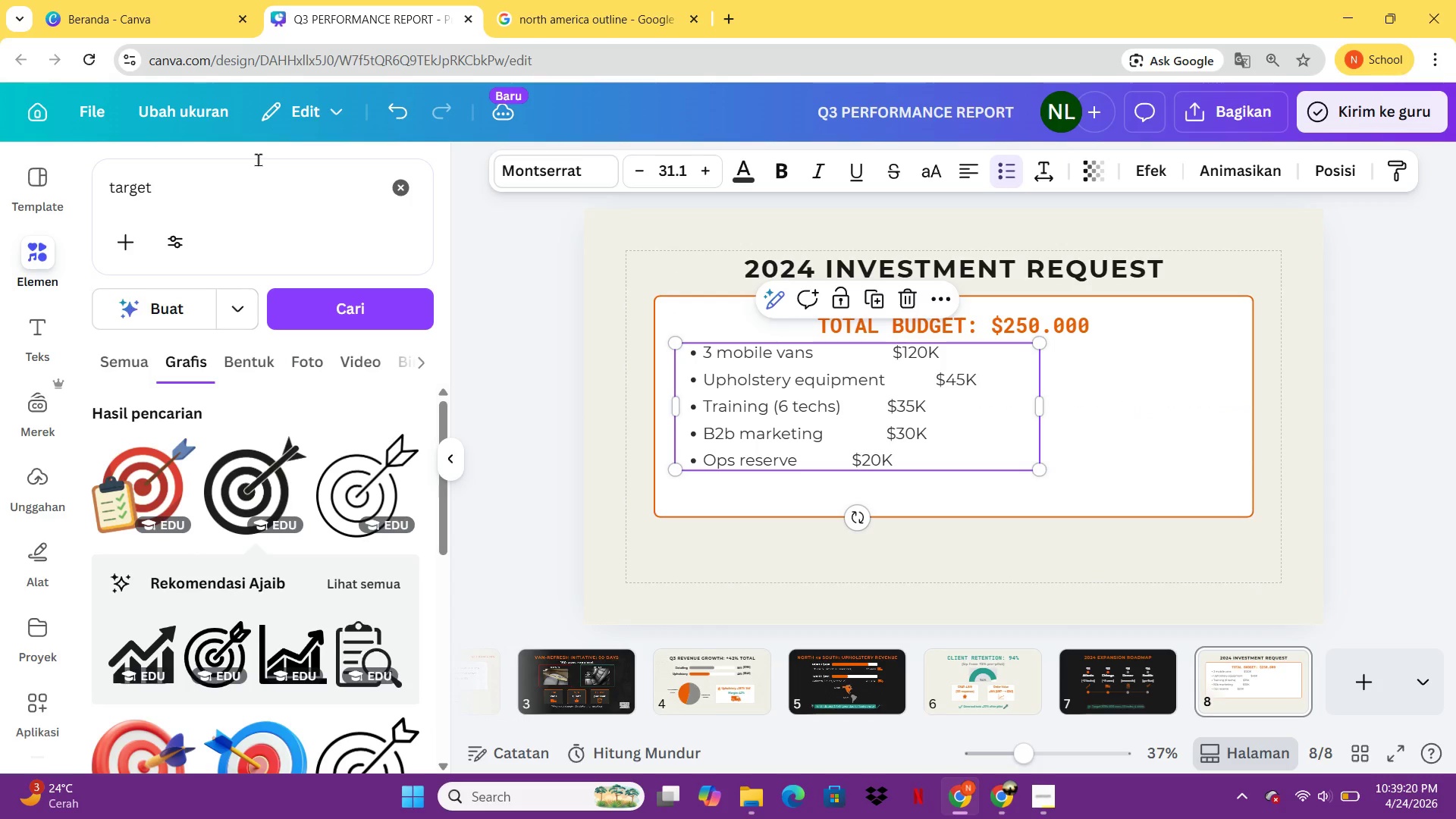 
left_click_drag(start_coordinate=[249, 190], to_coordinate=[89, 179])
 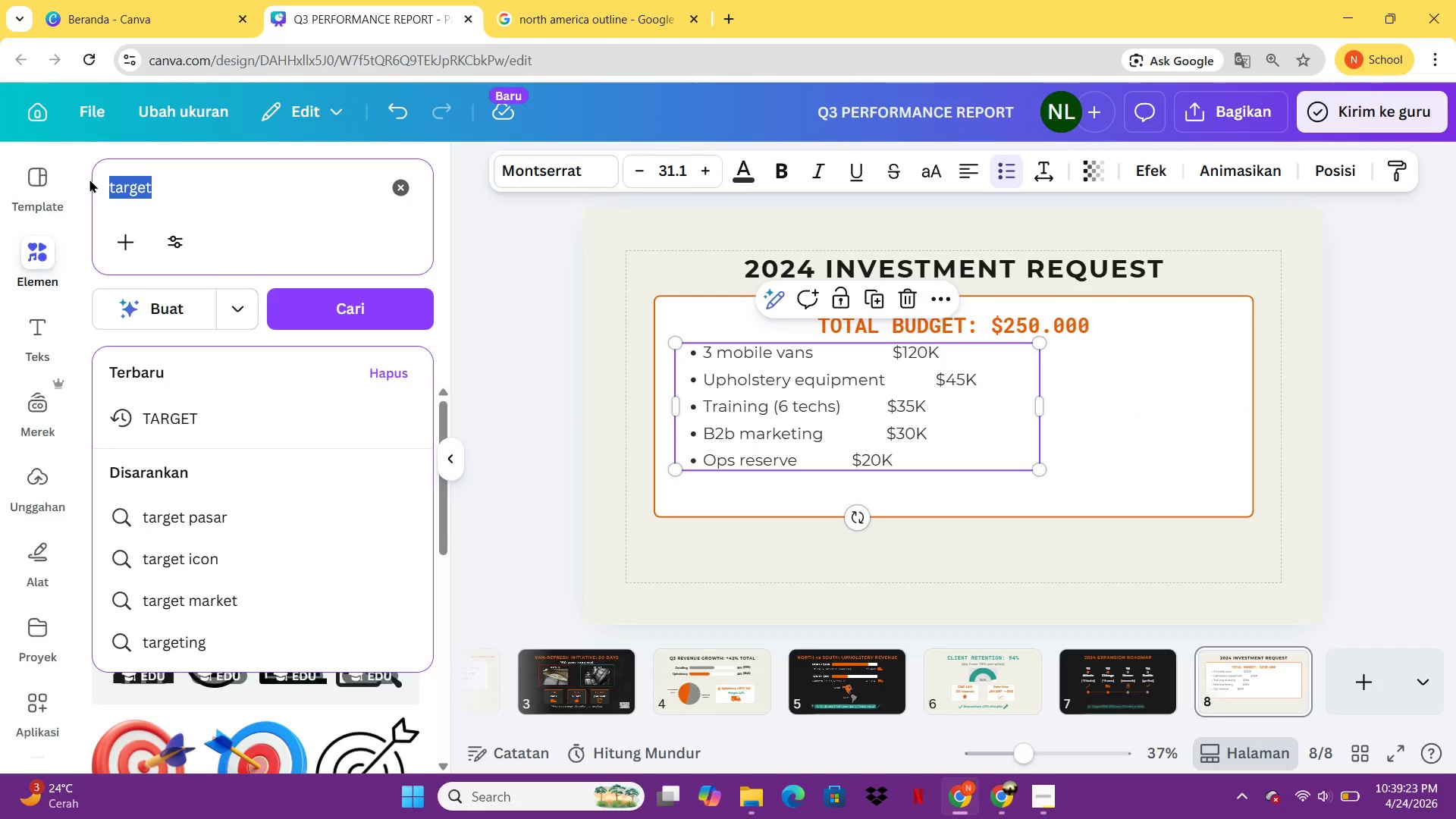 
type(arah)
 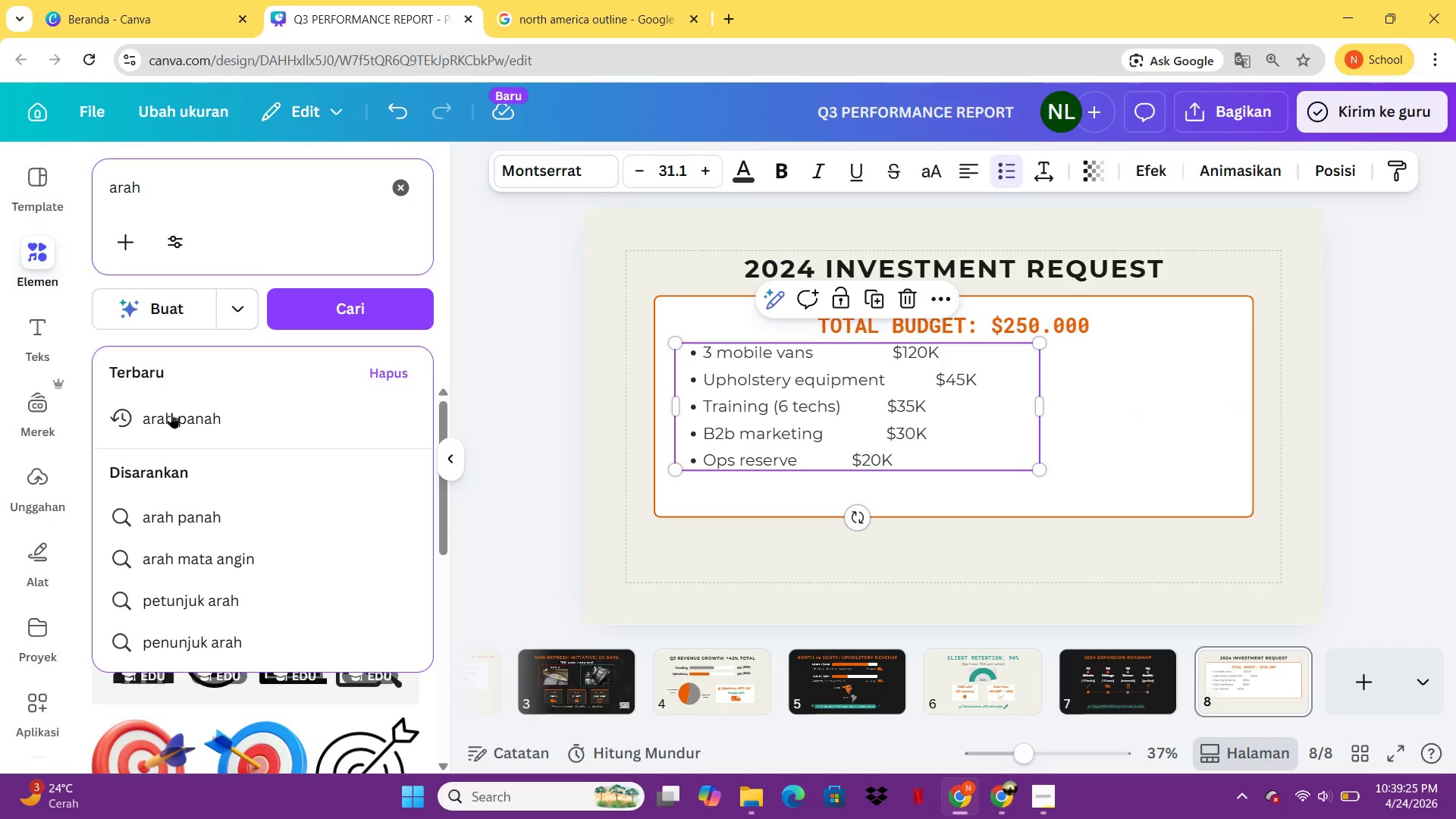 
left_click([174, 415])
 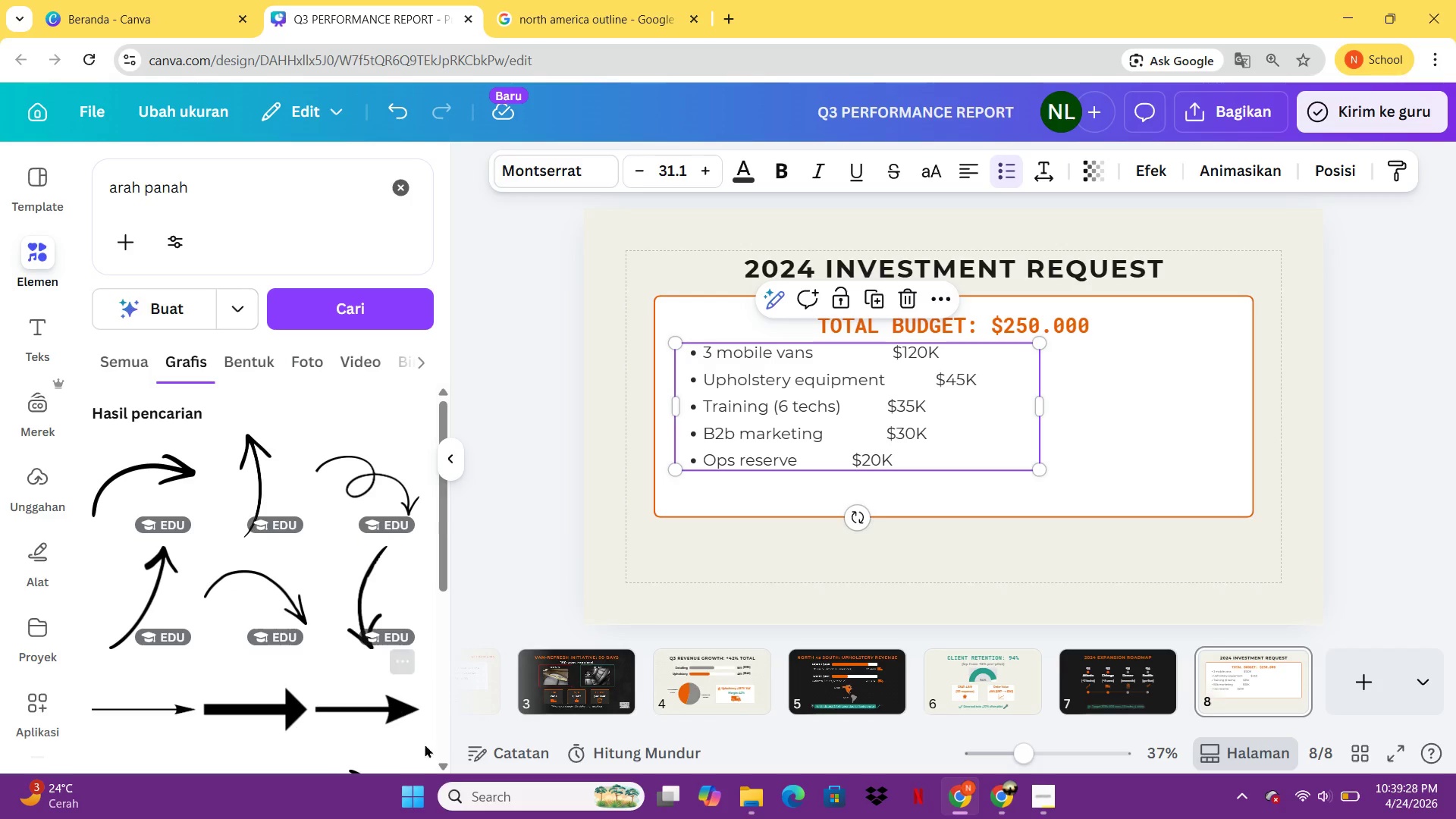 
left_click([384, 714])
 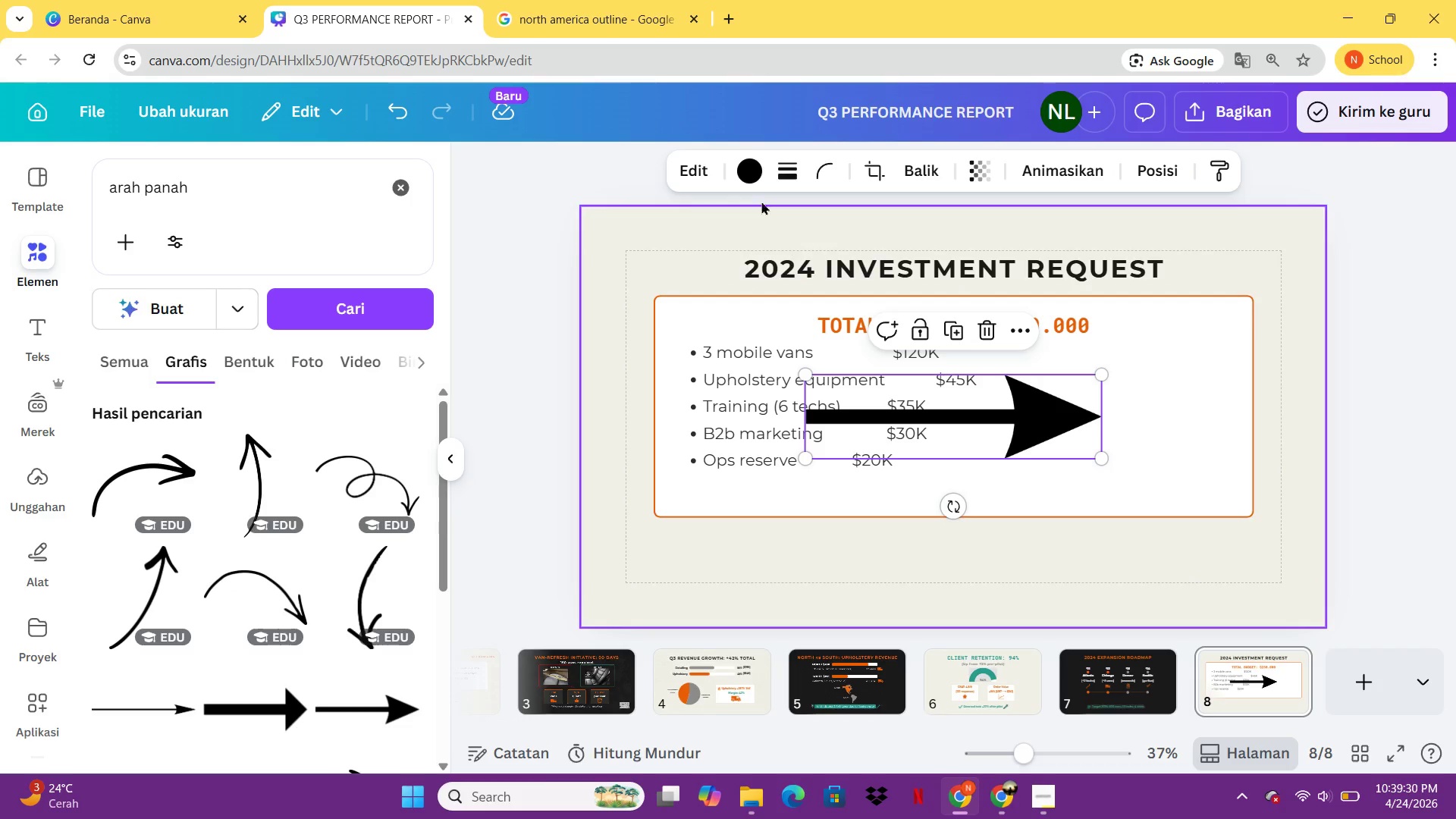 
left_click([744, 166])
 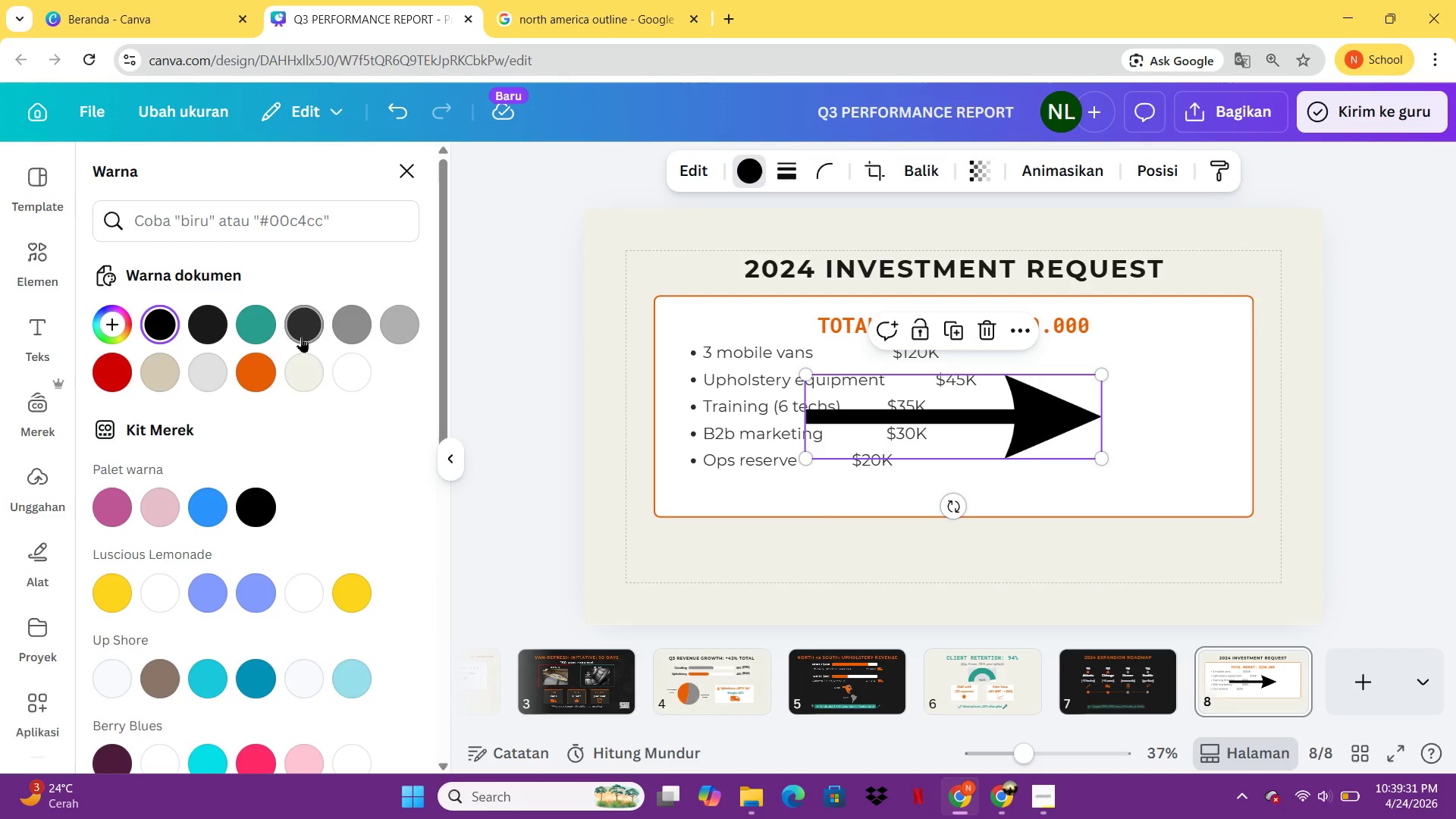 
left_click([301, 337])
 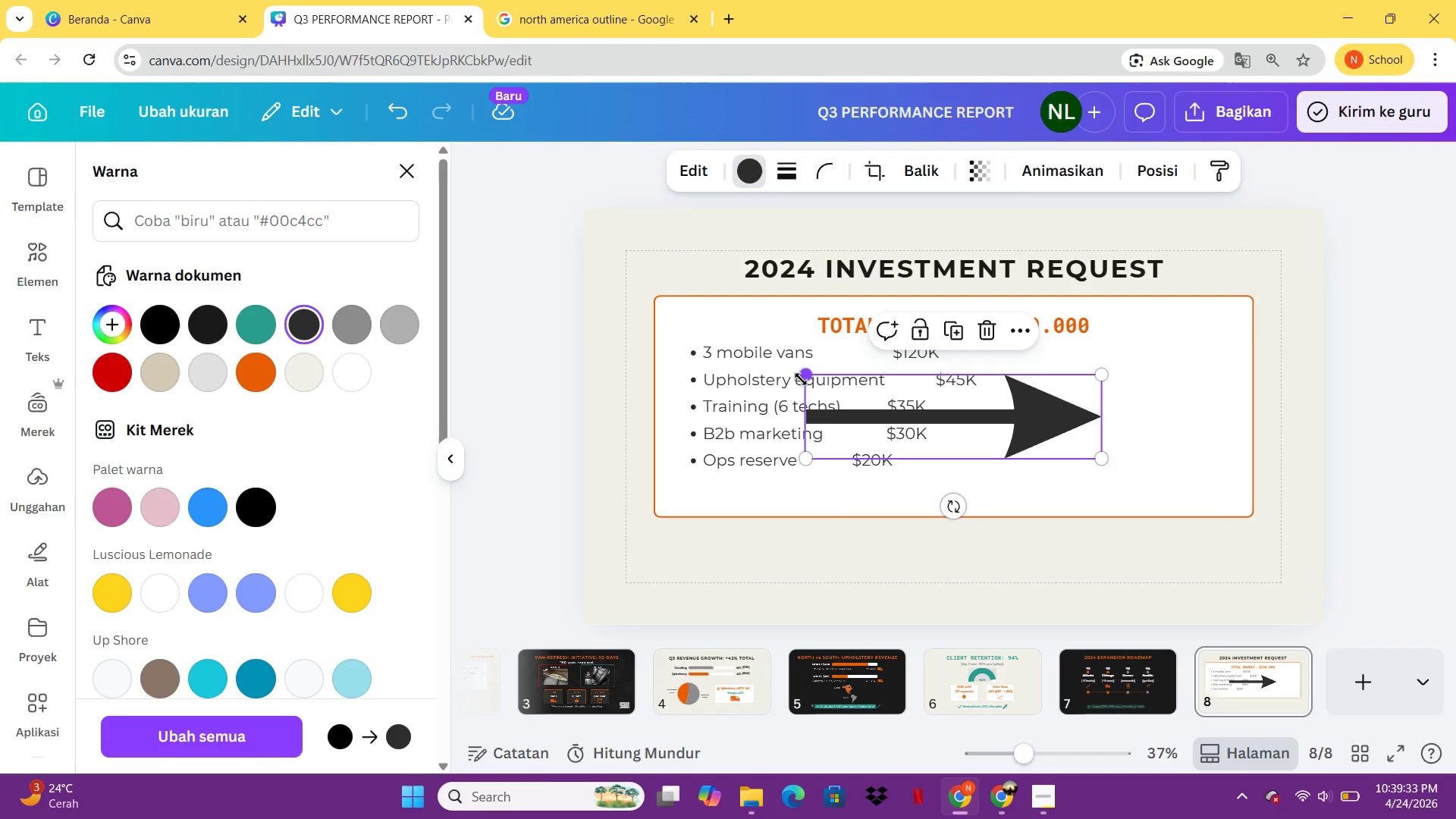 
left_click_drag(start_coordinate=[802, 379], to_coordinate=[1061, 438])
 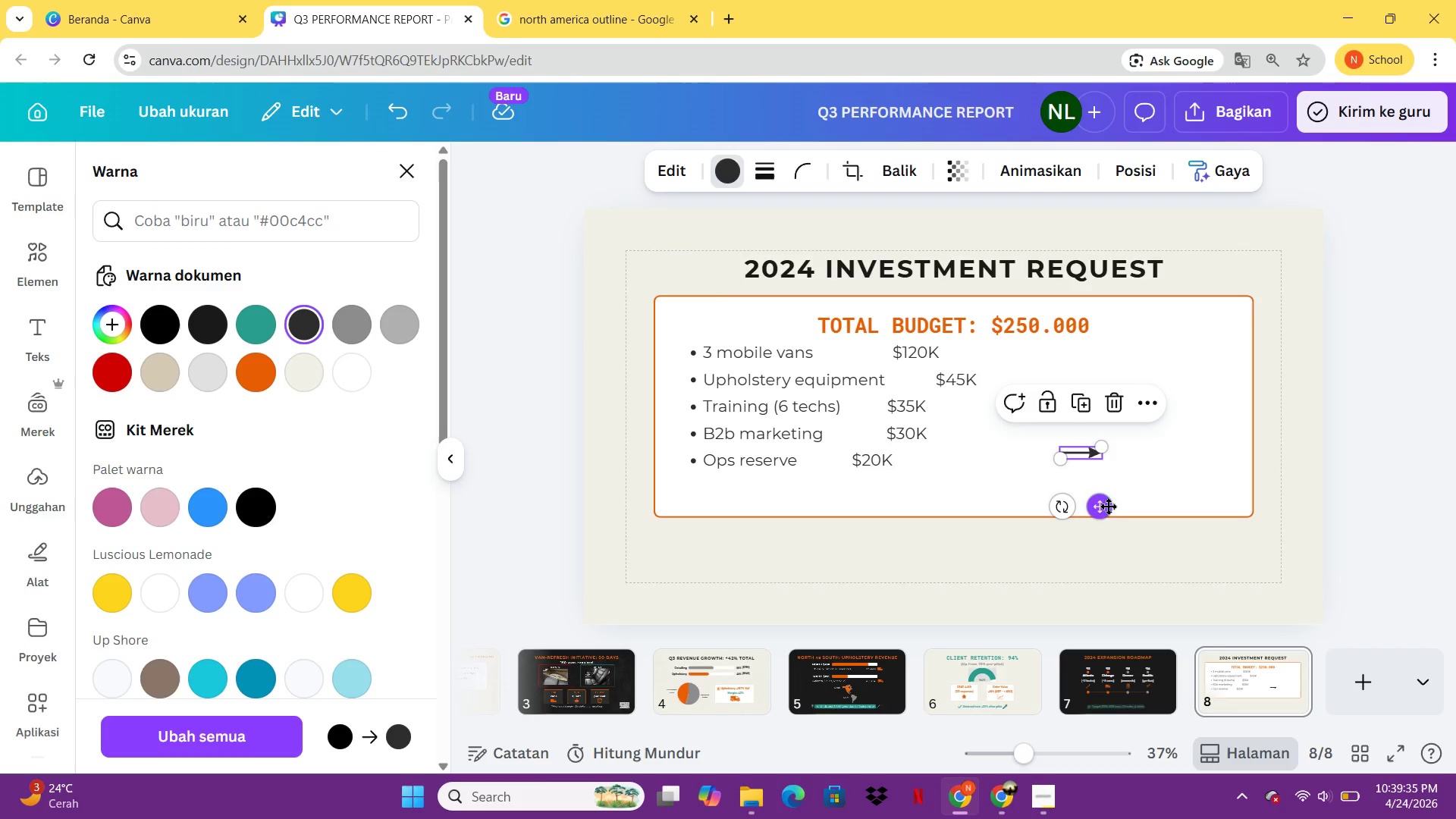 
left_click_drag(start_coordinate=[1099, 512], to_coordinate=[886, 414])
 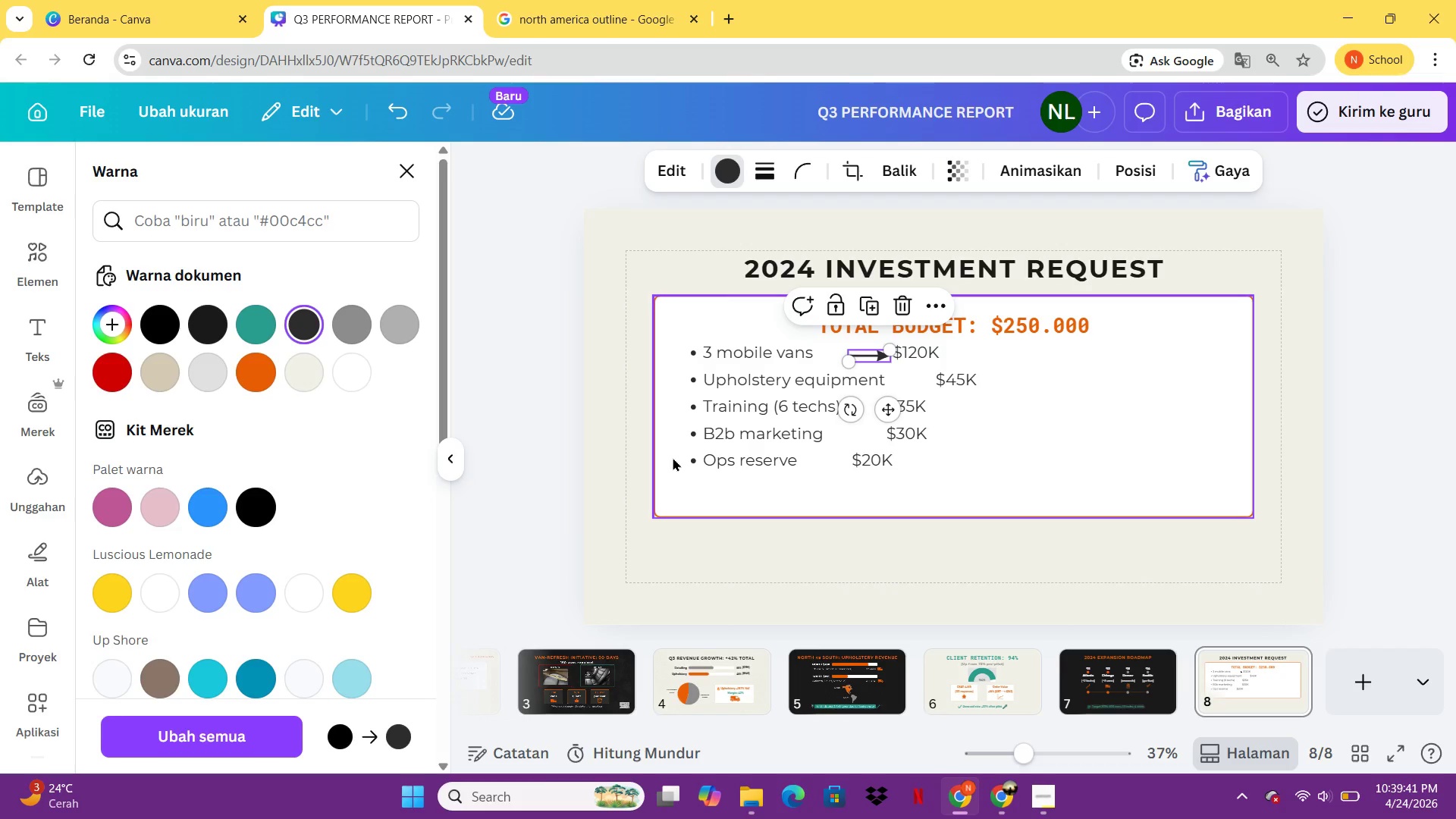 
key(Backspace)
 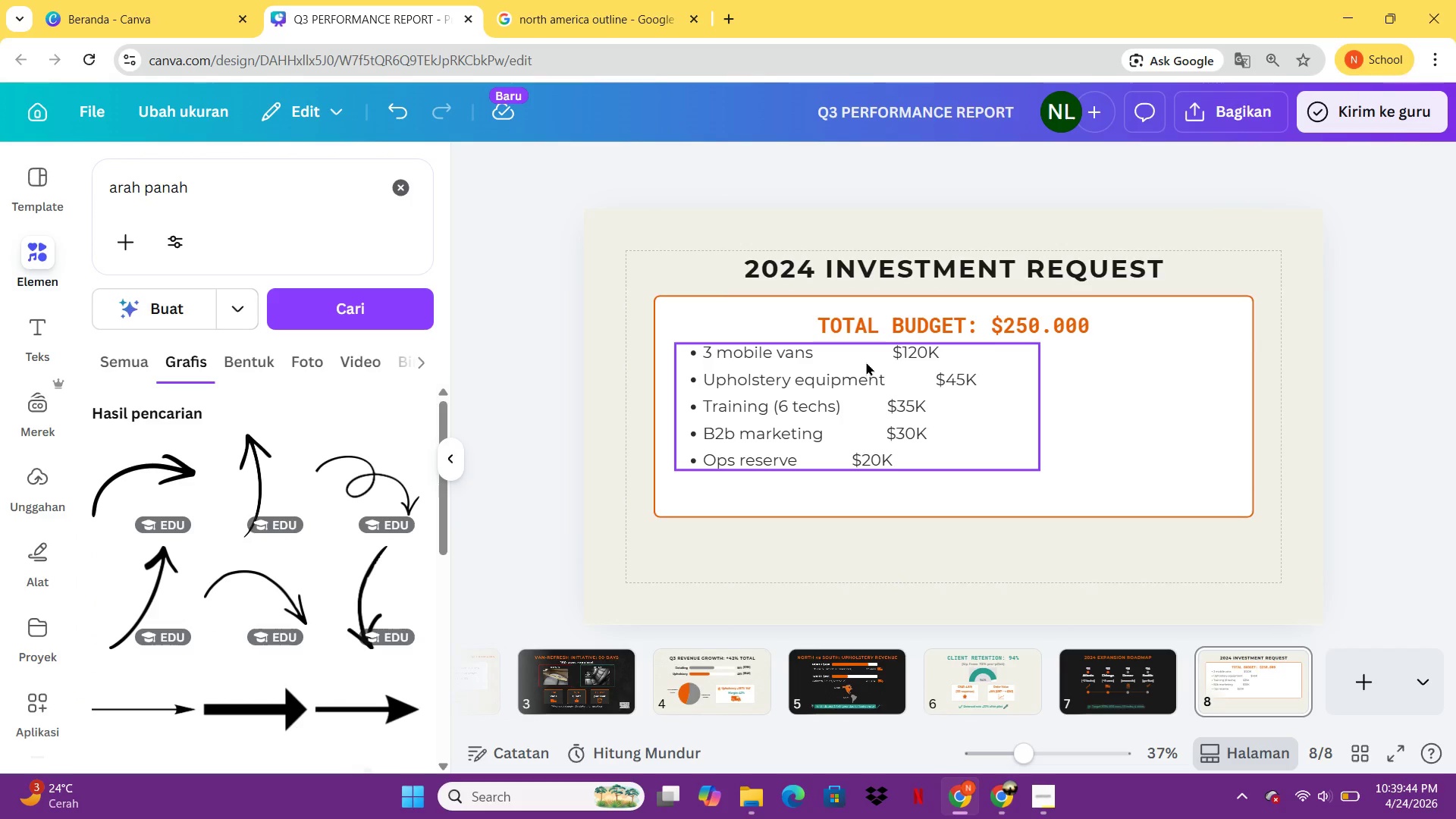 
double_click([866, 362])
 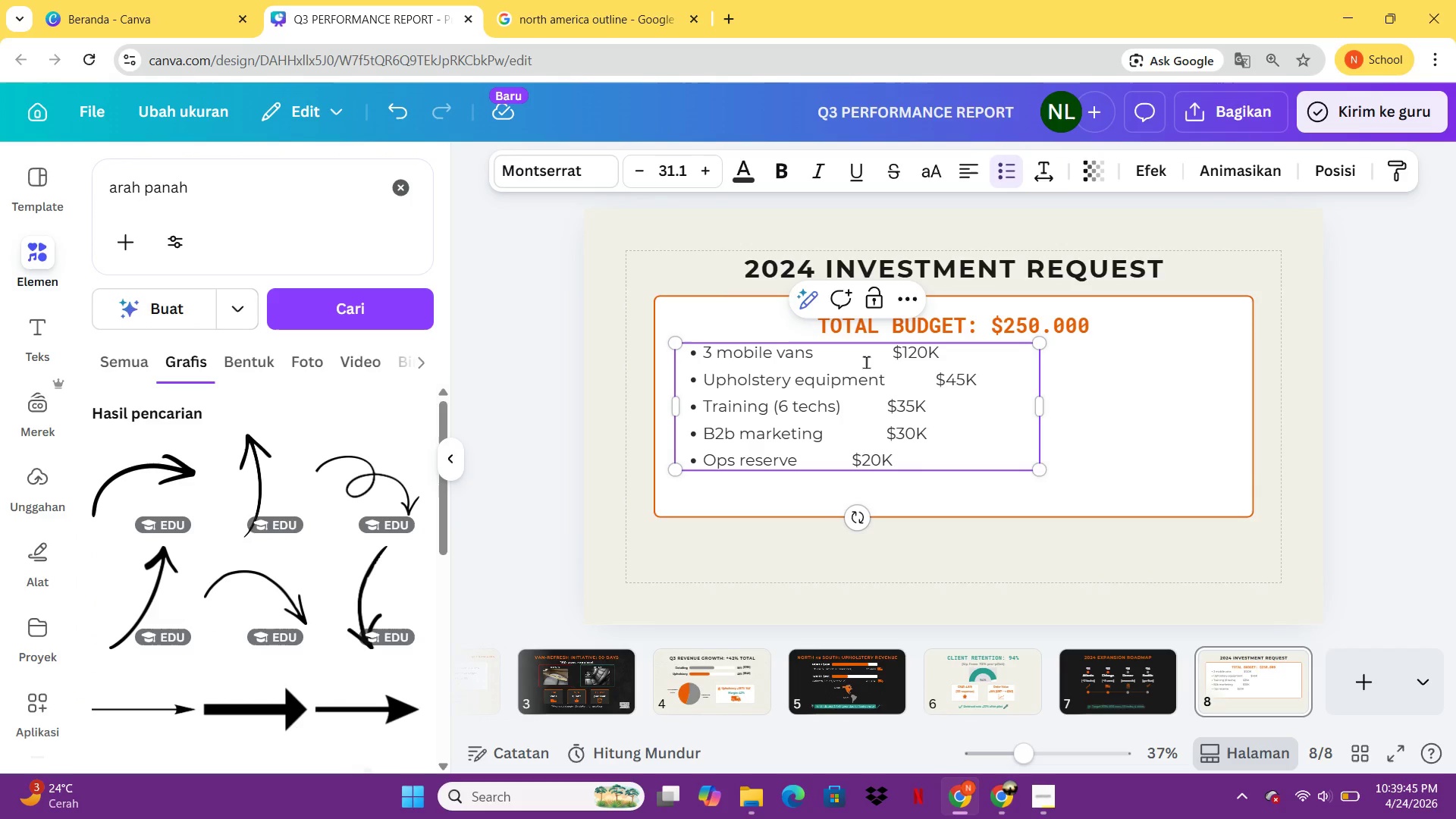 
key(Space)
 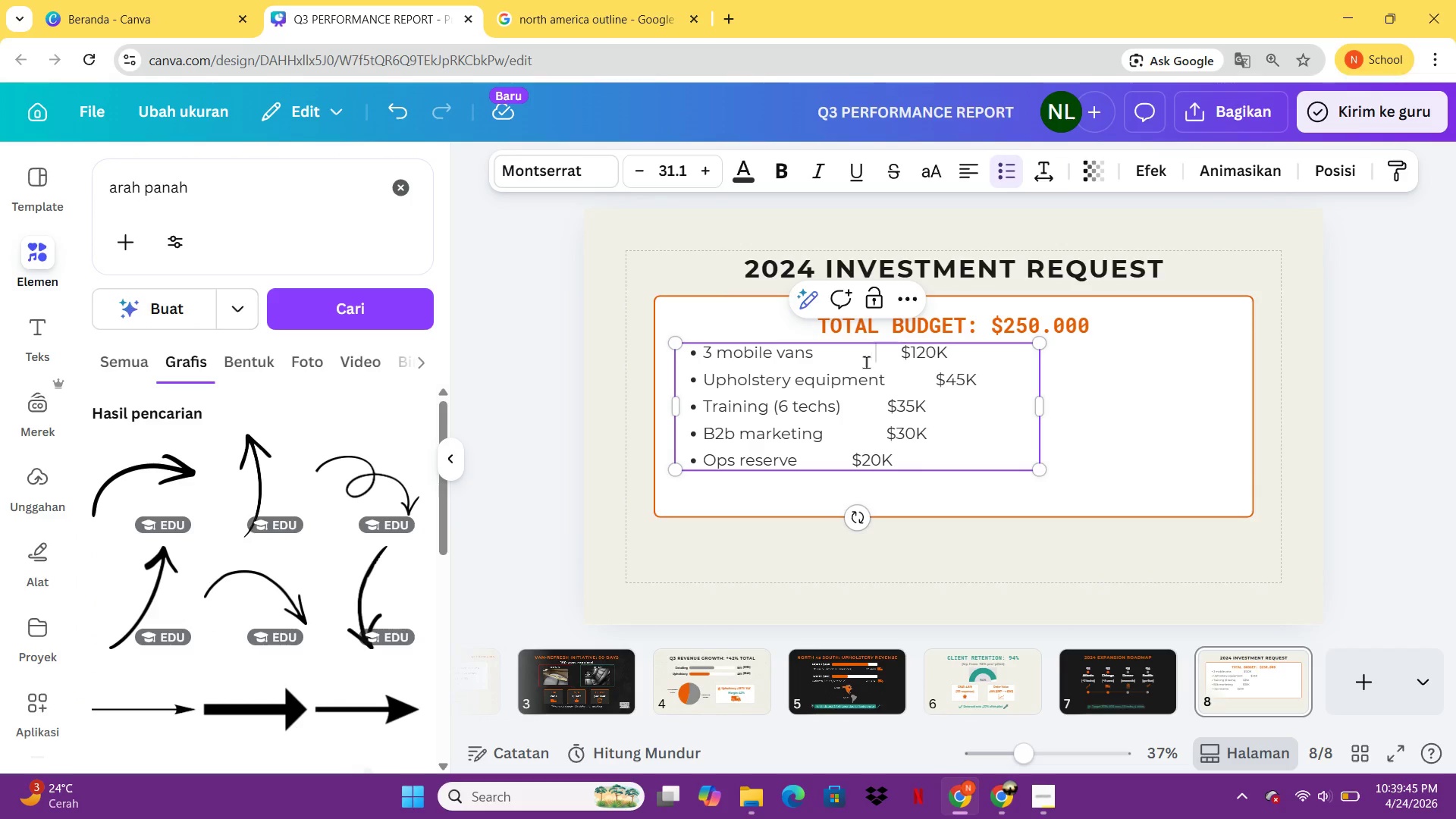 
hold_key(key=Space, duration=0.75)
 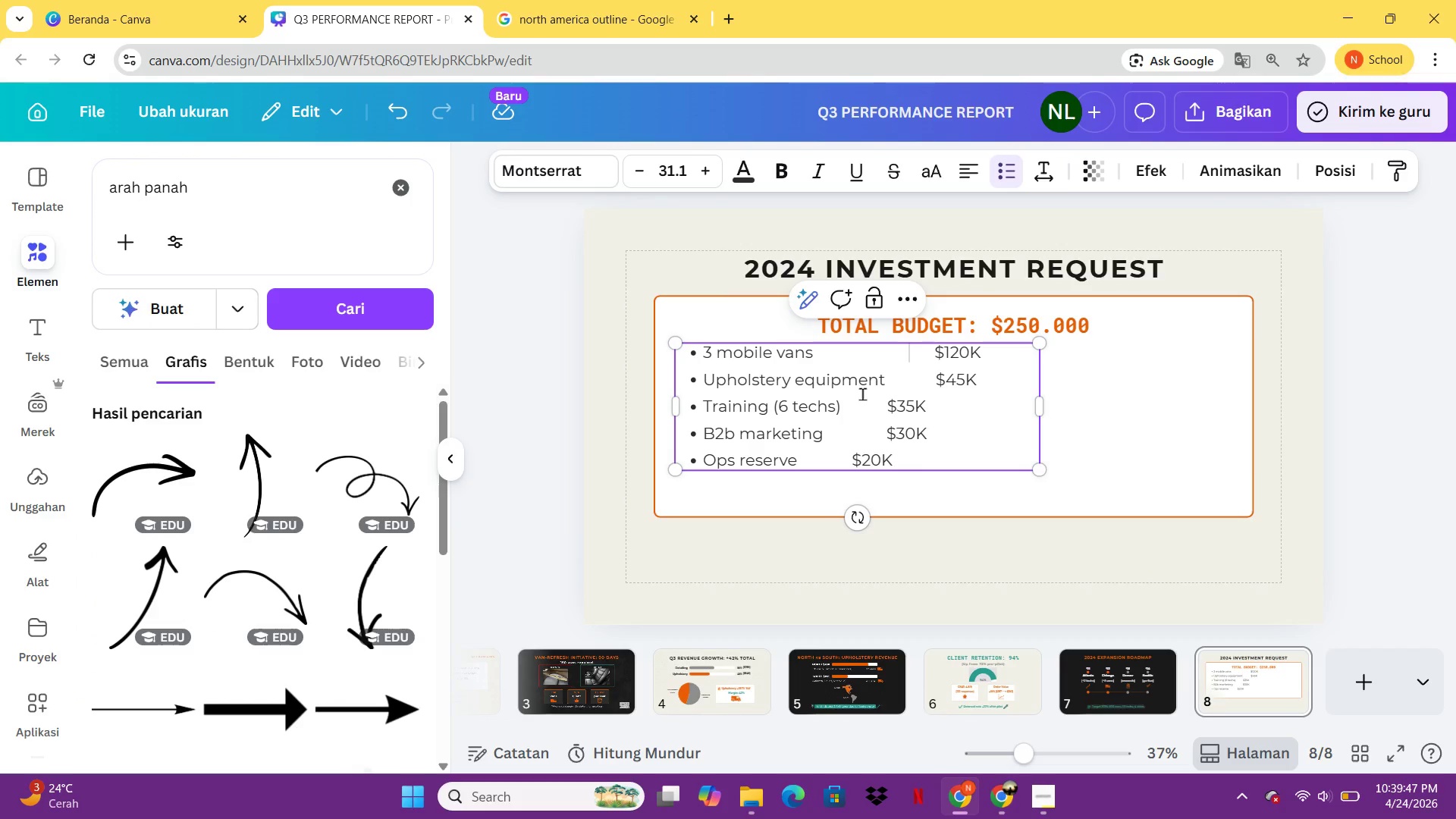 
hold_key(key=Space, duration=0.8)
 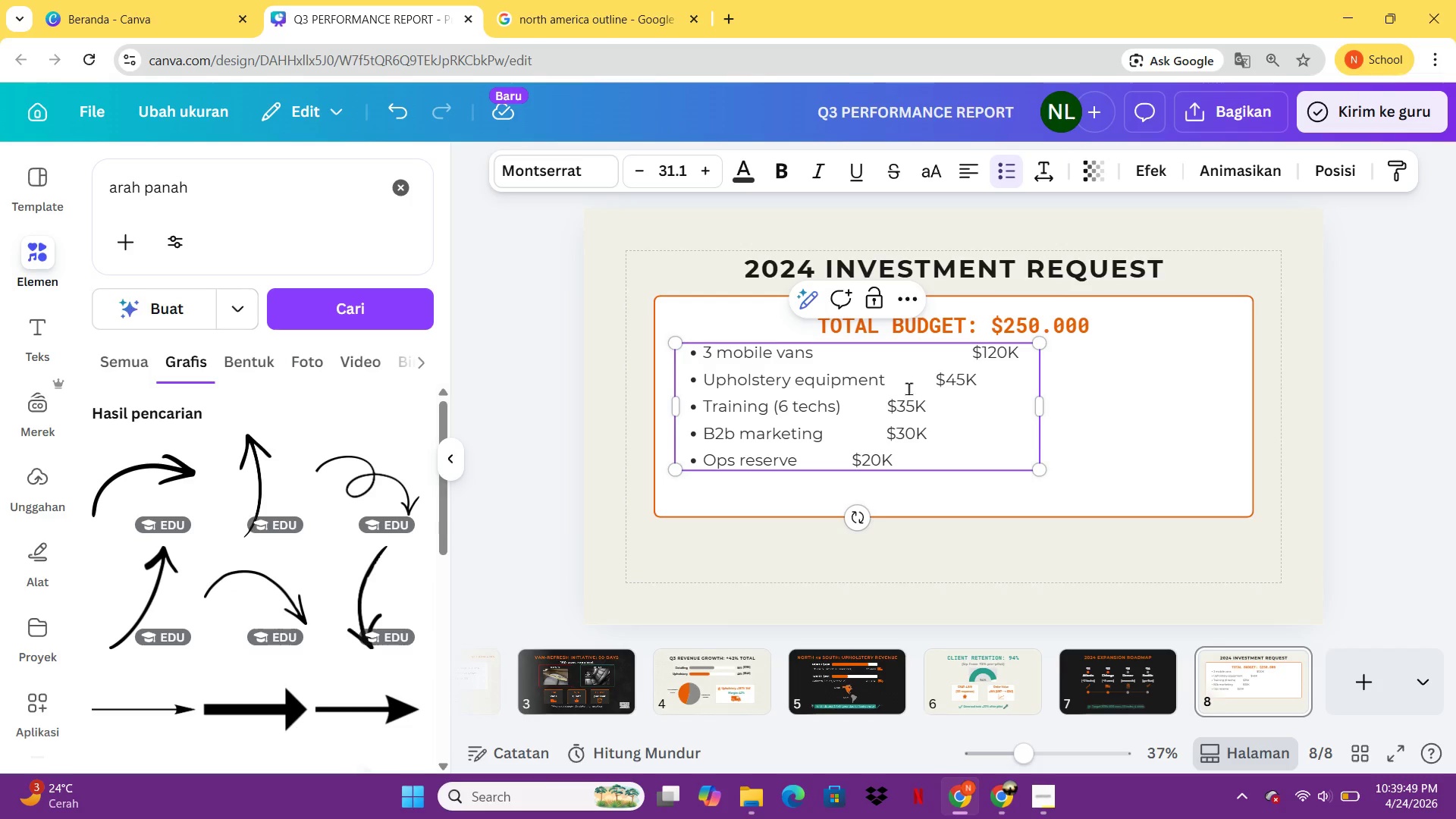 
left_click([908, 388])
 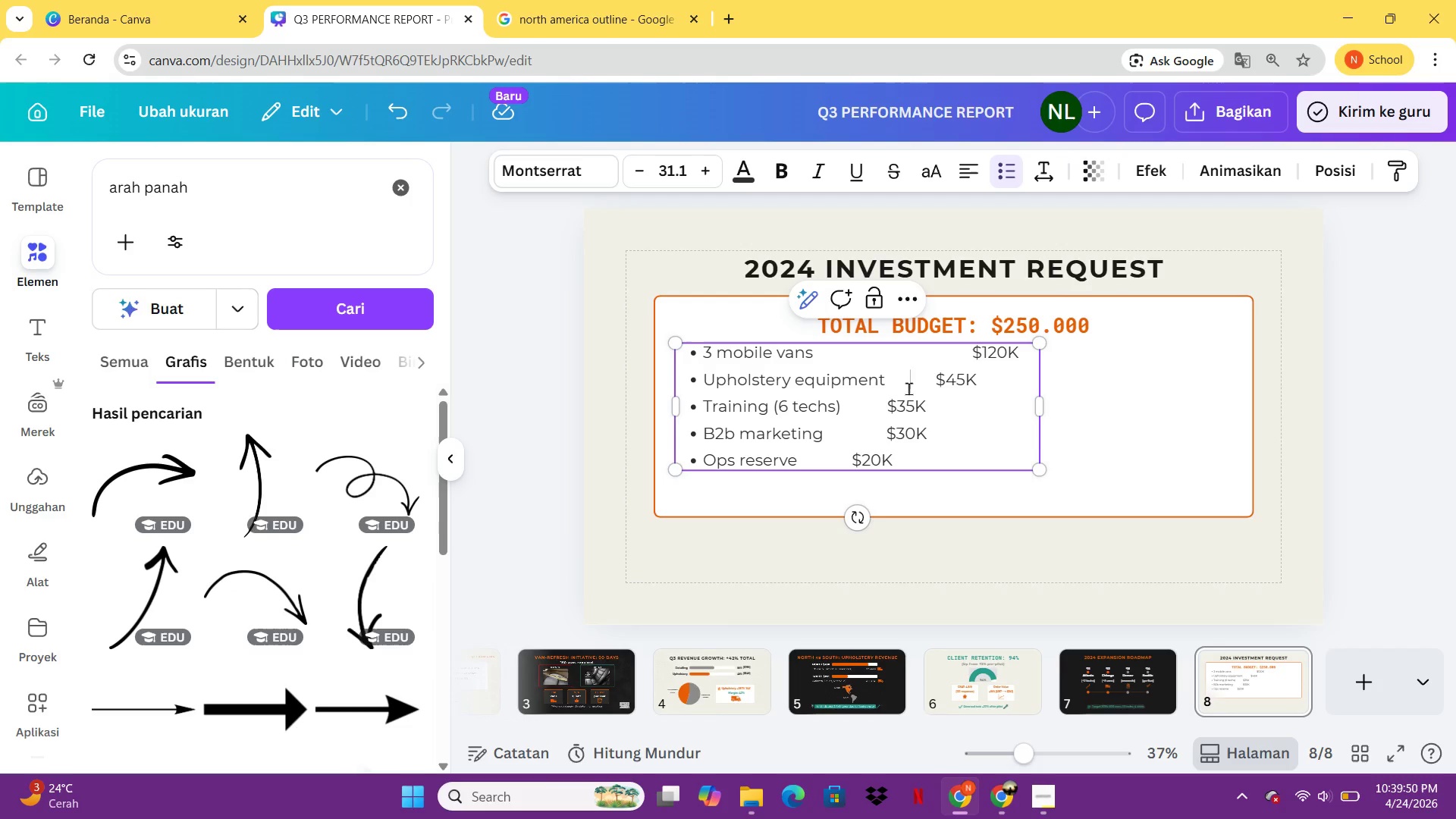 
hold_key(key=Space, duration=0.78)
 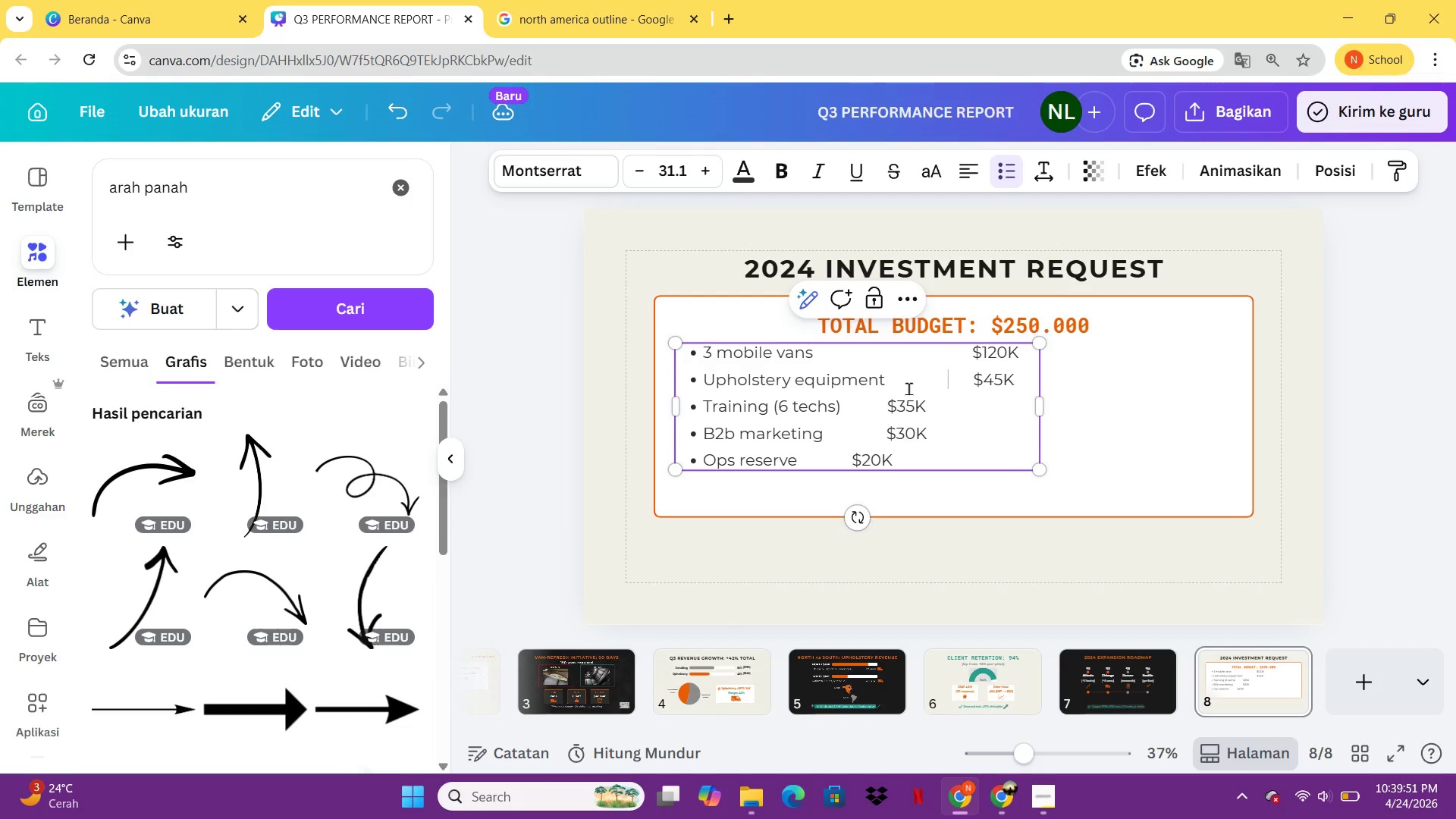 
hold_key(key=Space, duration=1.62)
 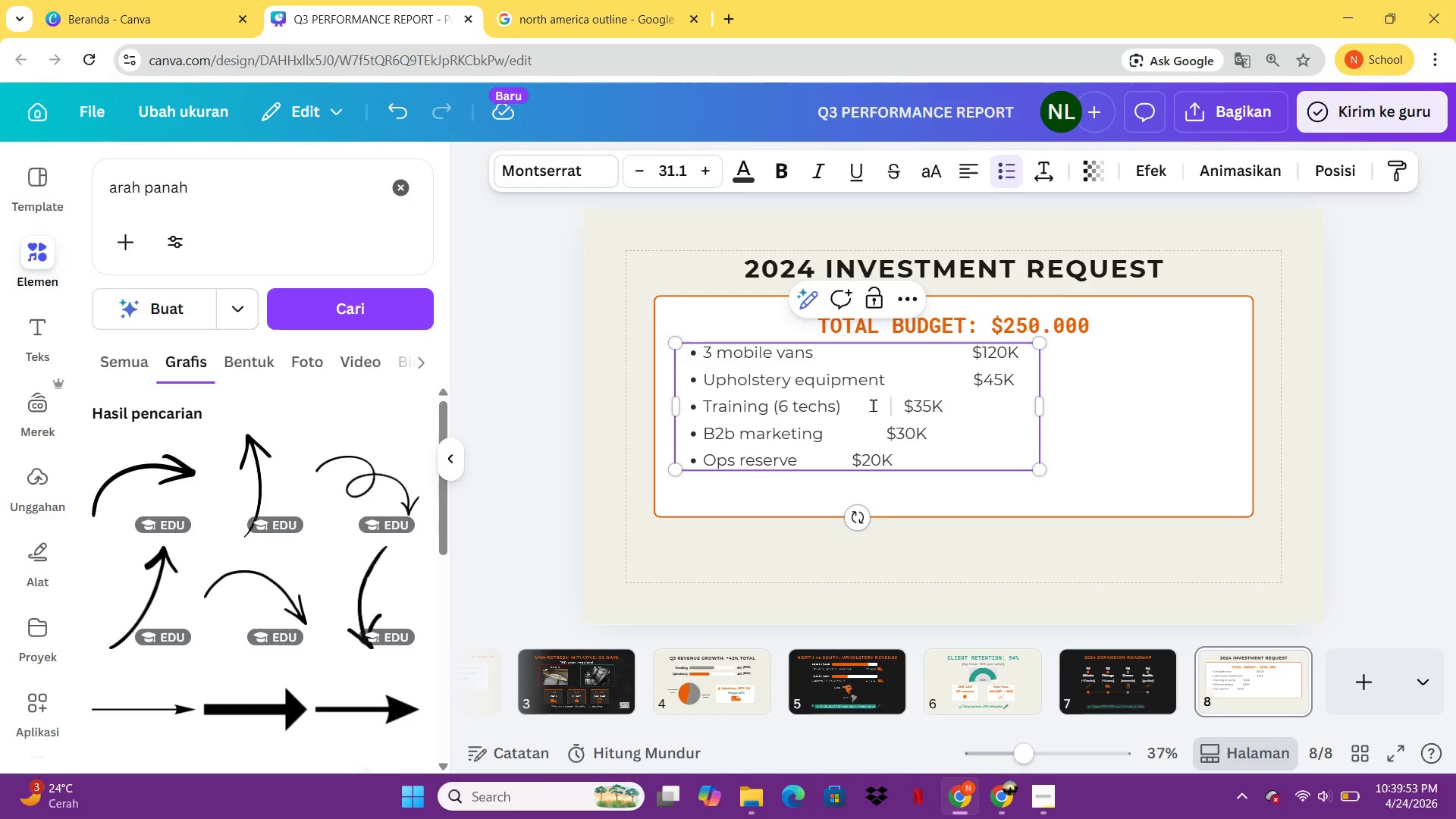 
left_click([873, 405])
 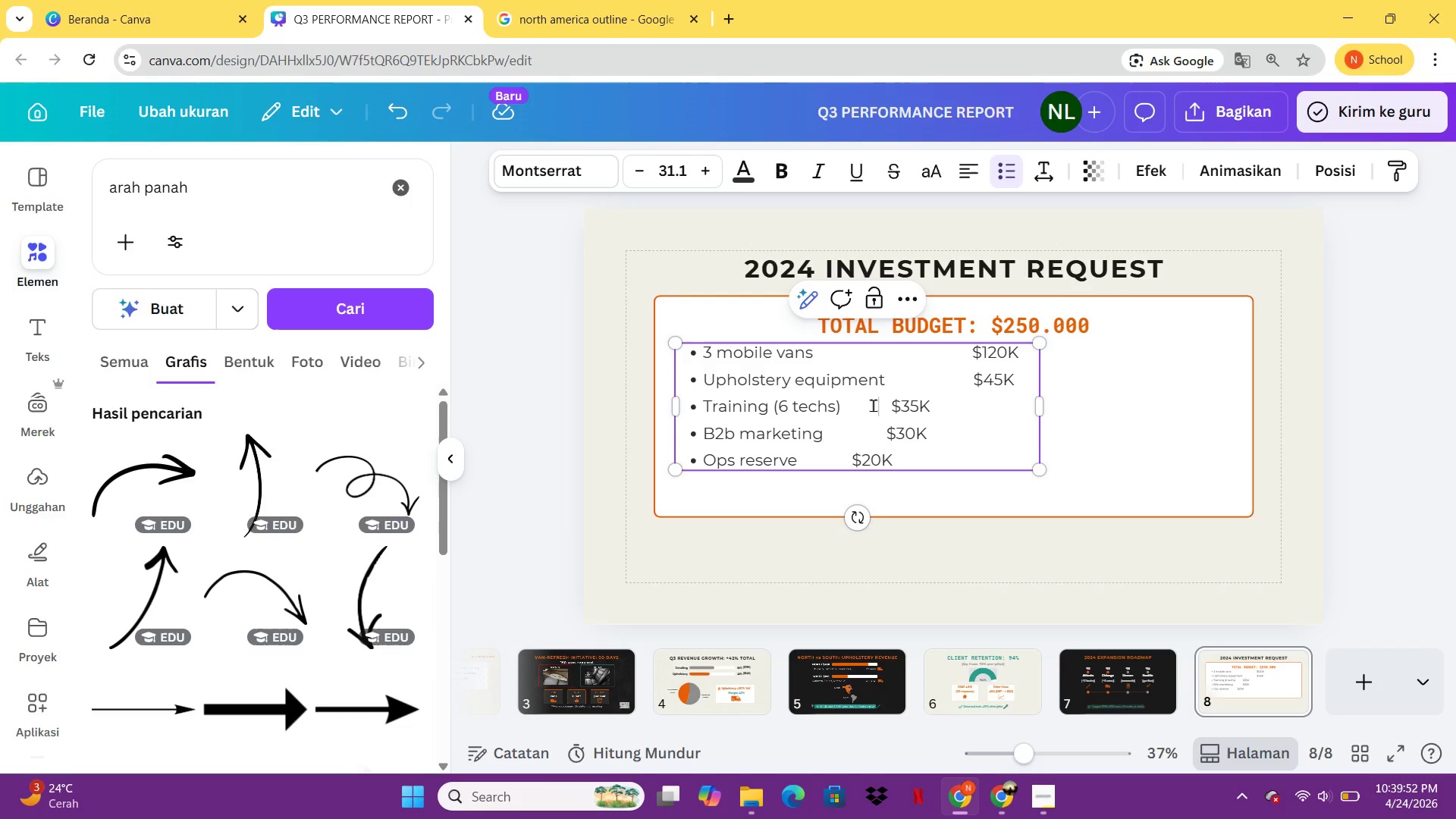 
hold_key(key=Space, duration=0.91)
 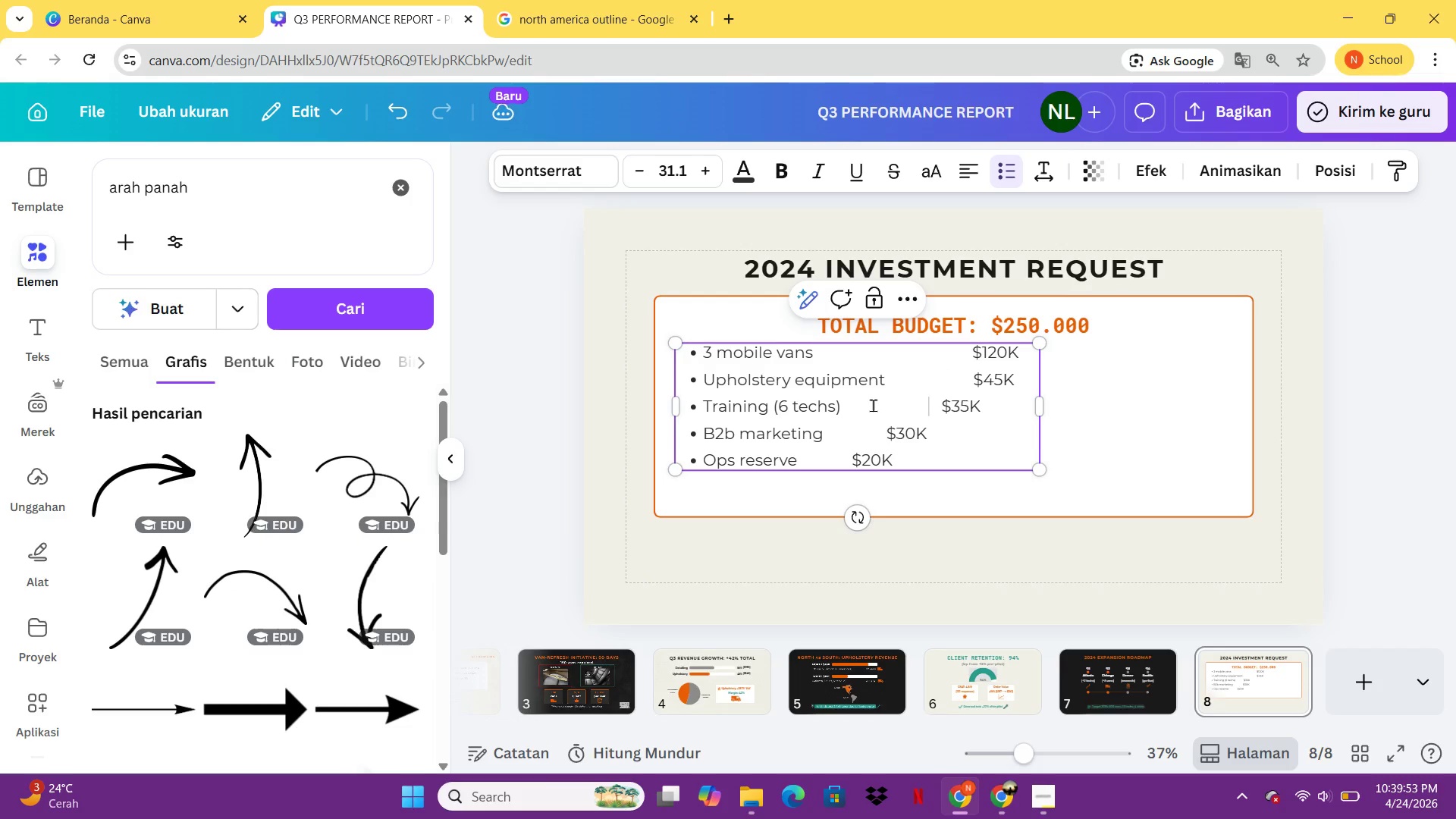 
hold_key(key=Space, duration=0.73)
 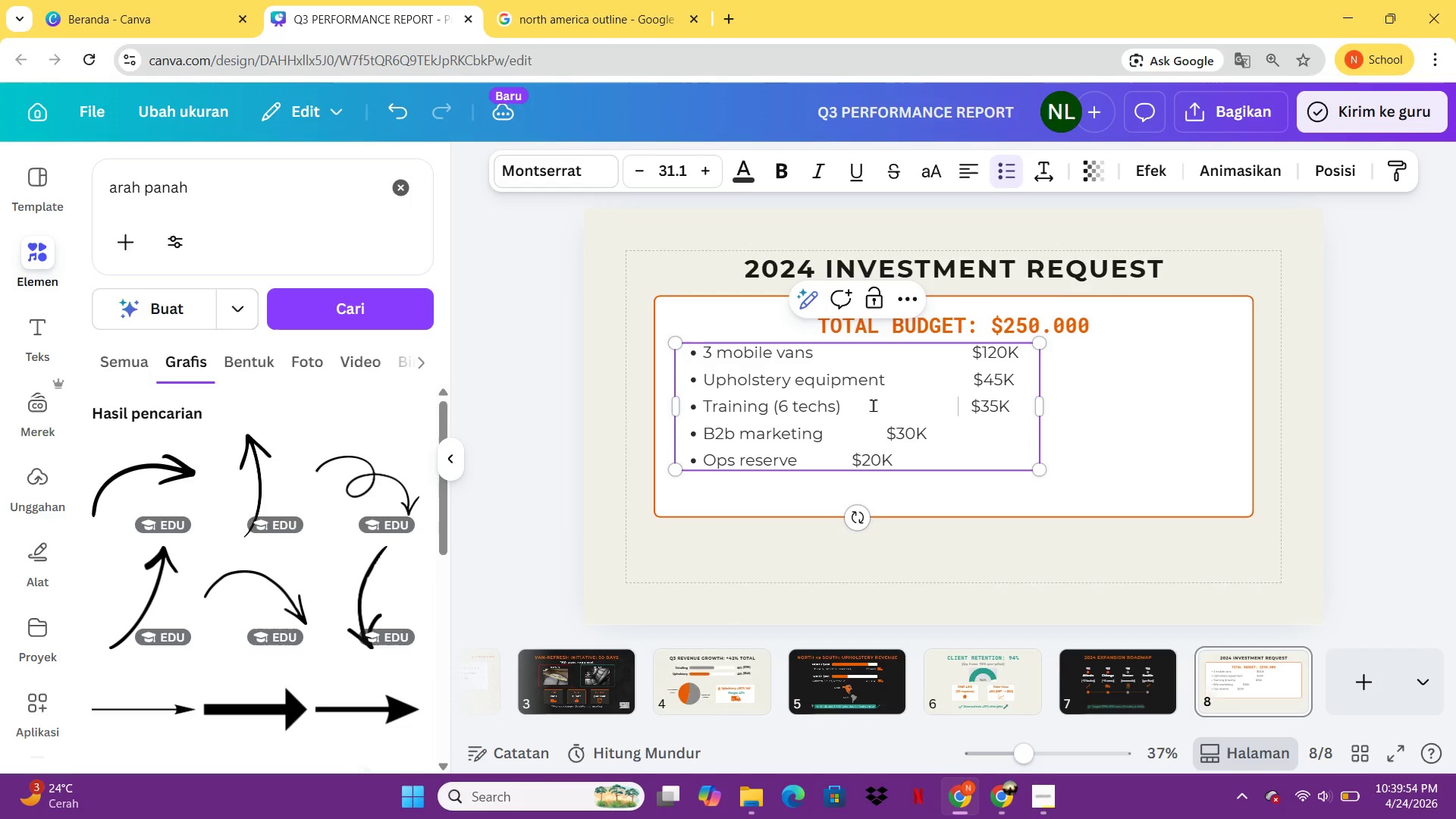 
key(Space)
 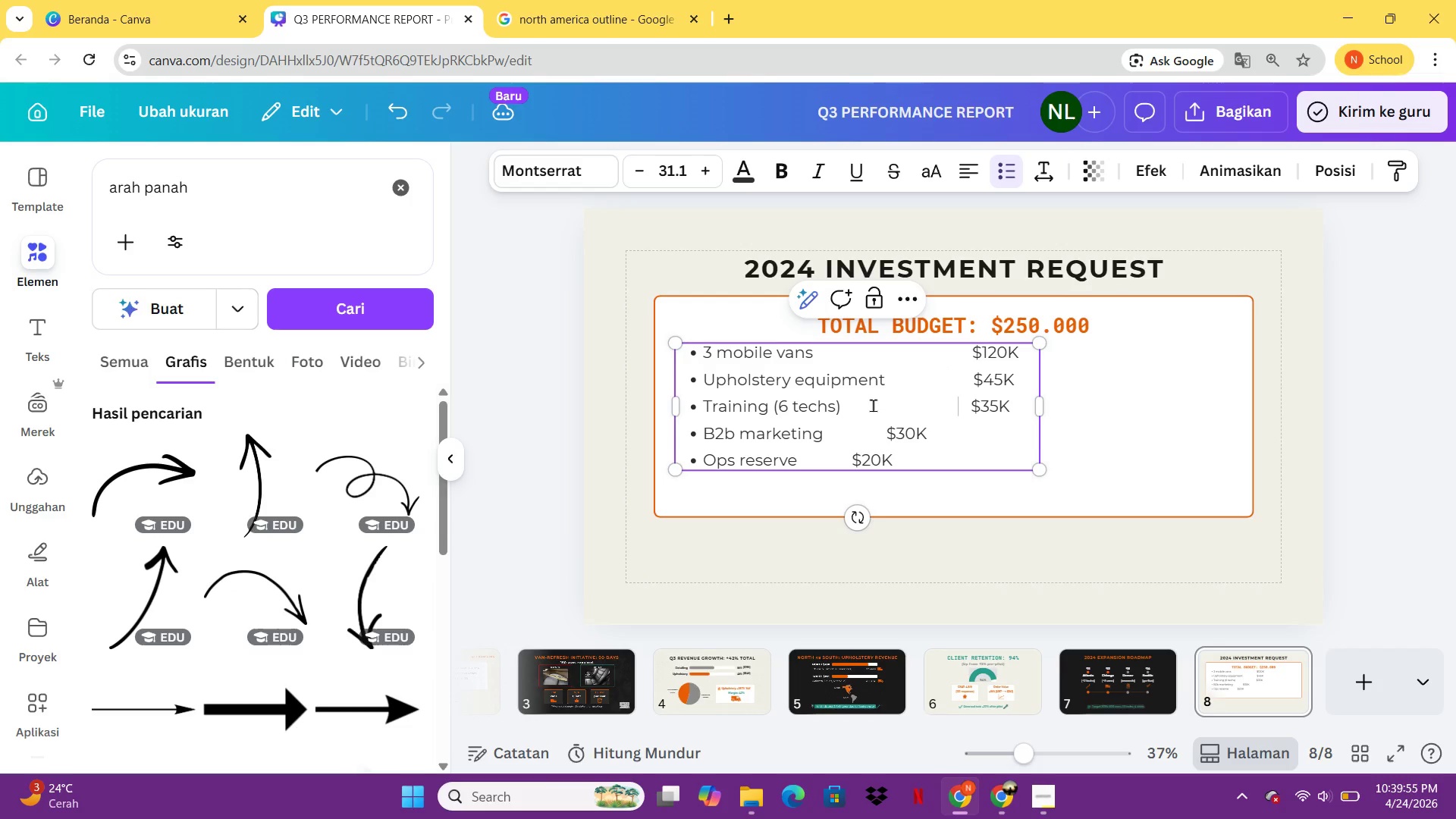 
key(Space)
 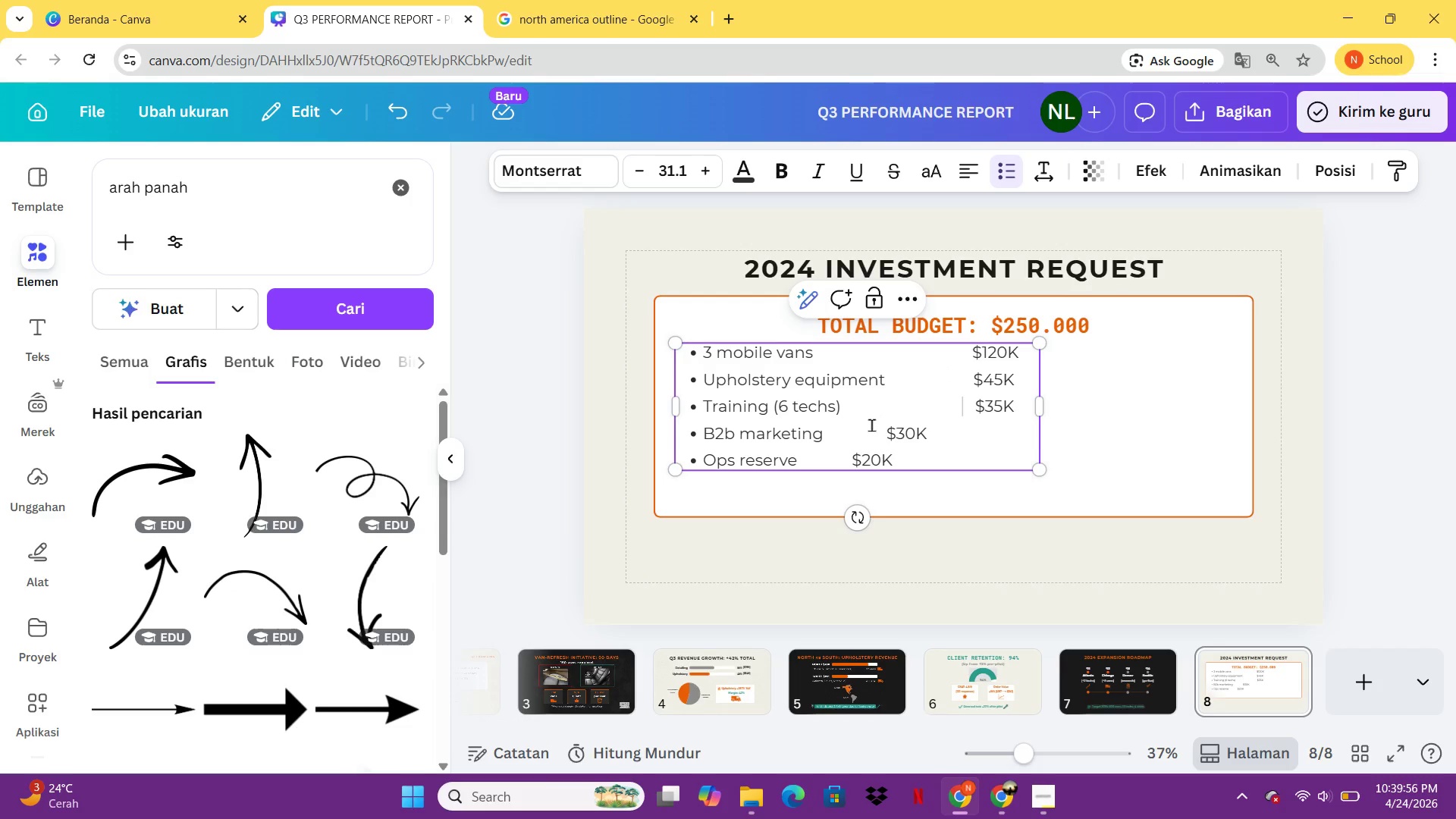 
left_click([870, 432])
 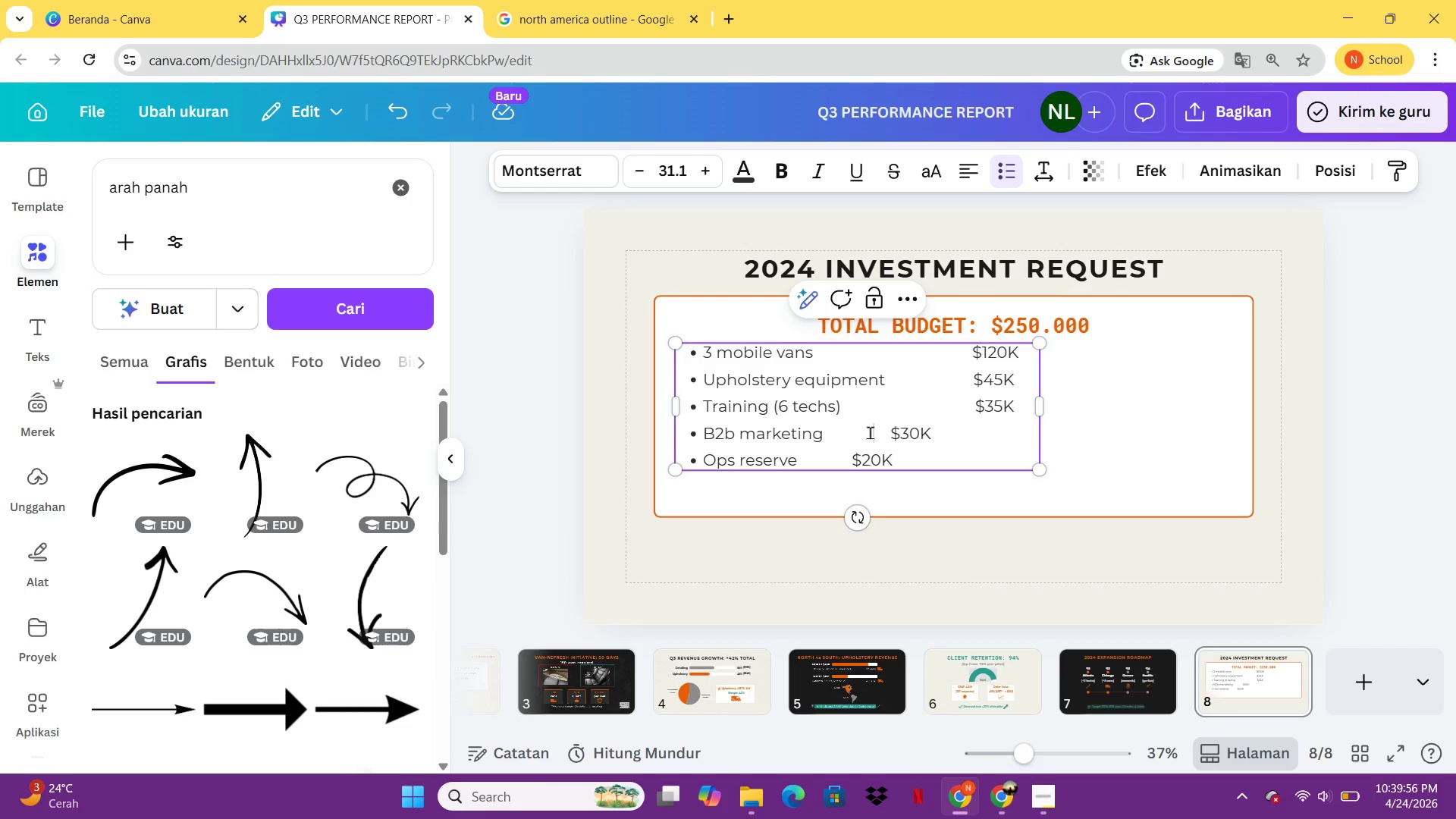 
hold_key(key=Space, duration=0.98)
 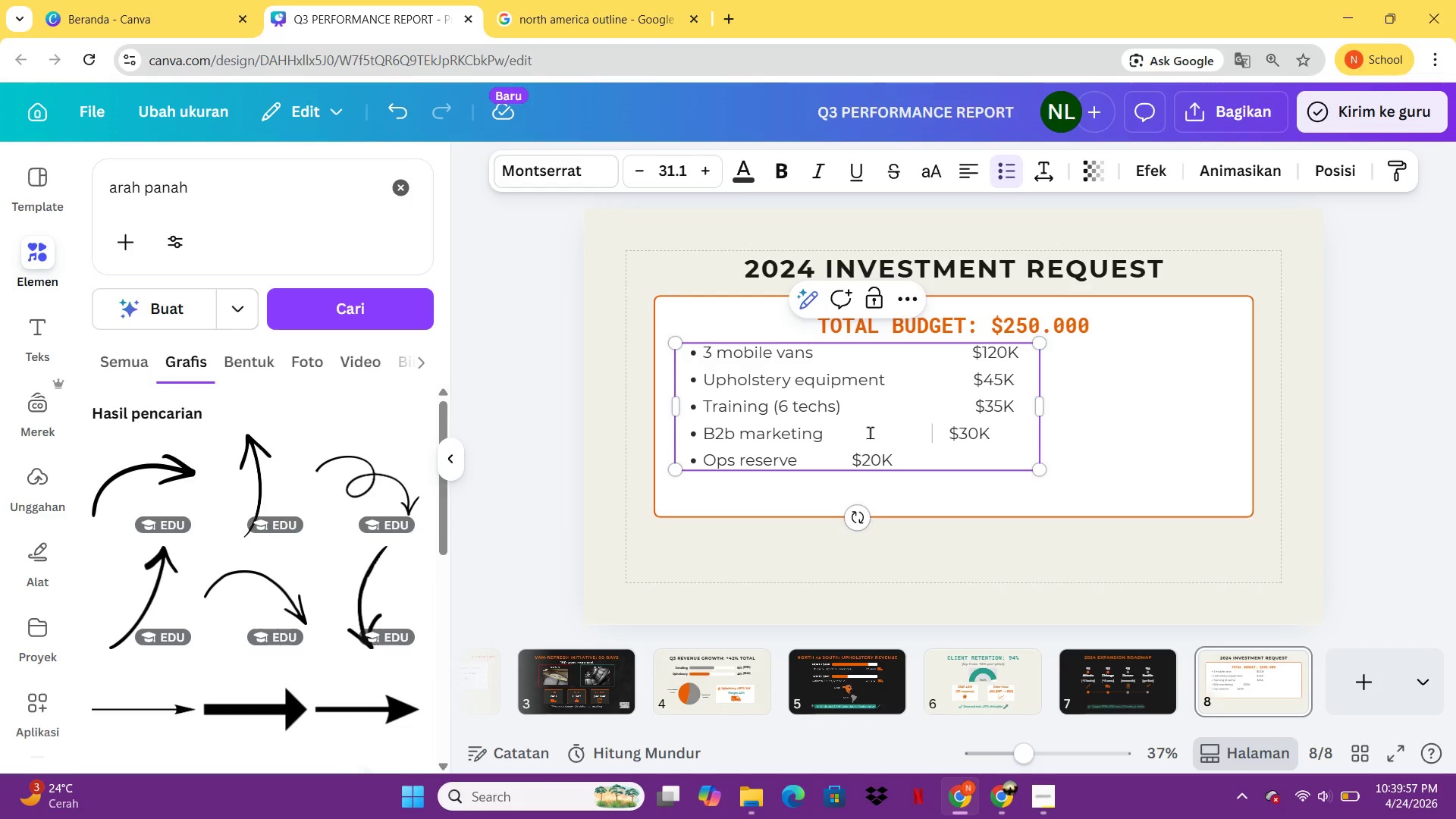 
key(Space)
 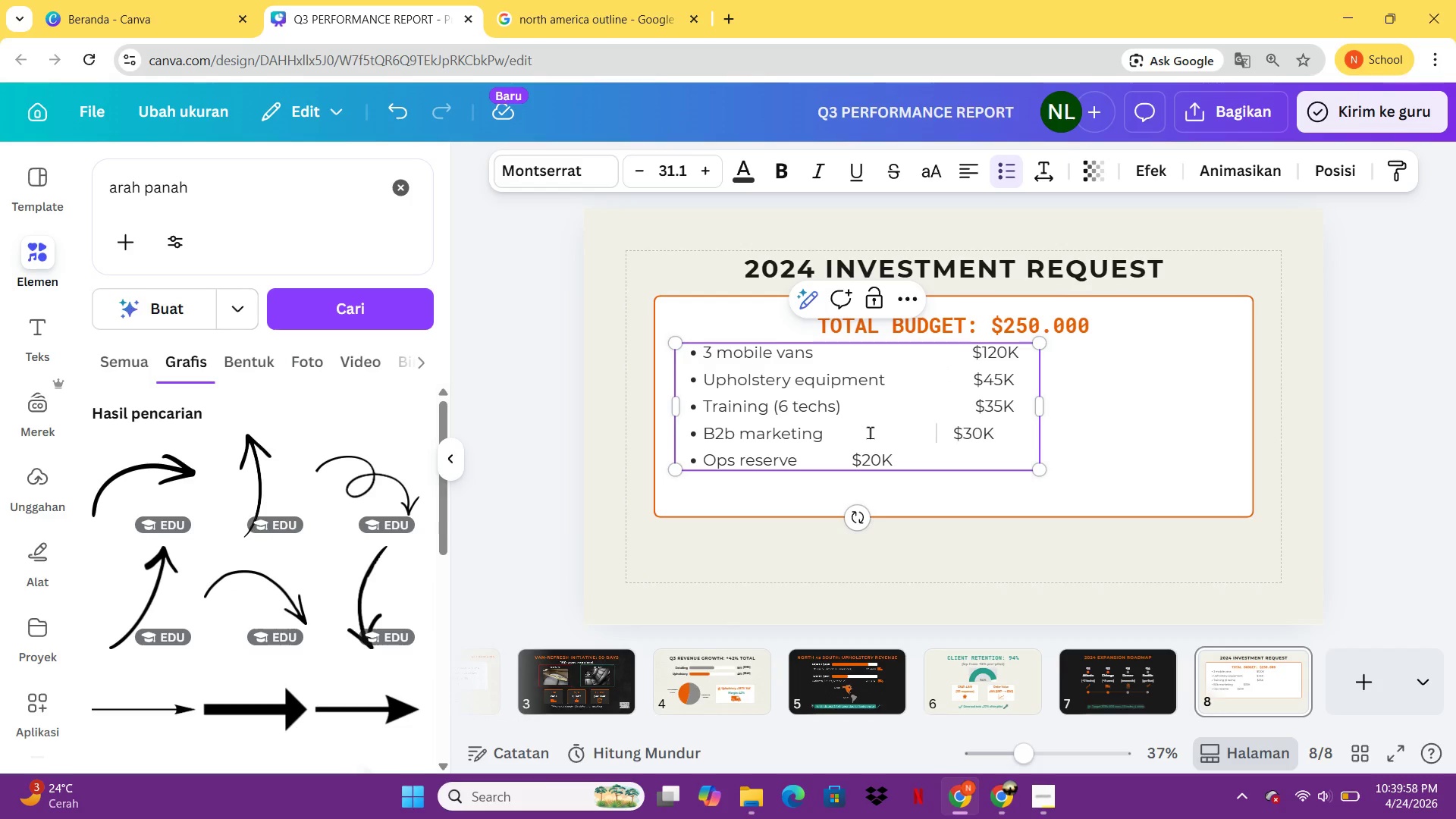 
hold_key(key=Space, duration=0.55)
 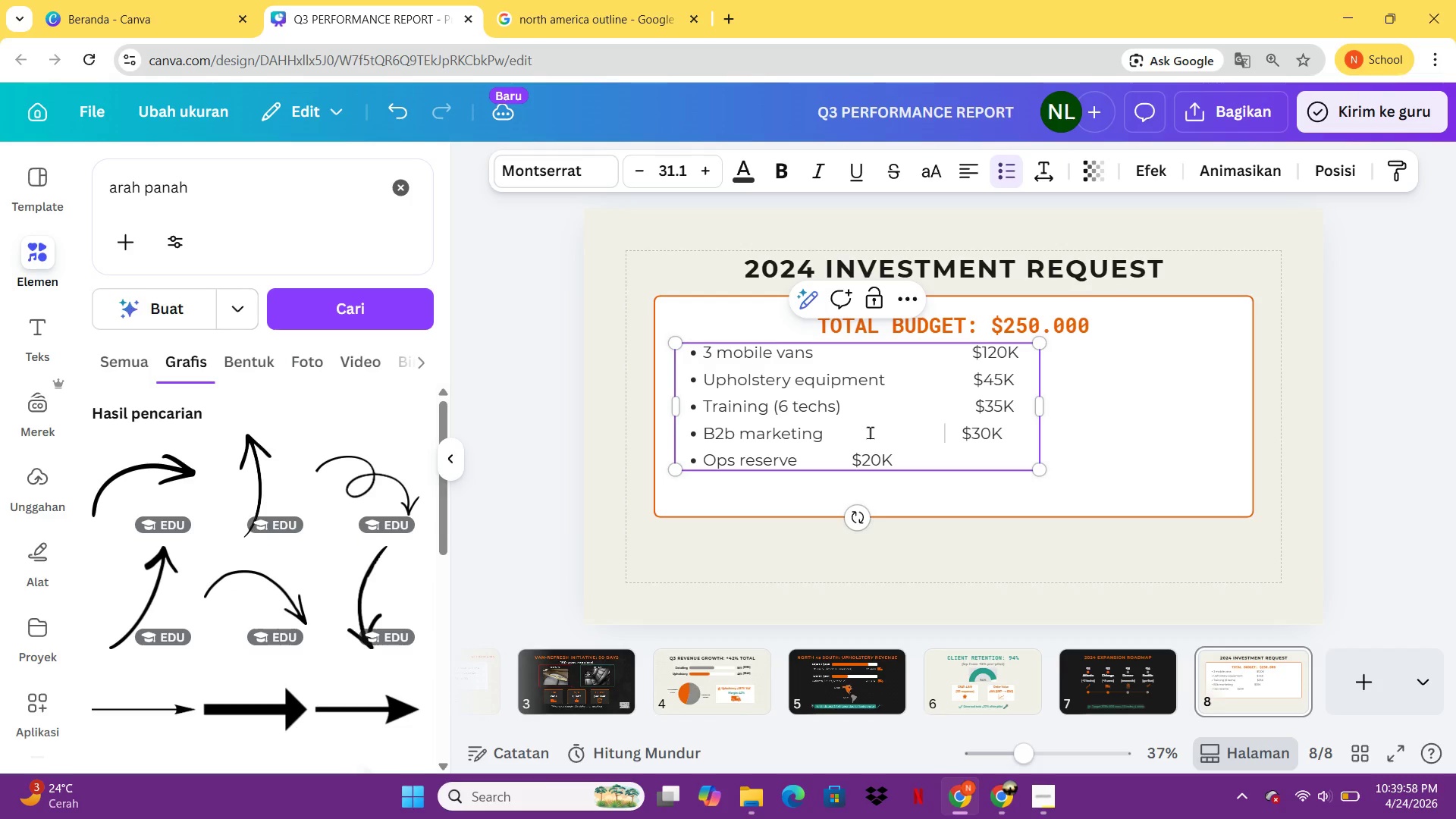 
key(Space)
 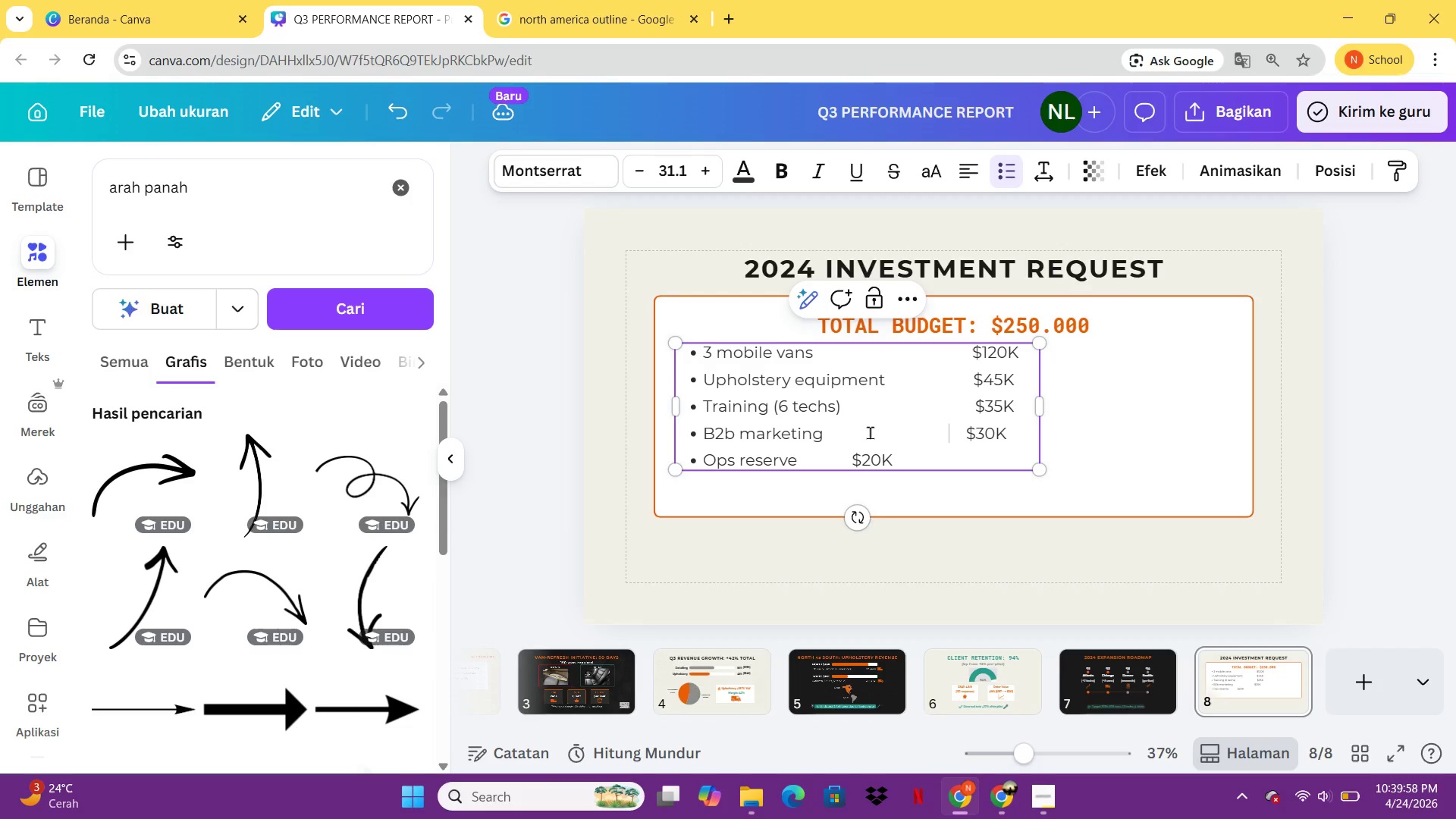 
key(Space)
 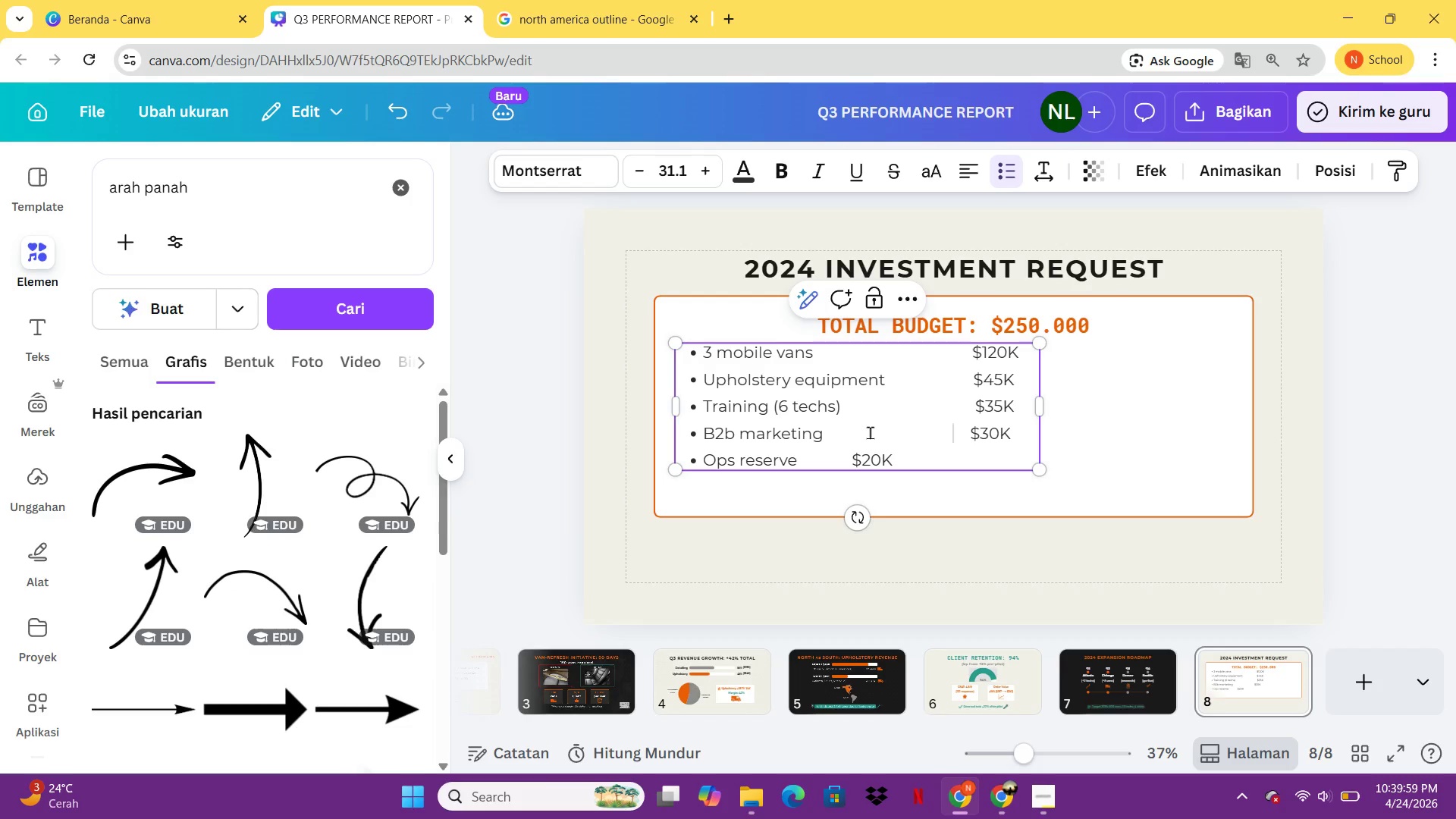 
key(Space)
 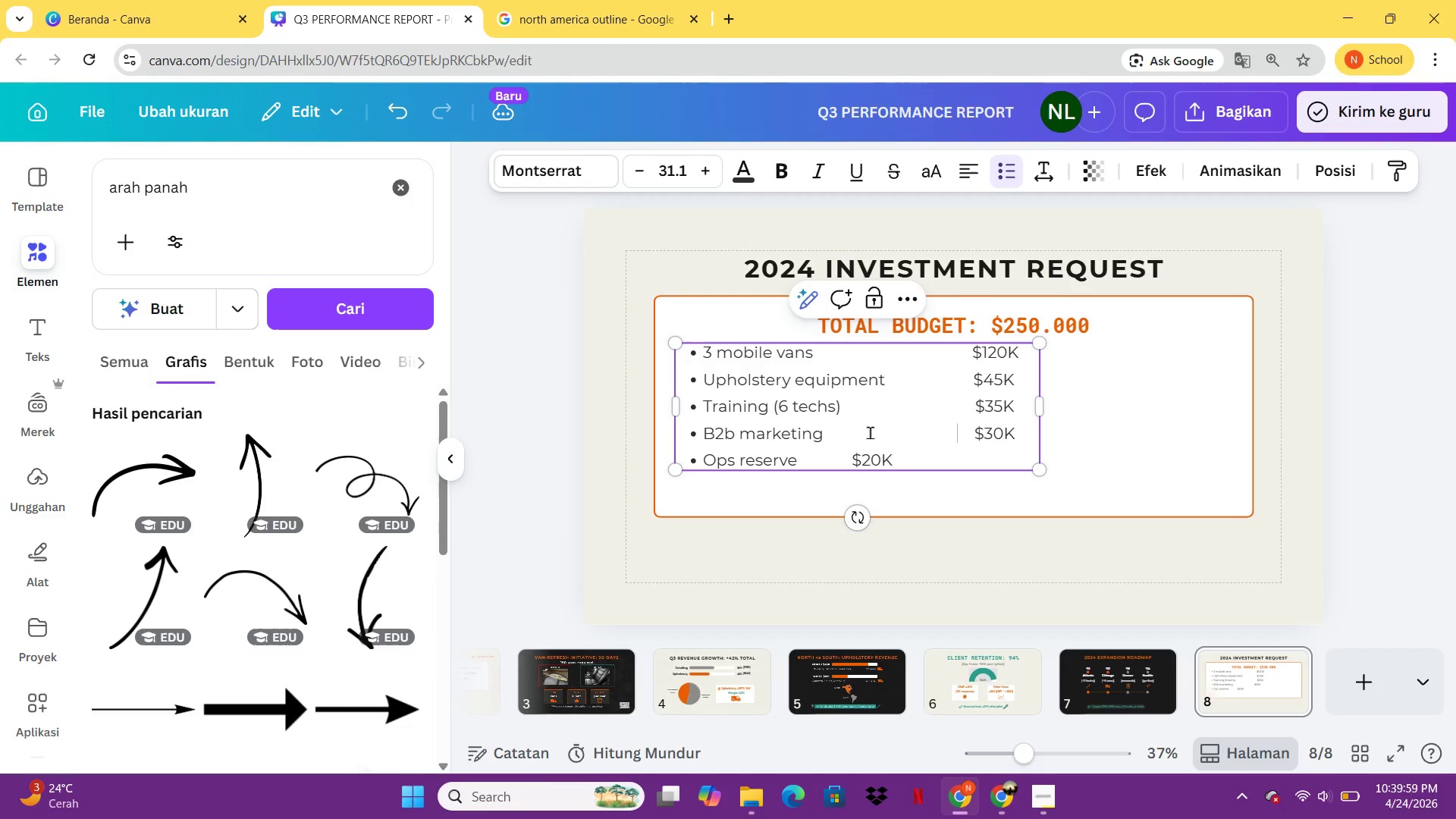 
key(Space)
 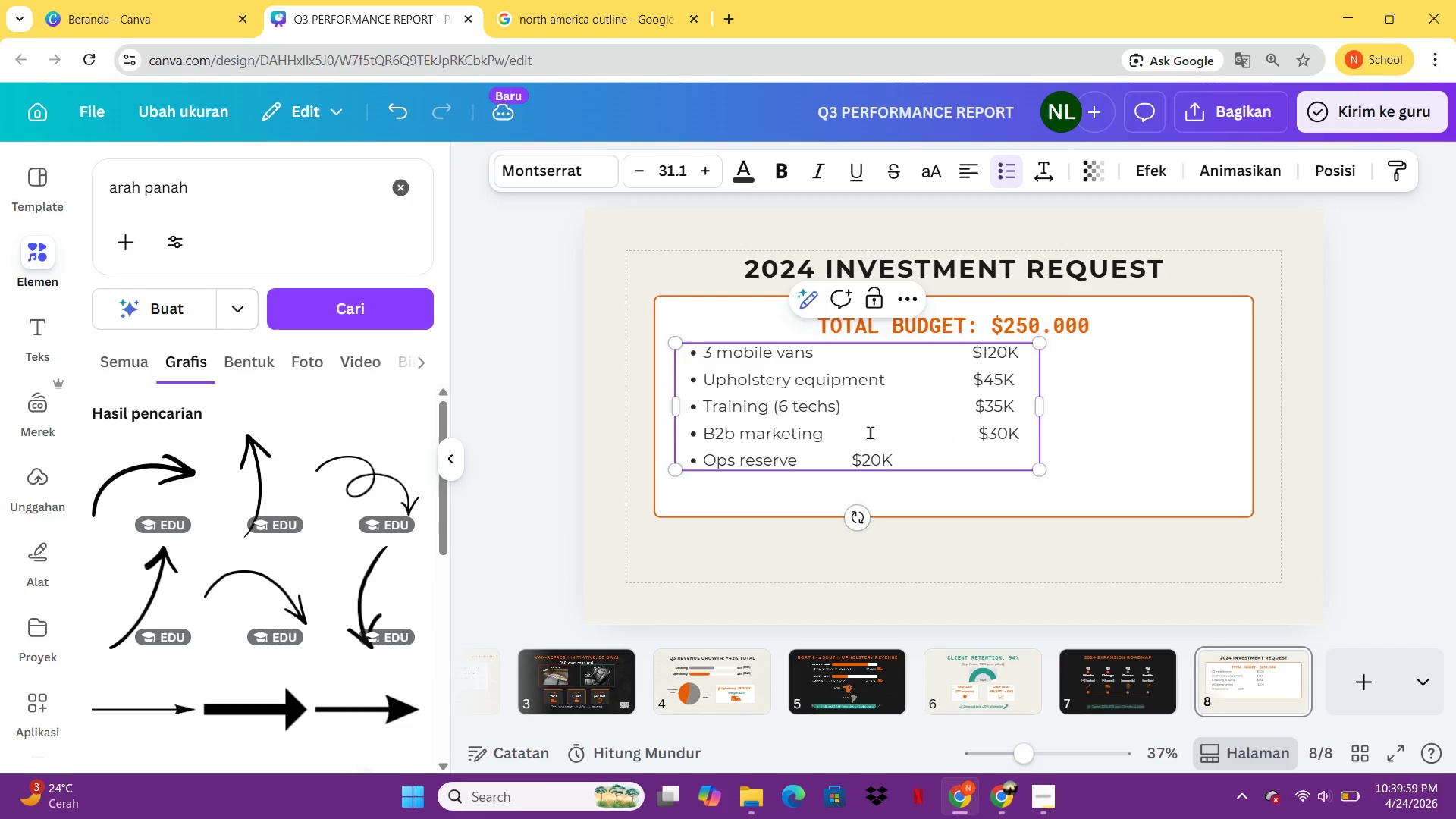 
key(Backspace)
 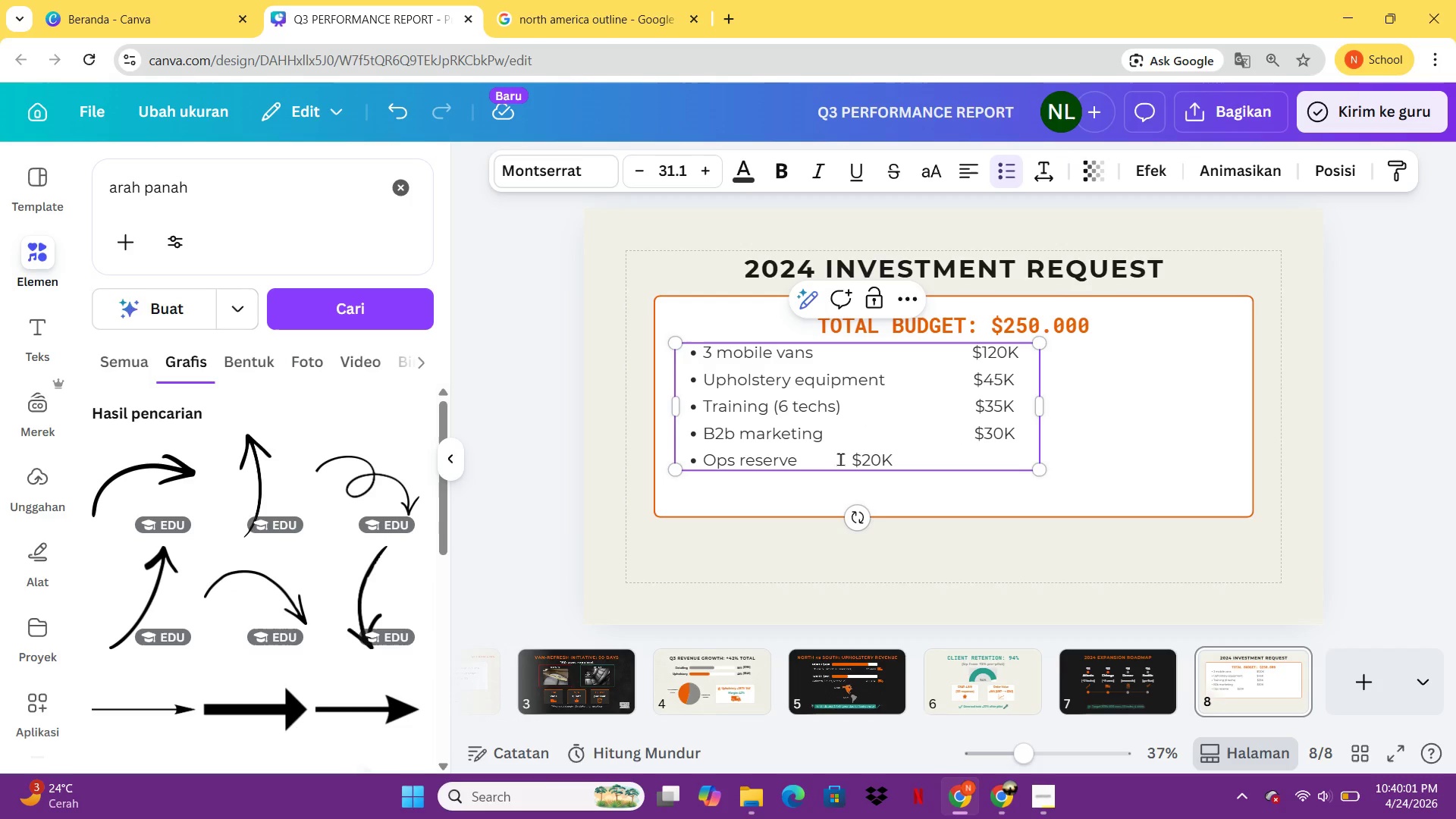 
left_click([840, 458])
 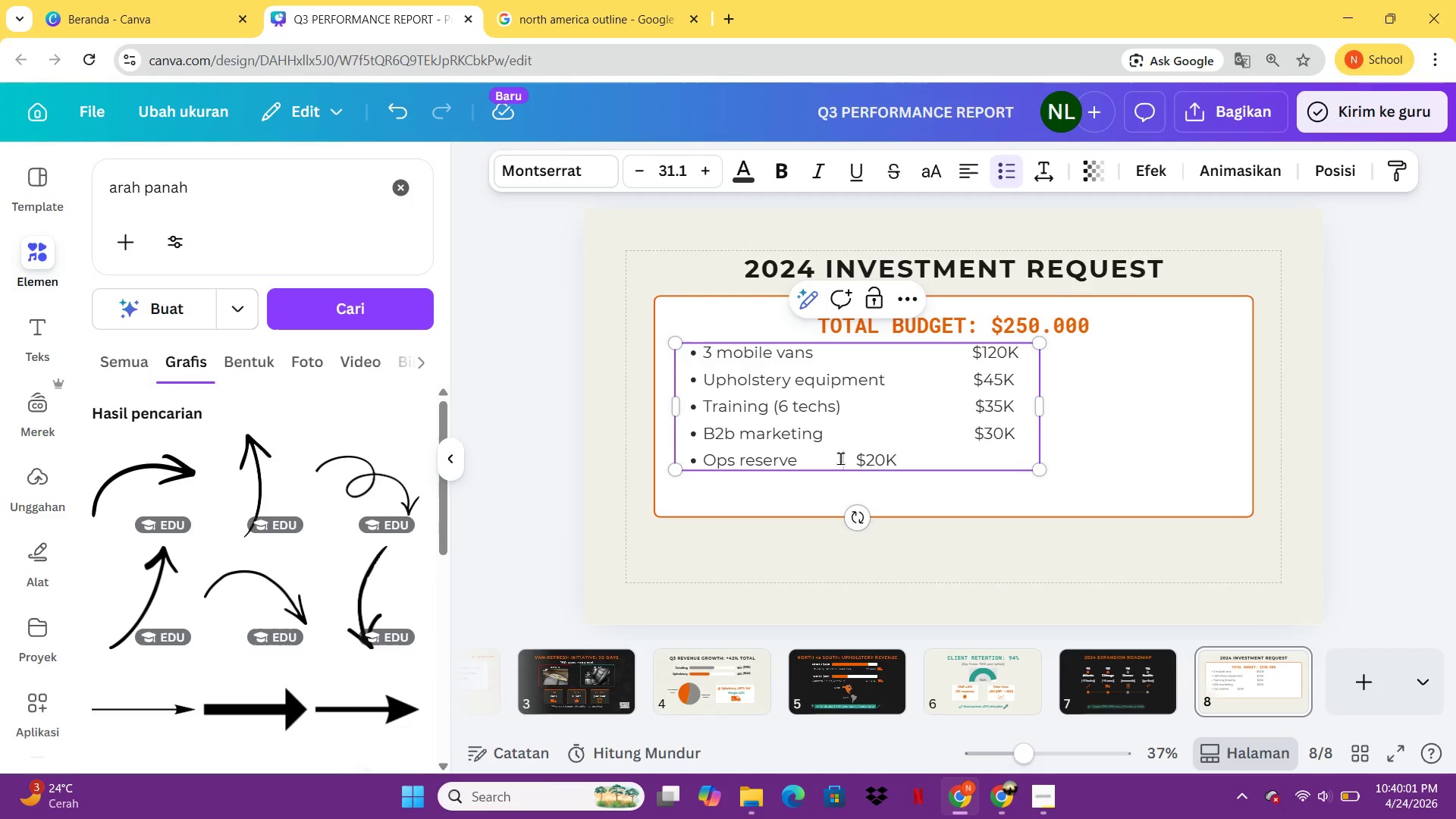 
hold_key(key=Space, duration=1.33)
 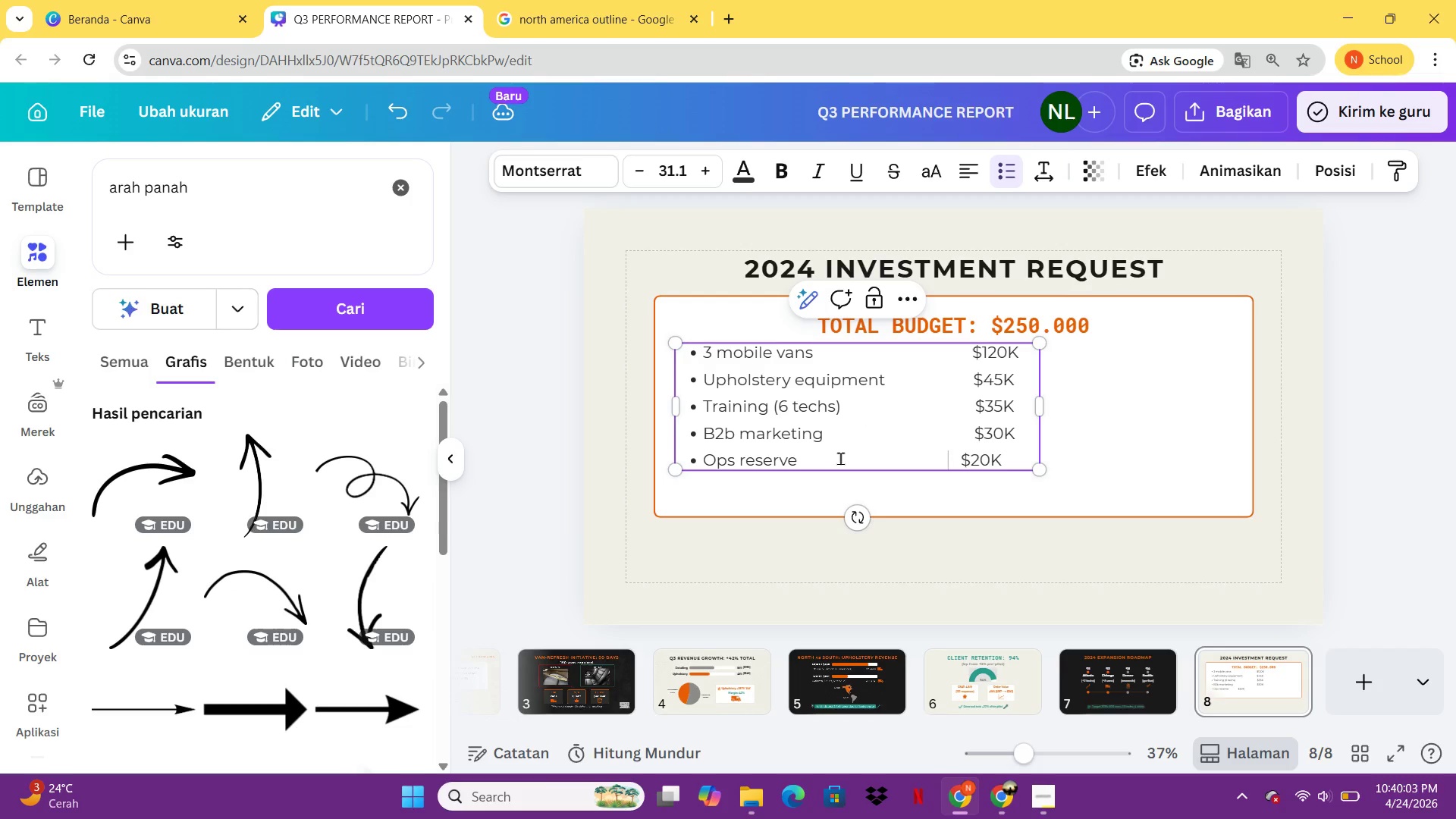 
key(Space)
 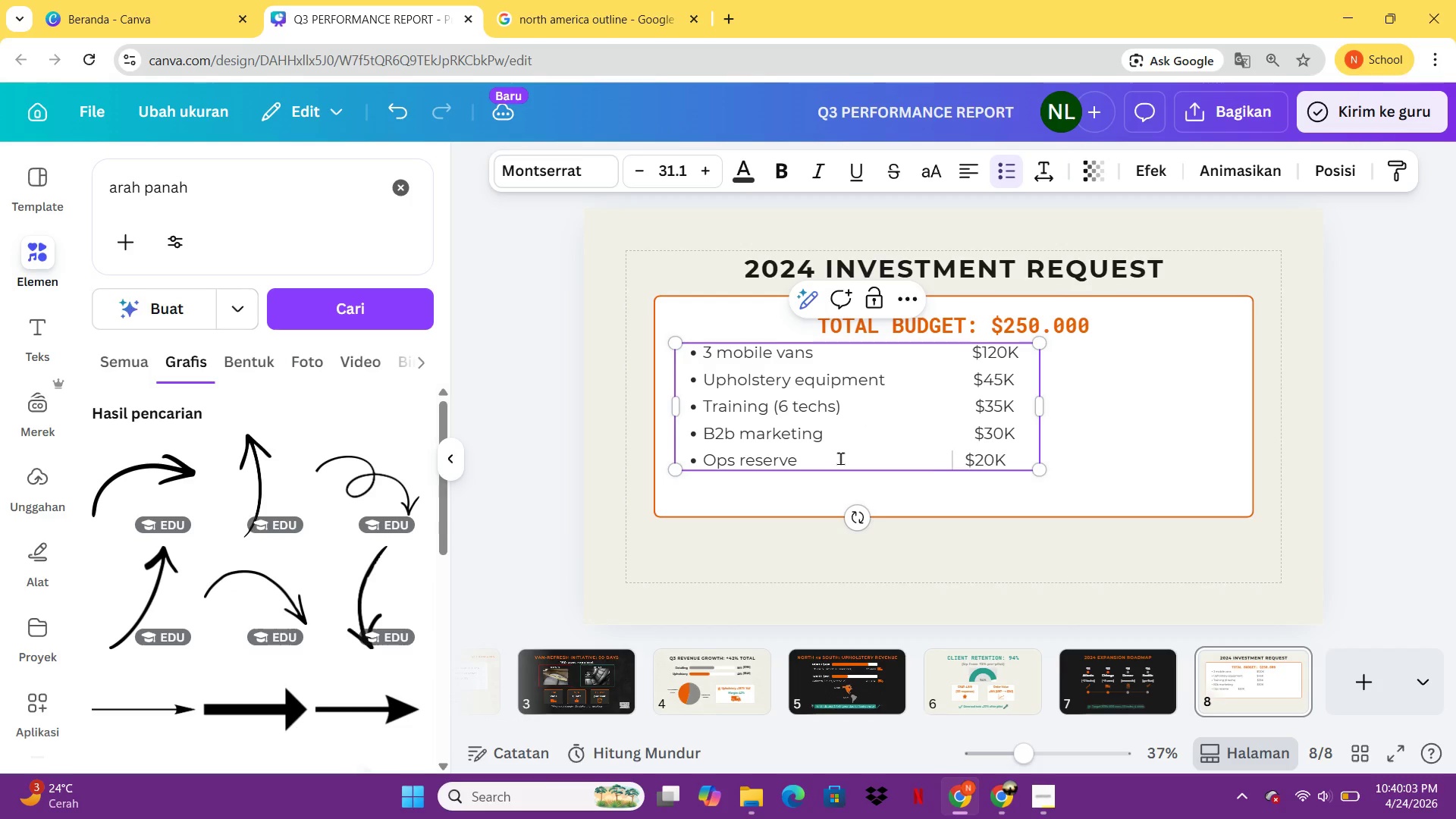 
key(Space)
 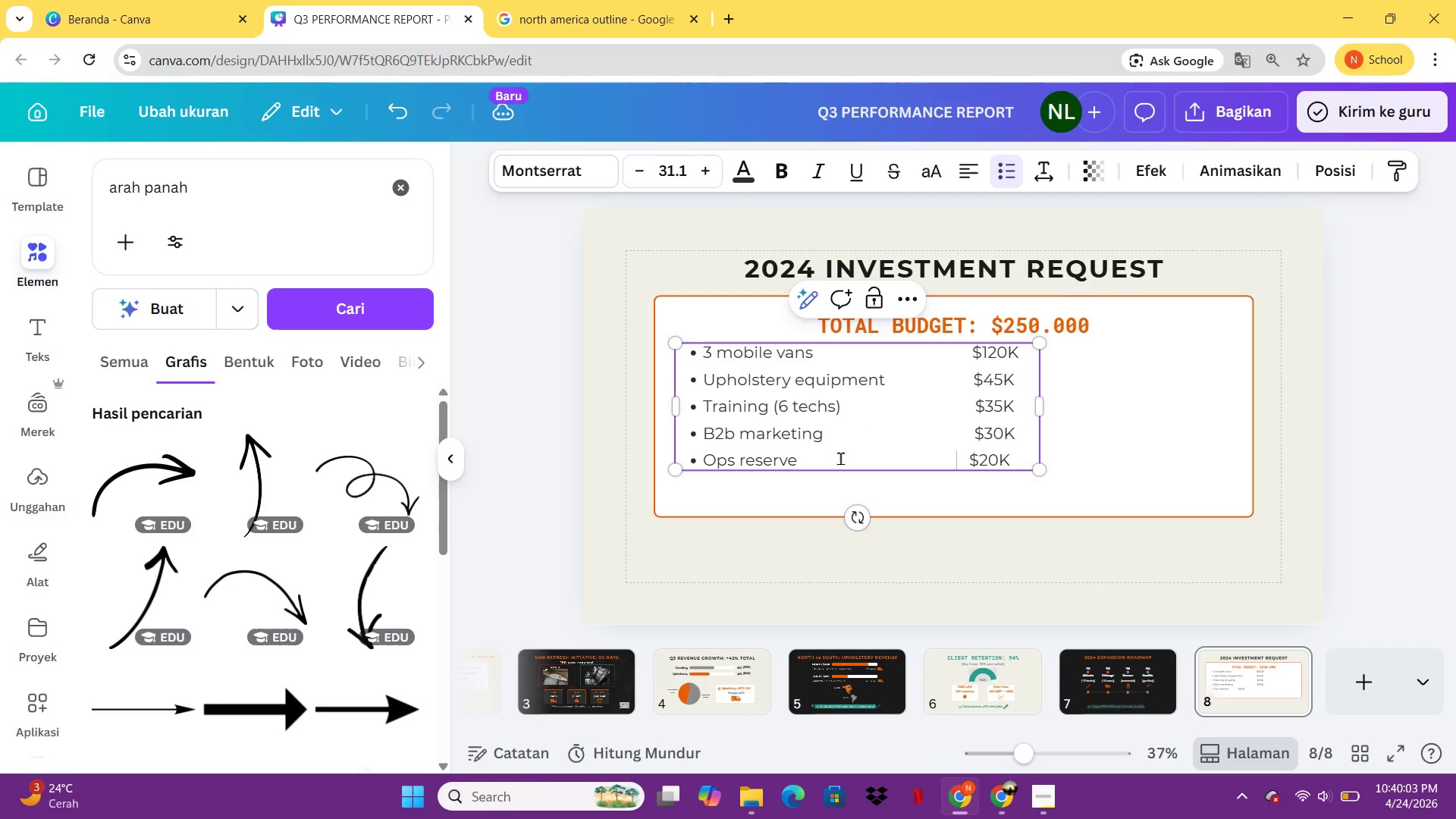 
key(Space)
 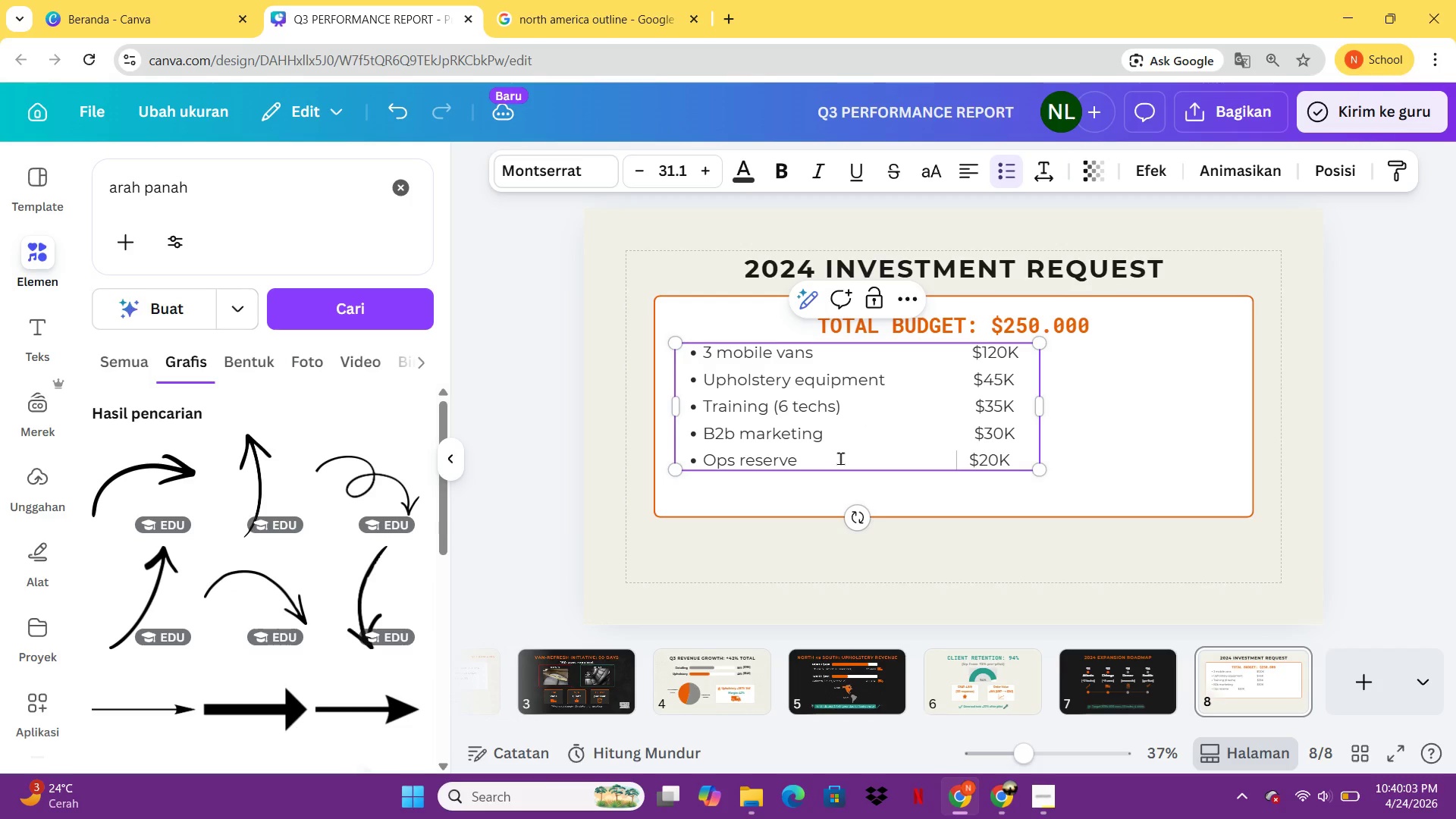 
key(Space)
 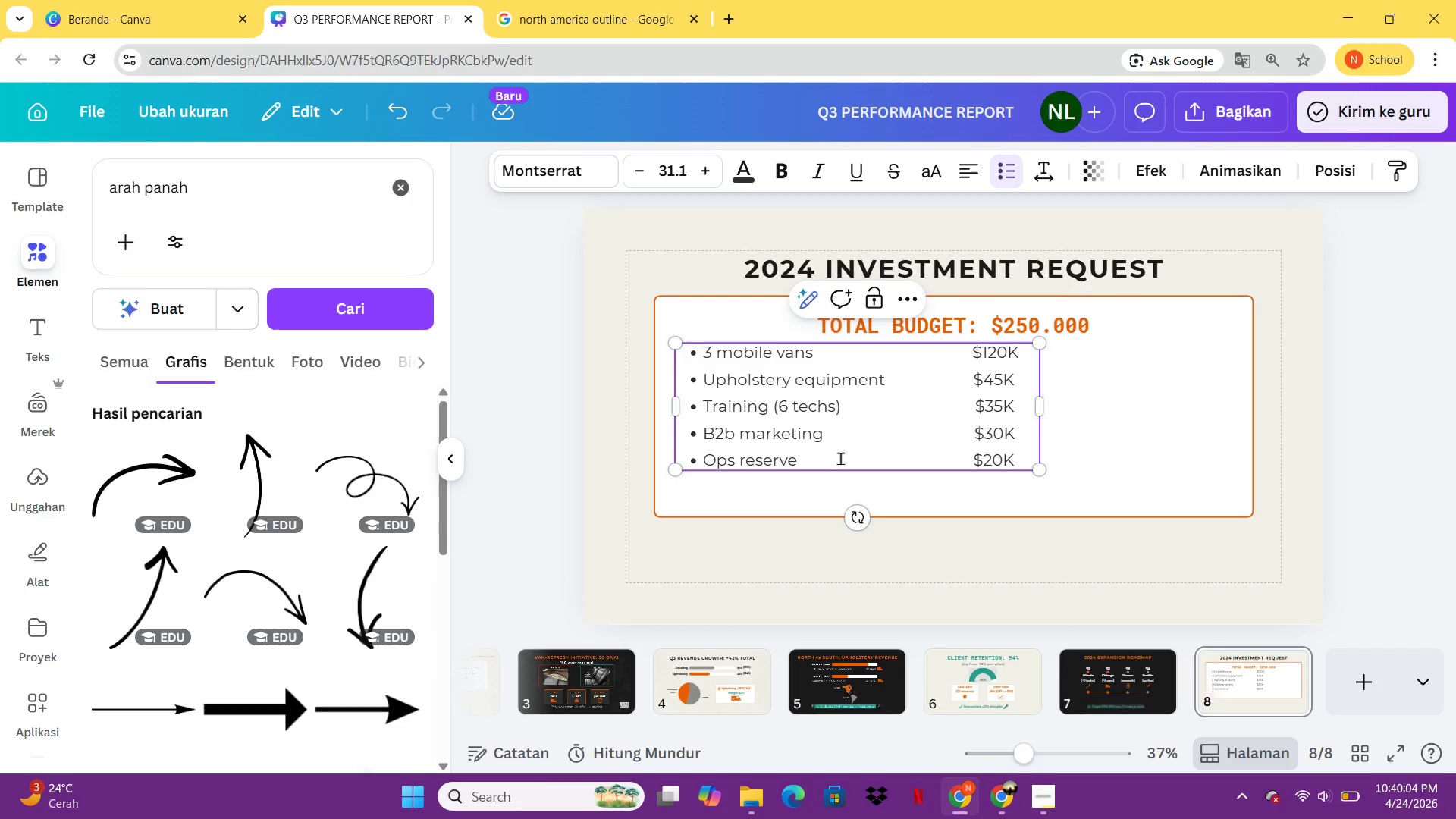 
key(Space)
 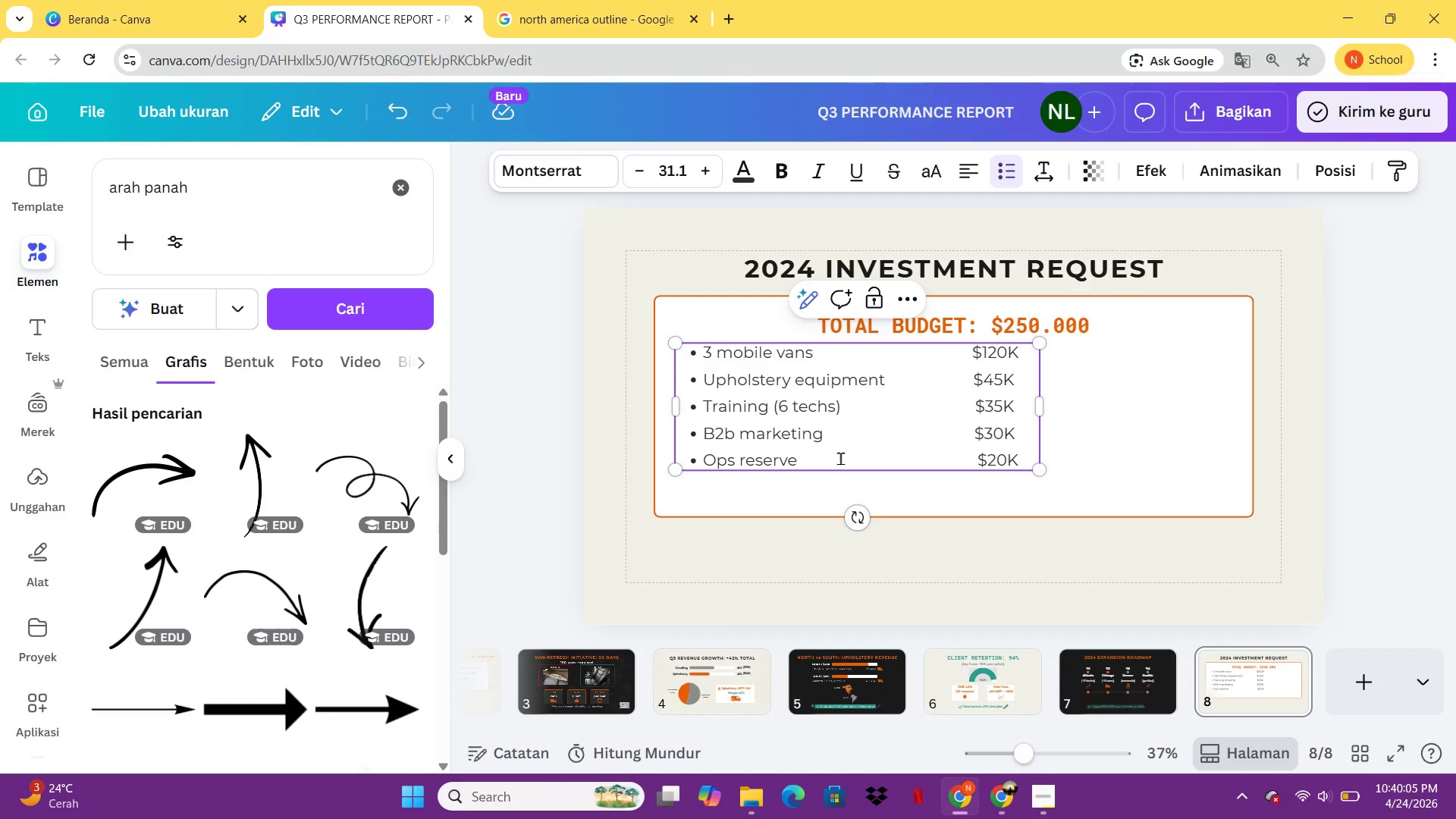 
key(Backspace)
 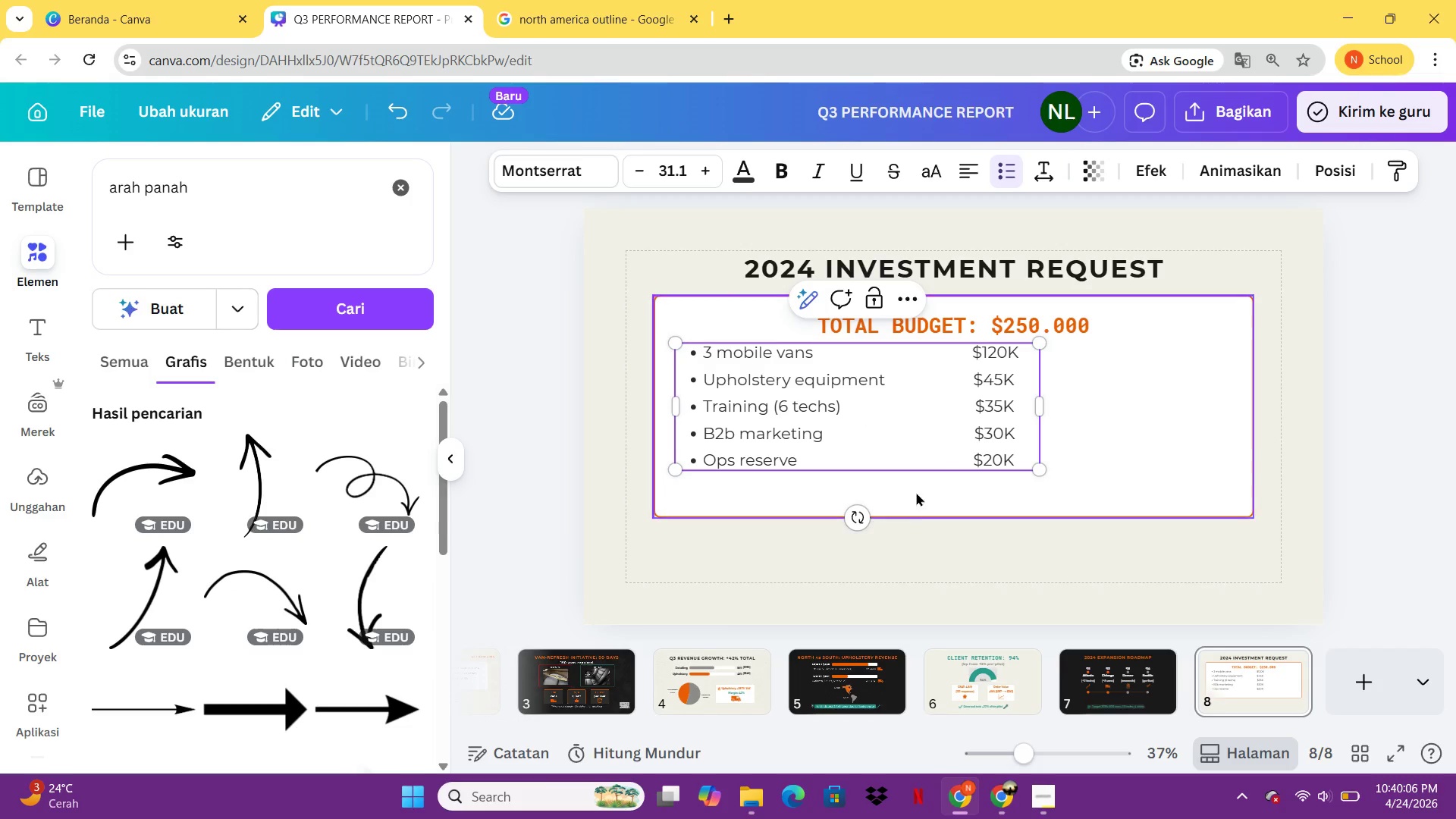 
left_click([918, 493])
 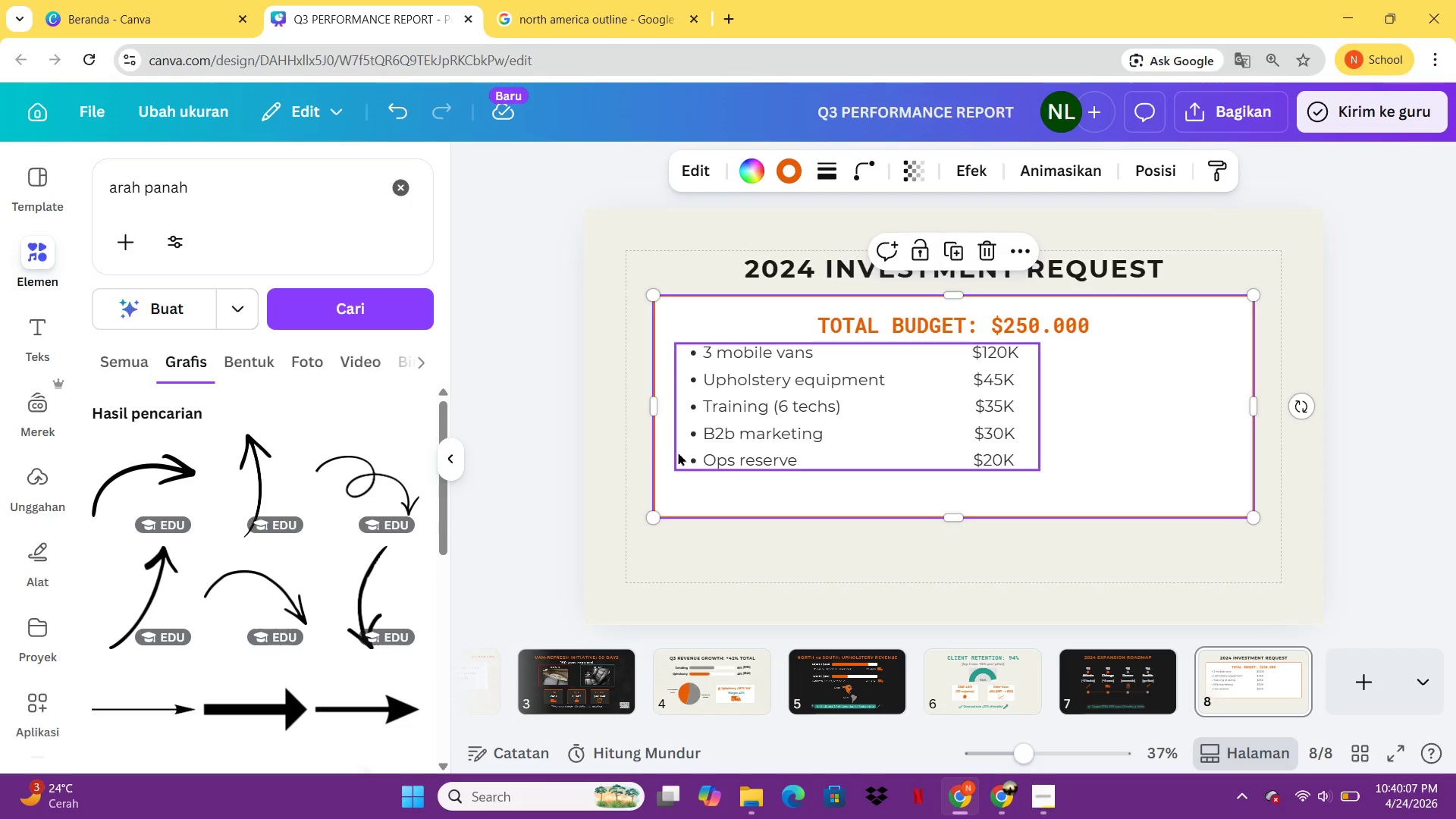 
mouse_move([419, 446])
 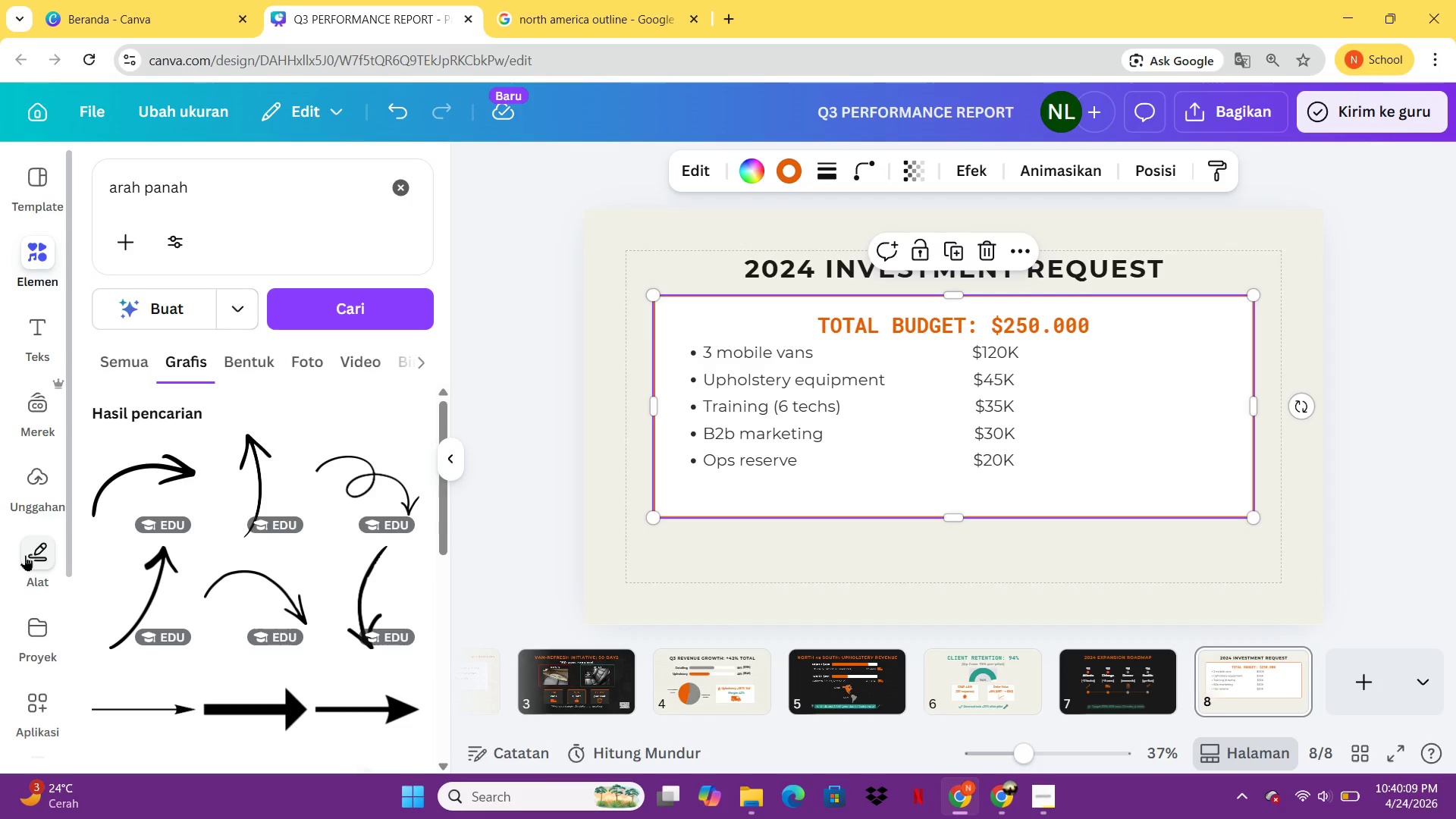 
left_click([25, 555])
 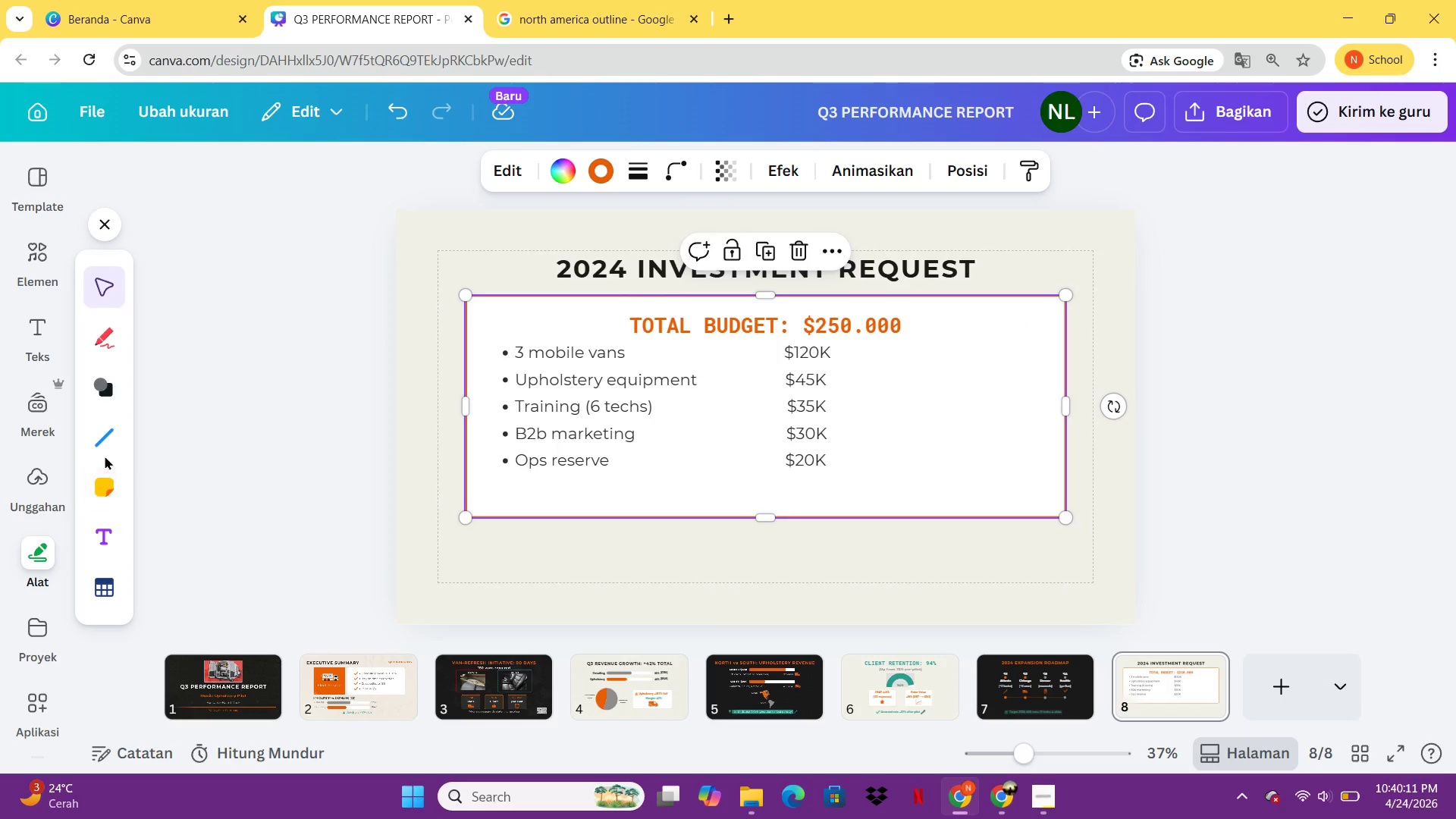 
left_click([105, 449])
 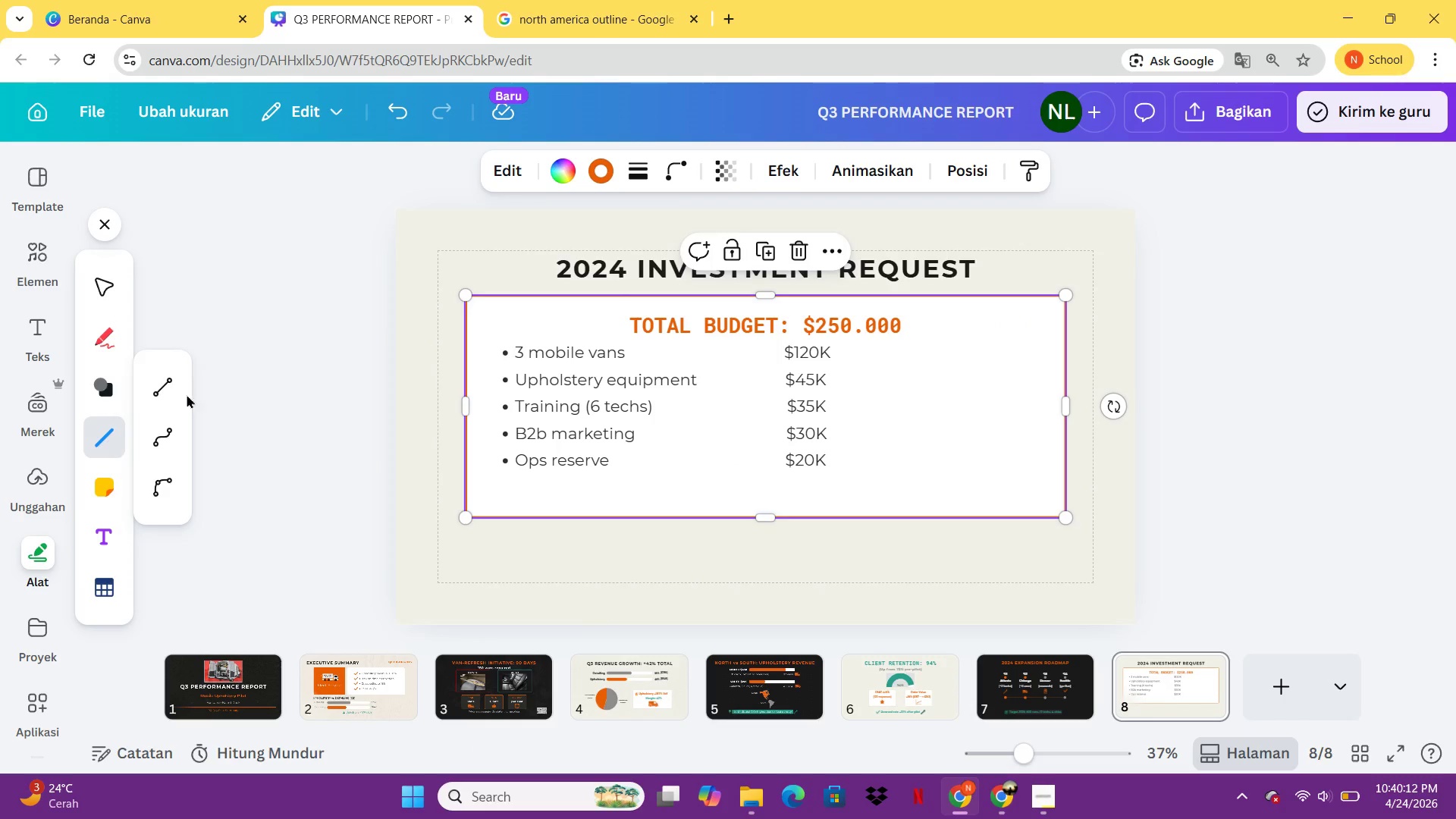 
left_click([172, 385])
 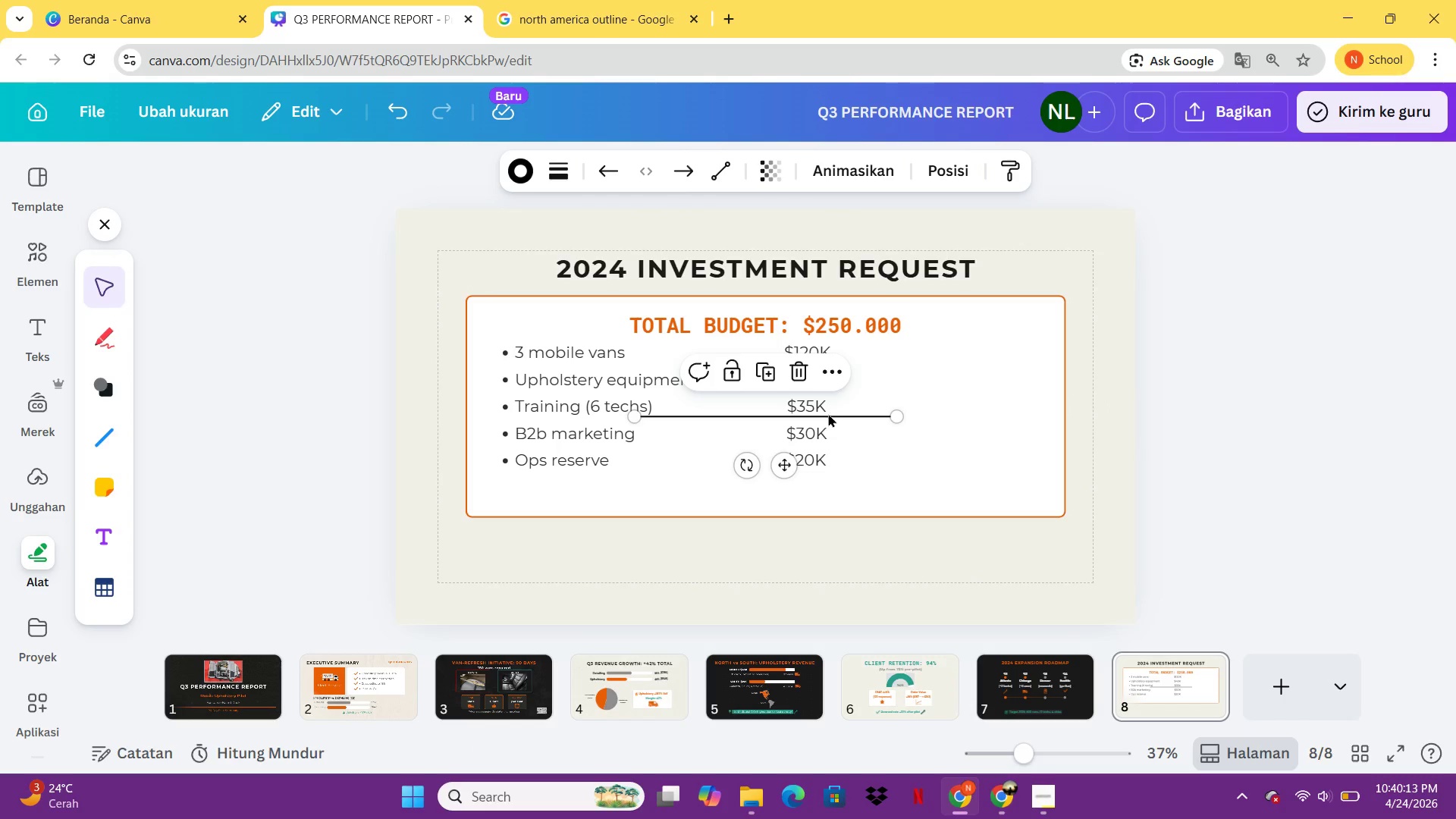 
hold_key(key=ShiftLeft, duration=1.56)
left_click_drag(start_coordinate=[828, 413], to_coordinate=[702, 507])
 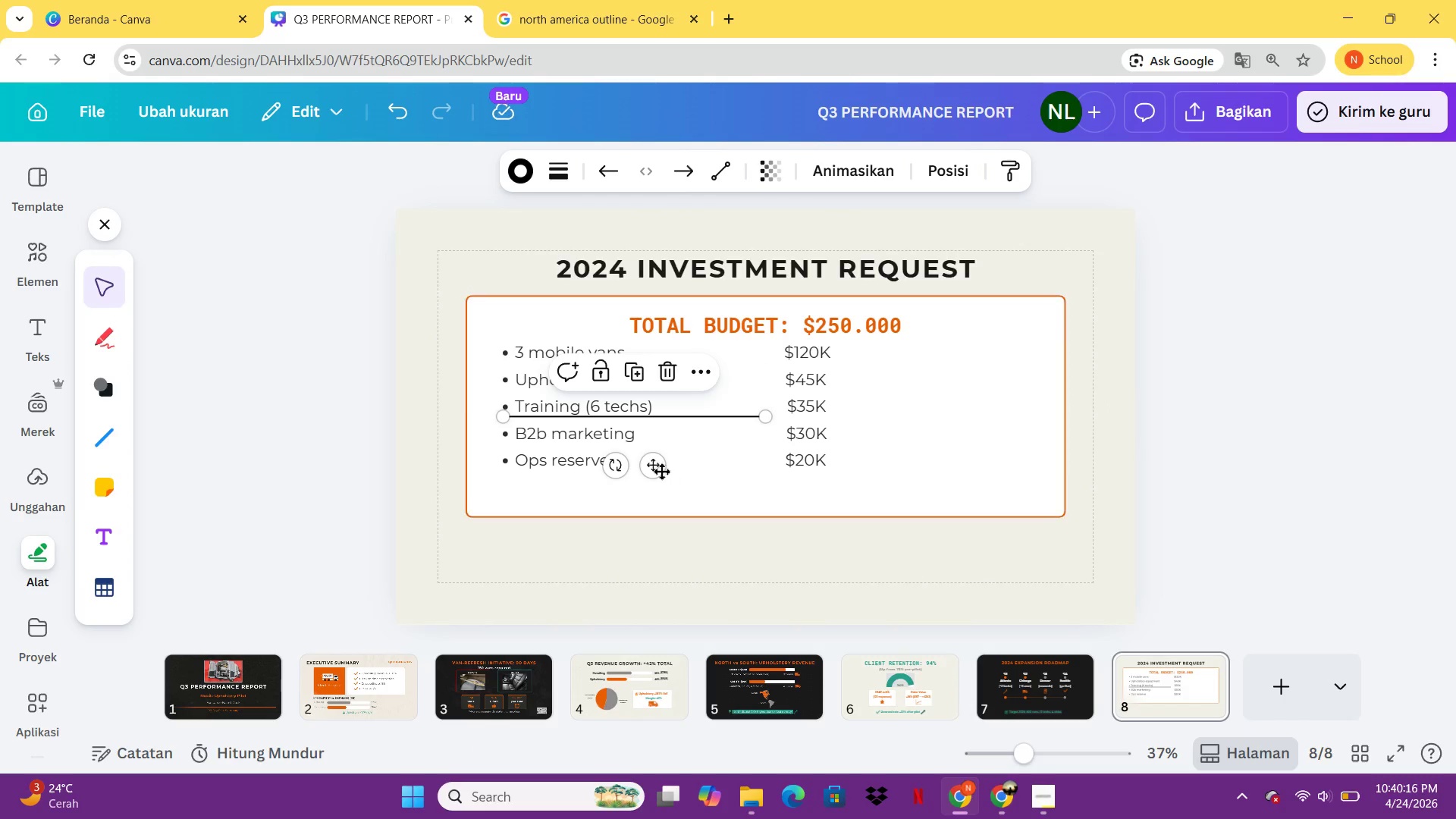 
left_click_drag(start_coordinate=[661, 470], to_coordinate=[650, 538])
 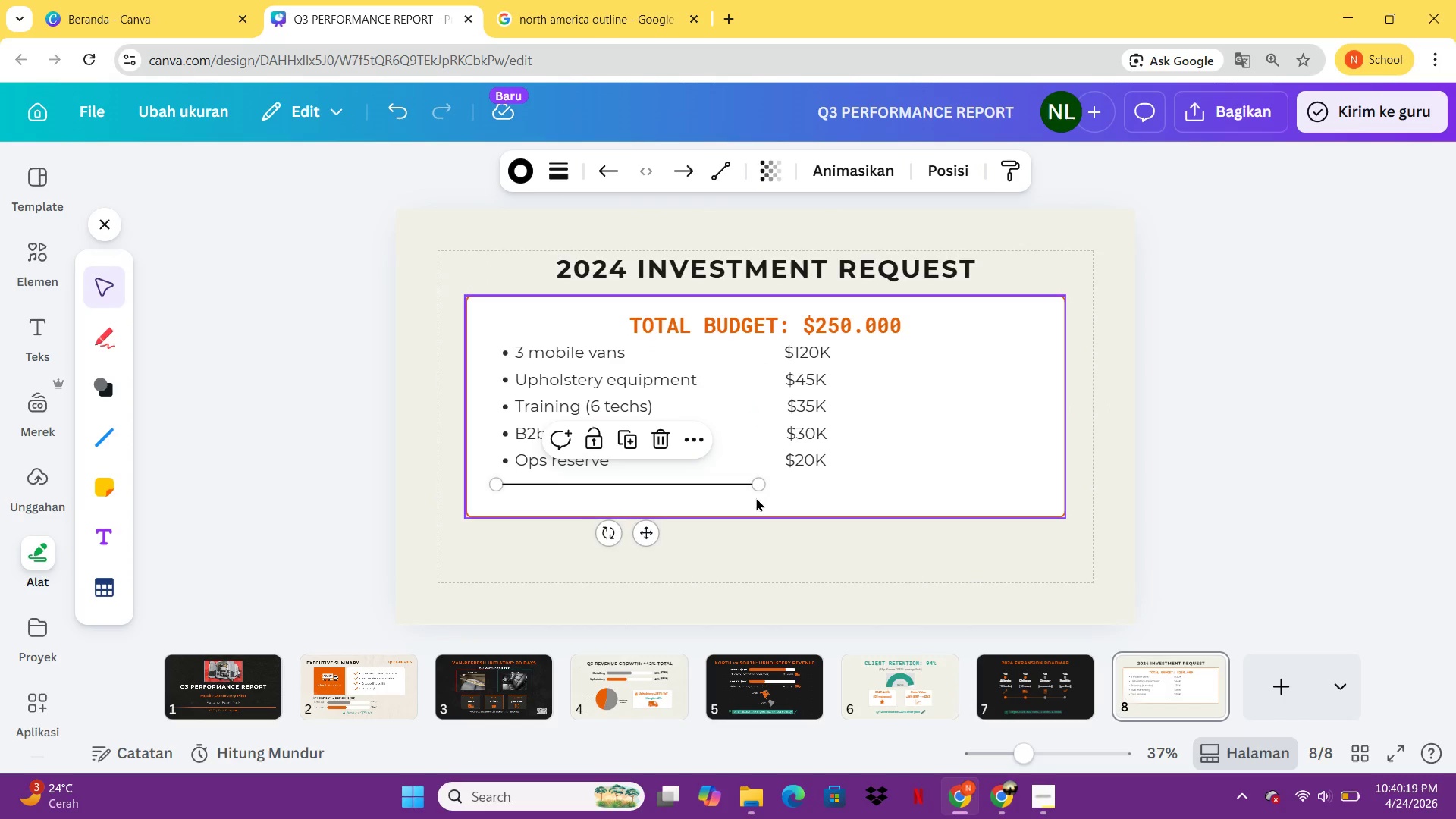 
hold_key(key=ShiftLeft, duration=2.05)
left_click_drag(start_coordinate=[758, 482], to_coordinate=[898, 479])
 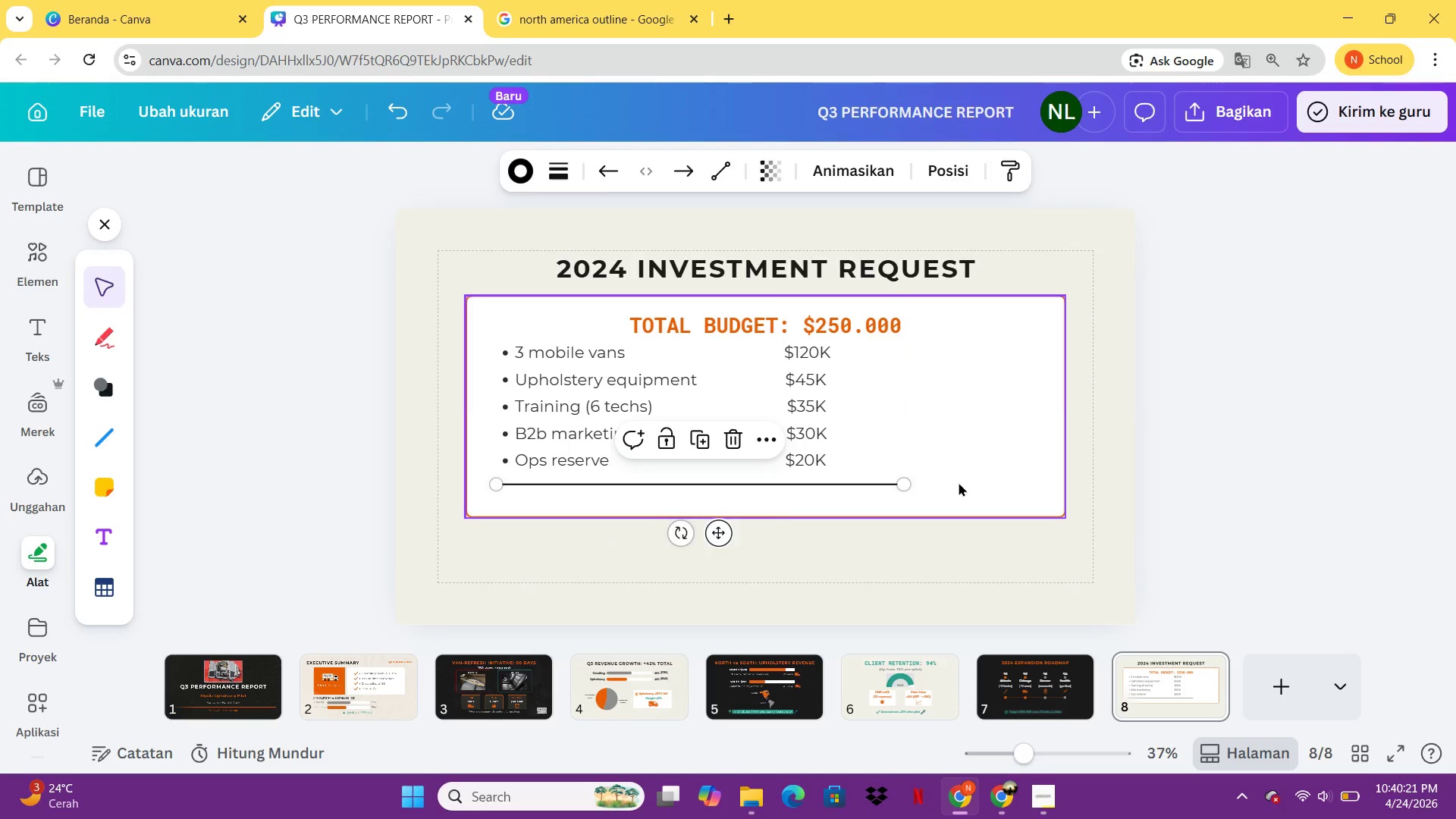 
left_click([959, 482])
 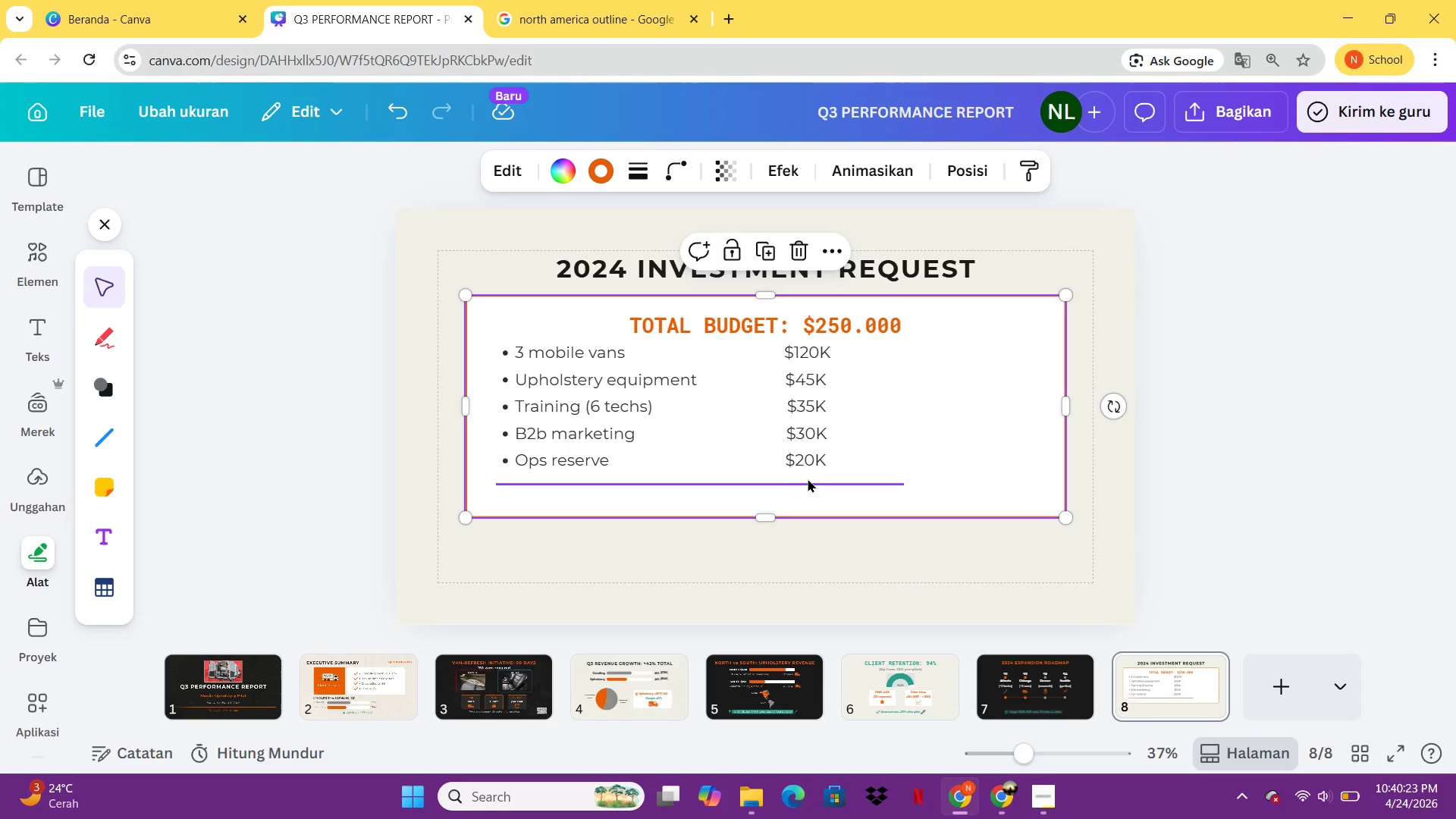 
left_click([810, 480])
 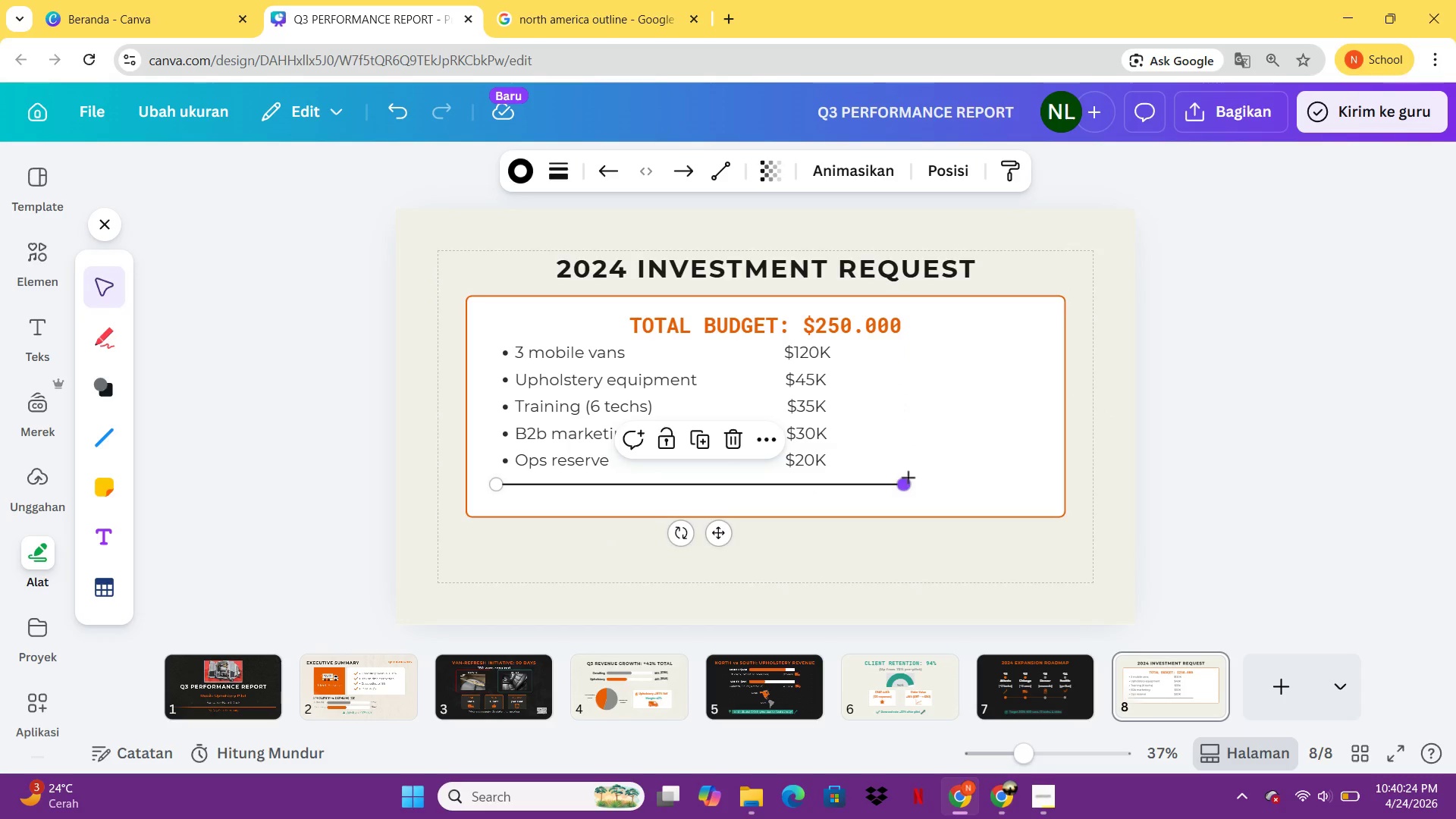 
left_click_drag(start_coordinate=[908, 479], to_coordinate=[874, 479])
 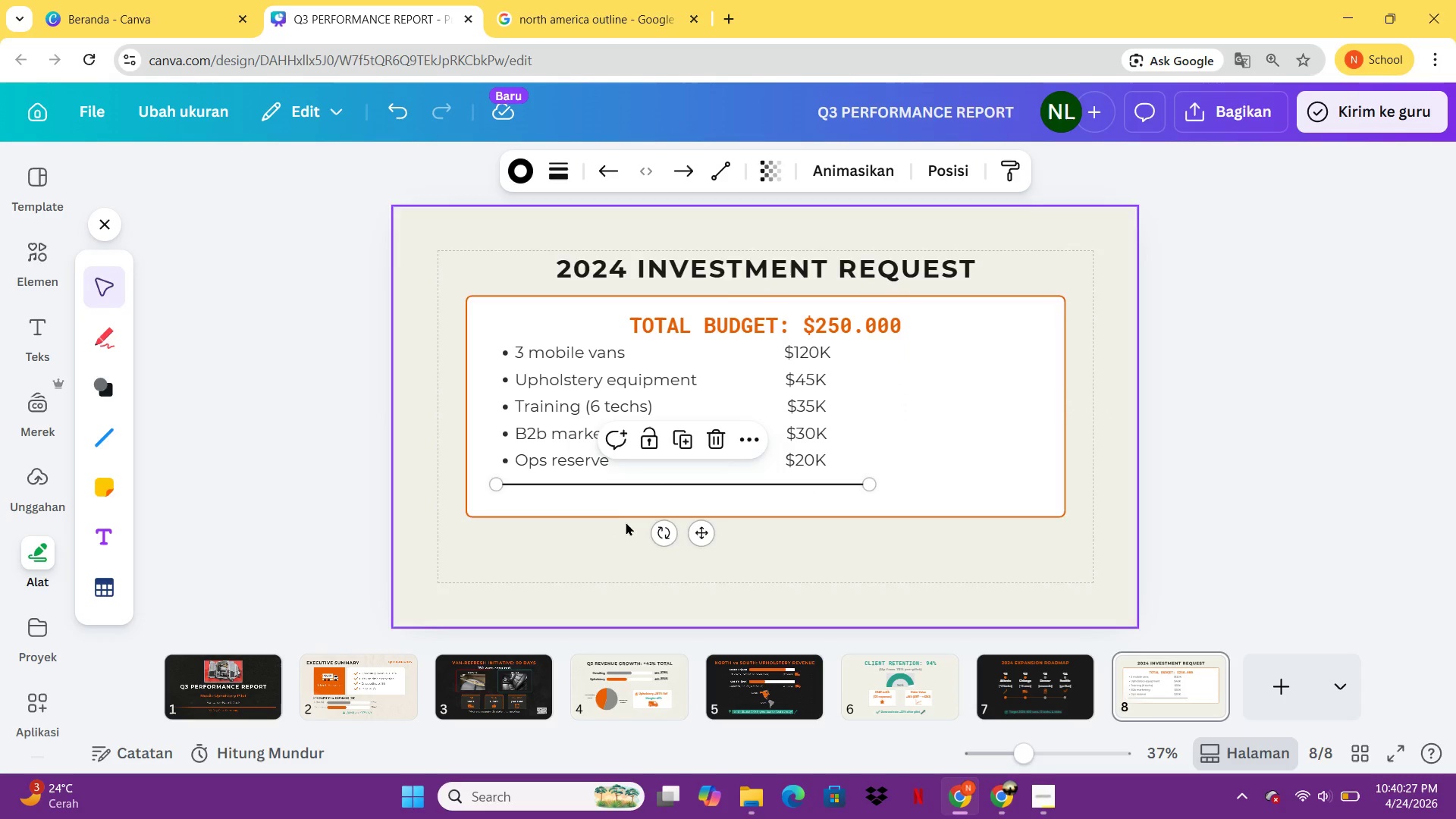 
left_click([631, 512])
 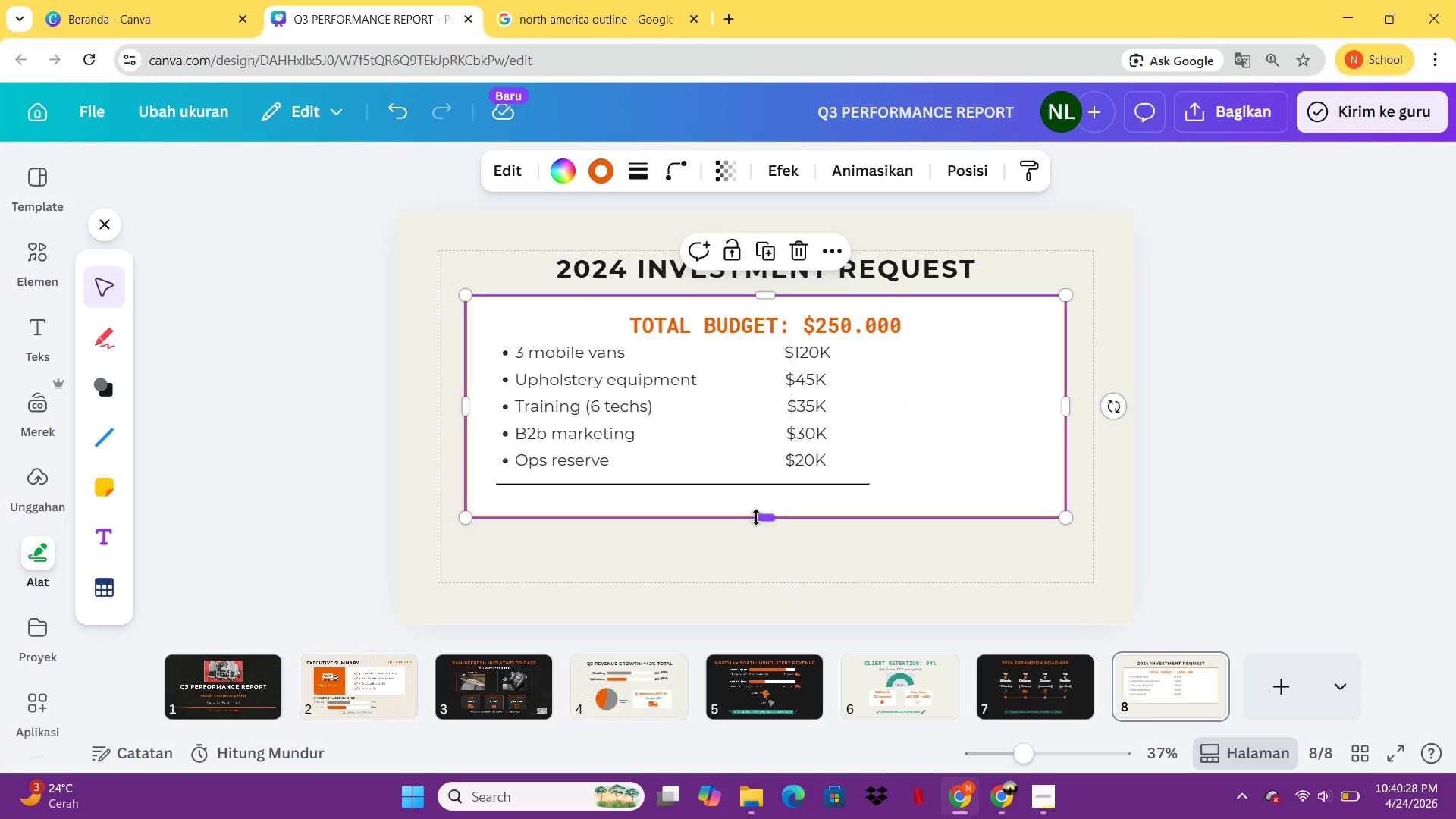 
left_click_drag(start_coordinate=[756, 517], to_coordinate=[759, 537])
 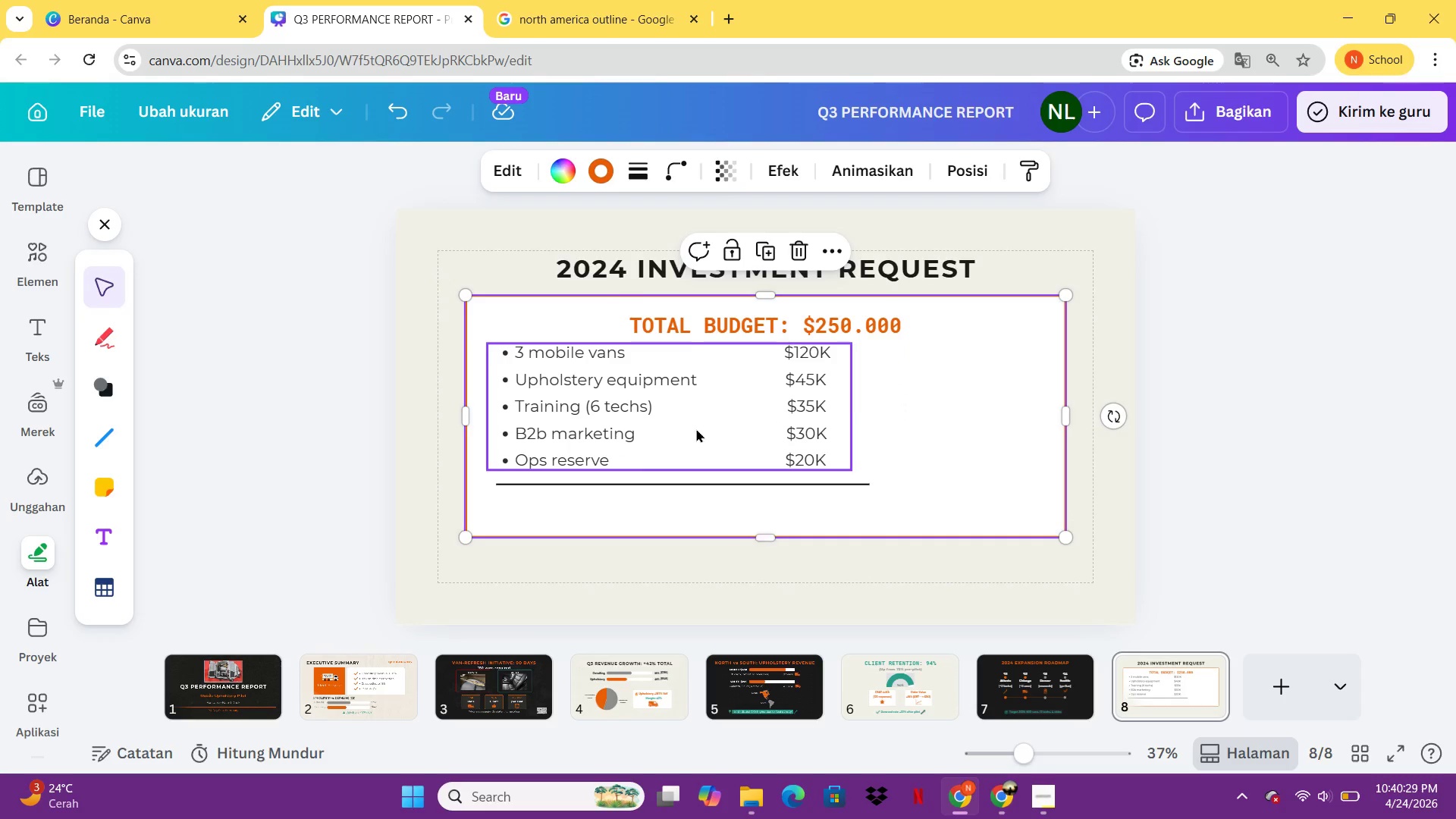 
left_click([695, 427])
 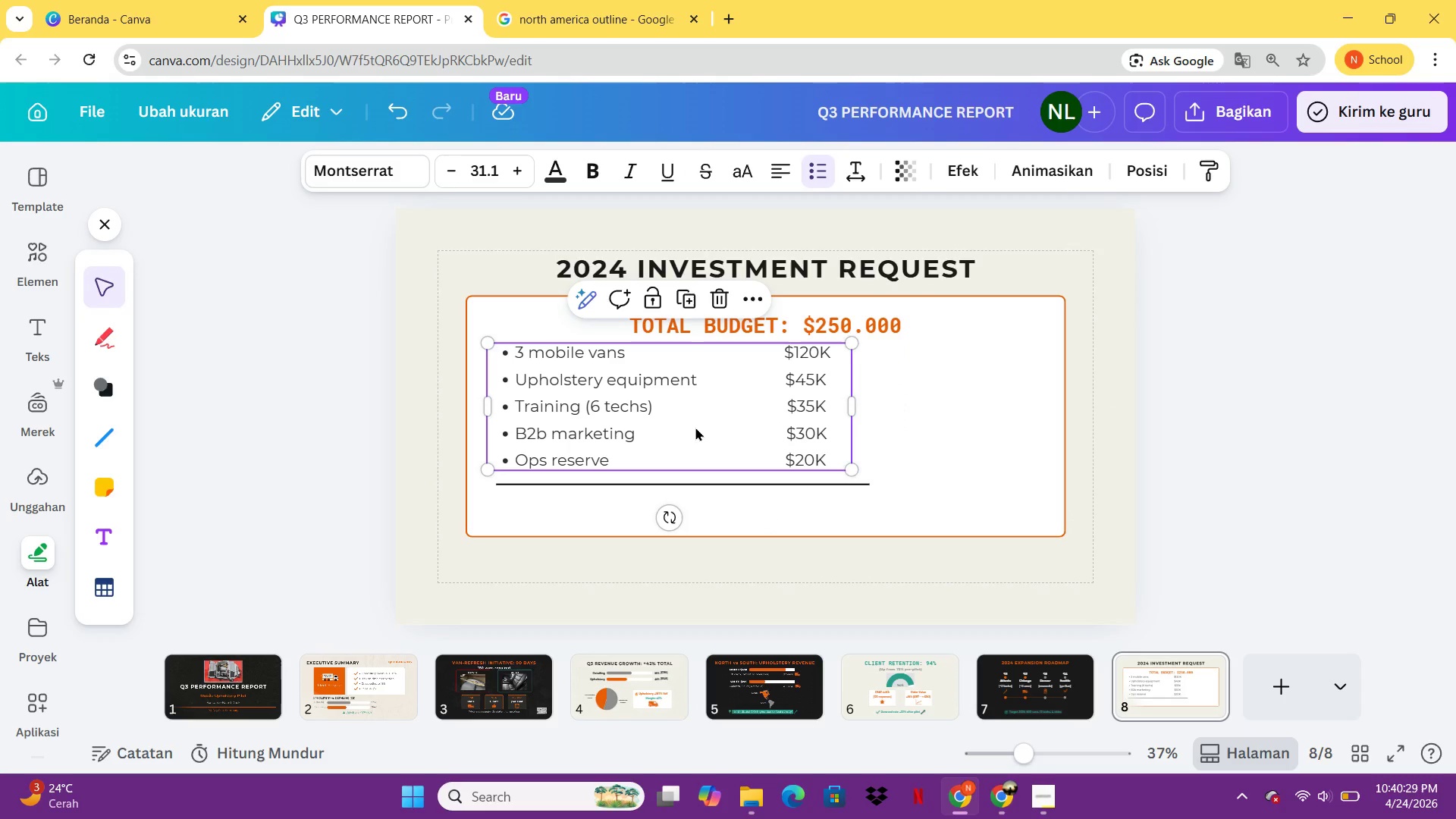 
key(Control+V)
 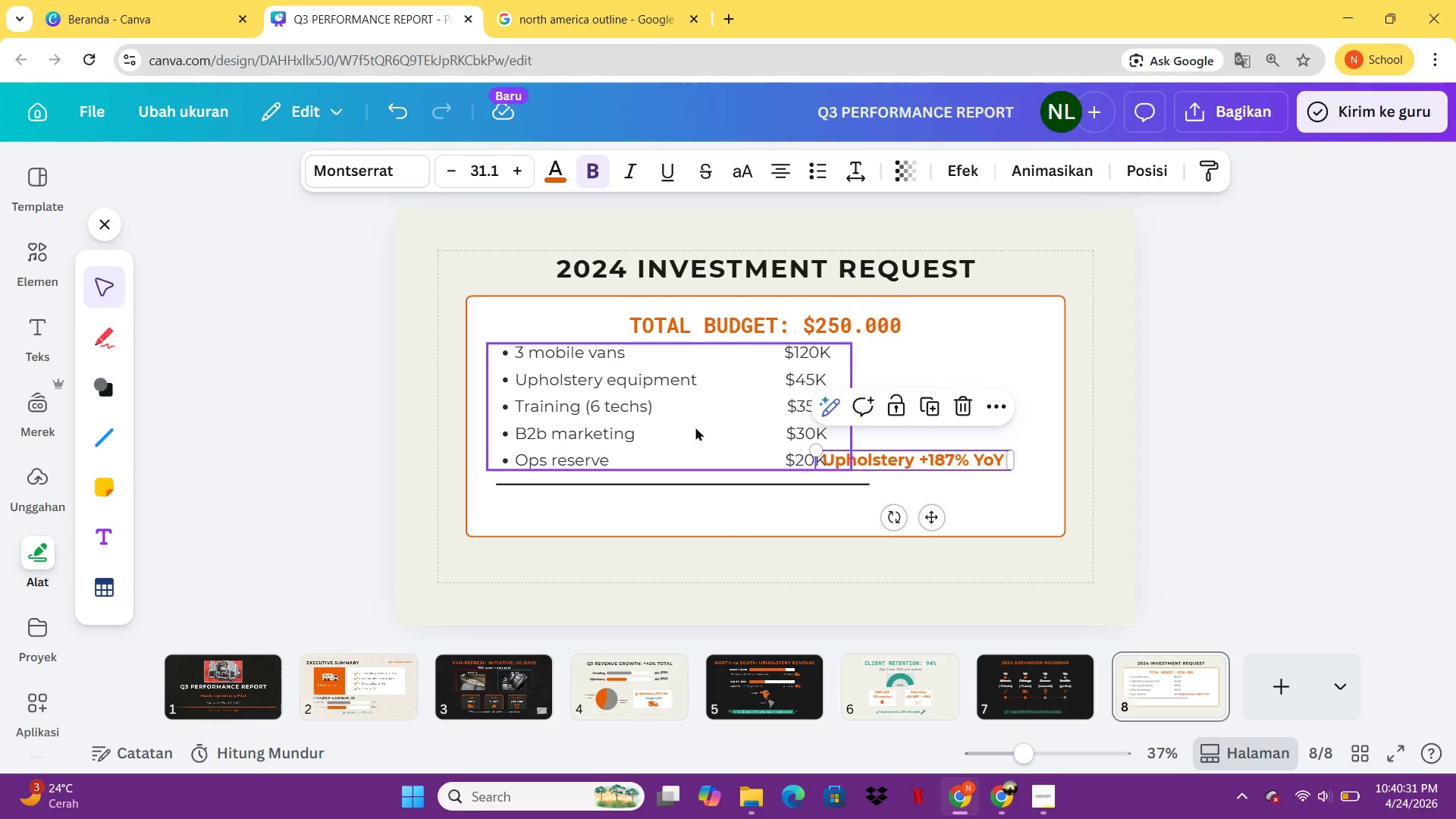 
key(Control+ControlLeft)
 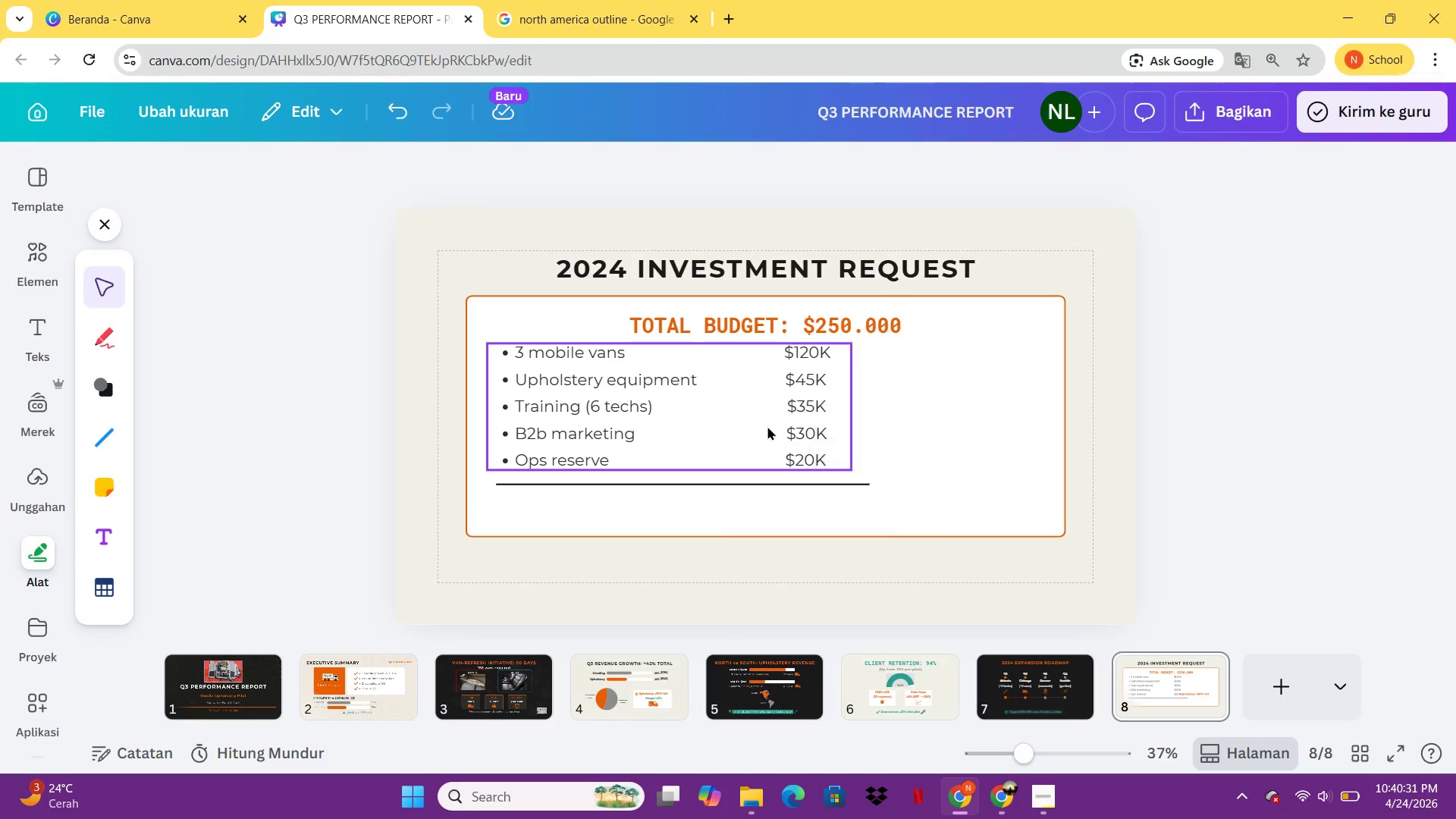 
key(Control+Z)
 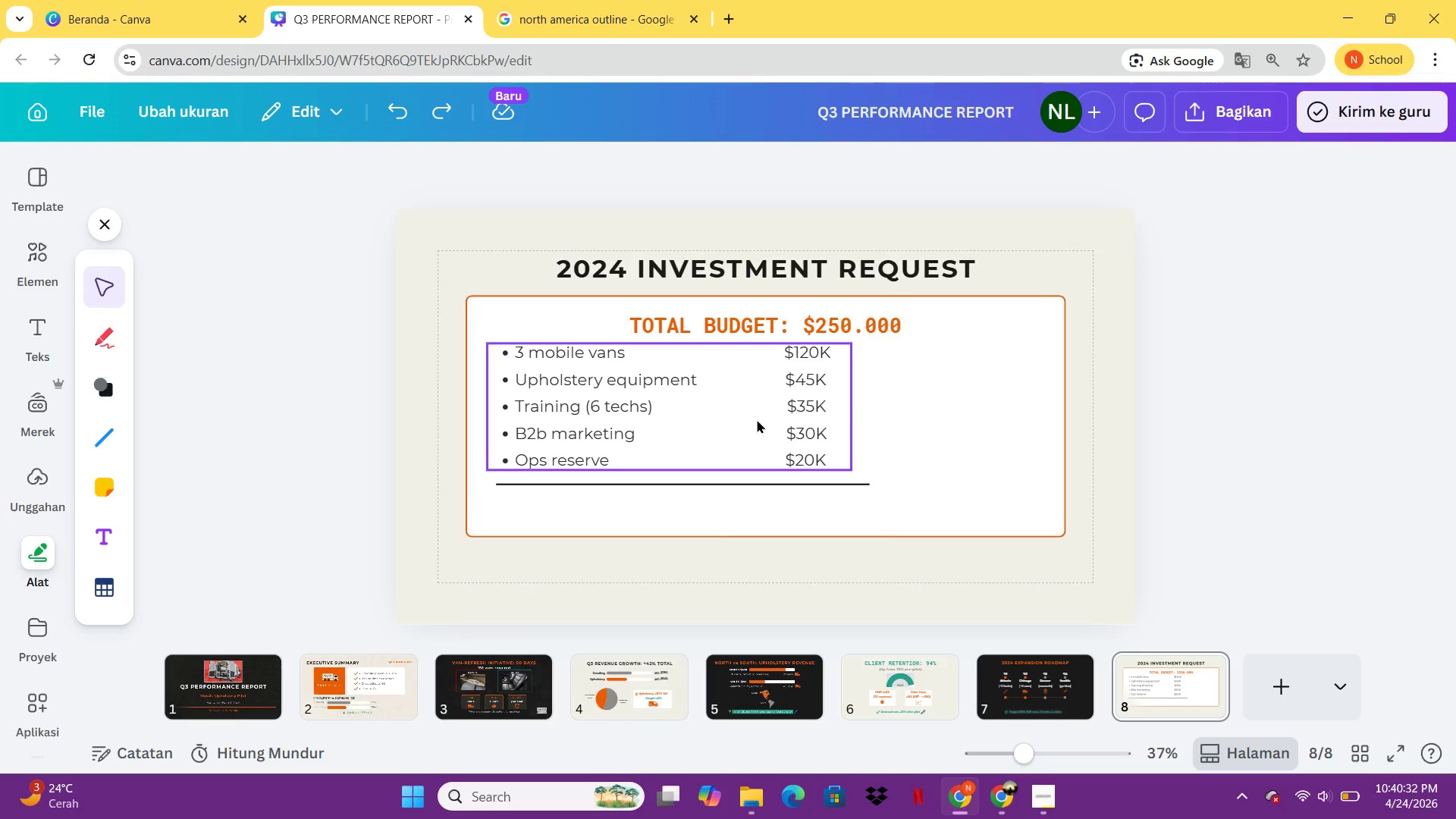 
left_click([757, 419])
 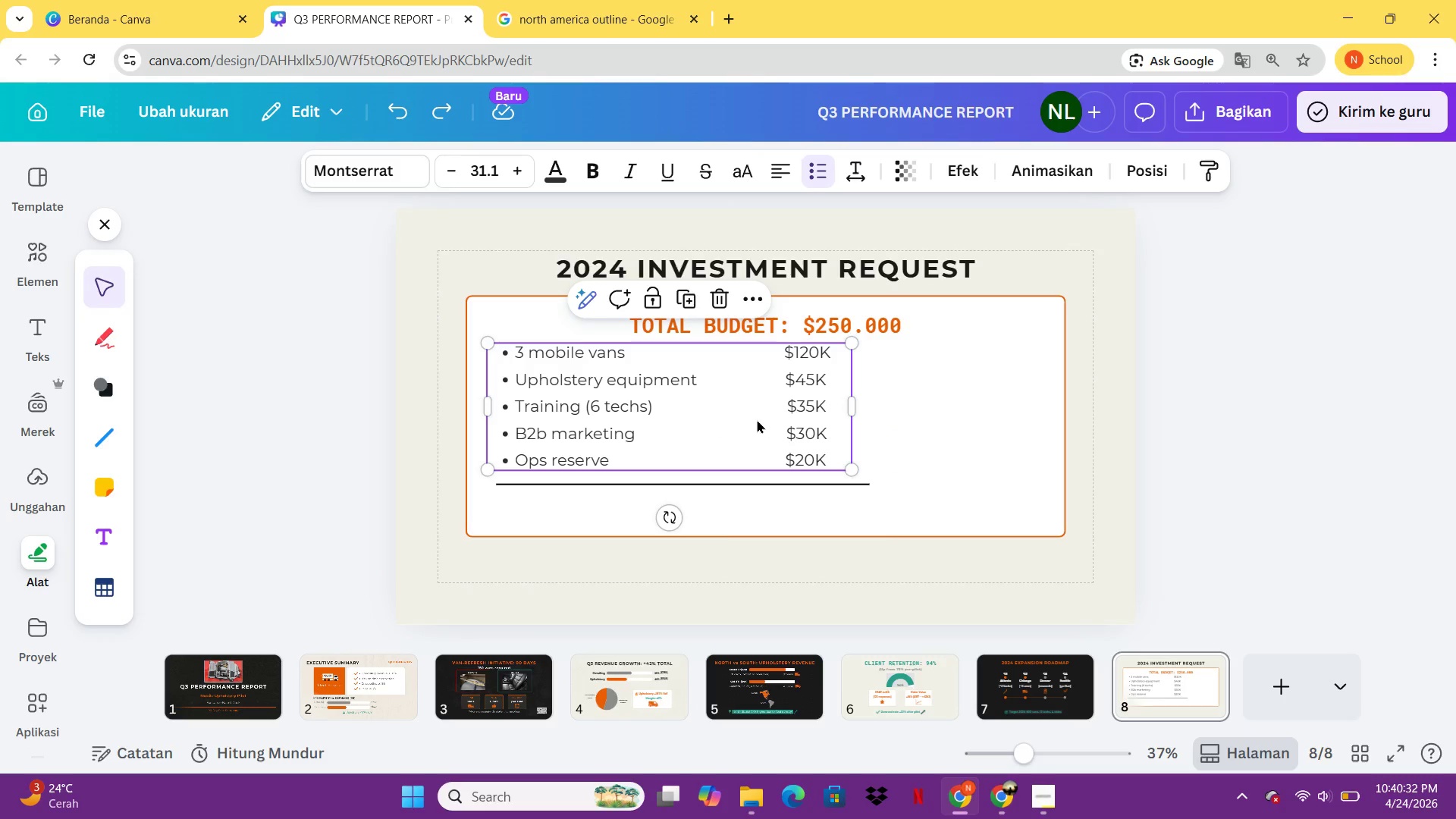 
key(Control+C)
 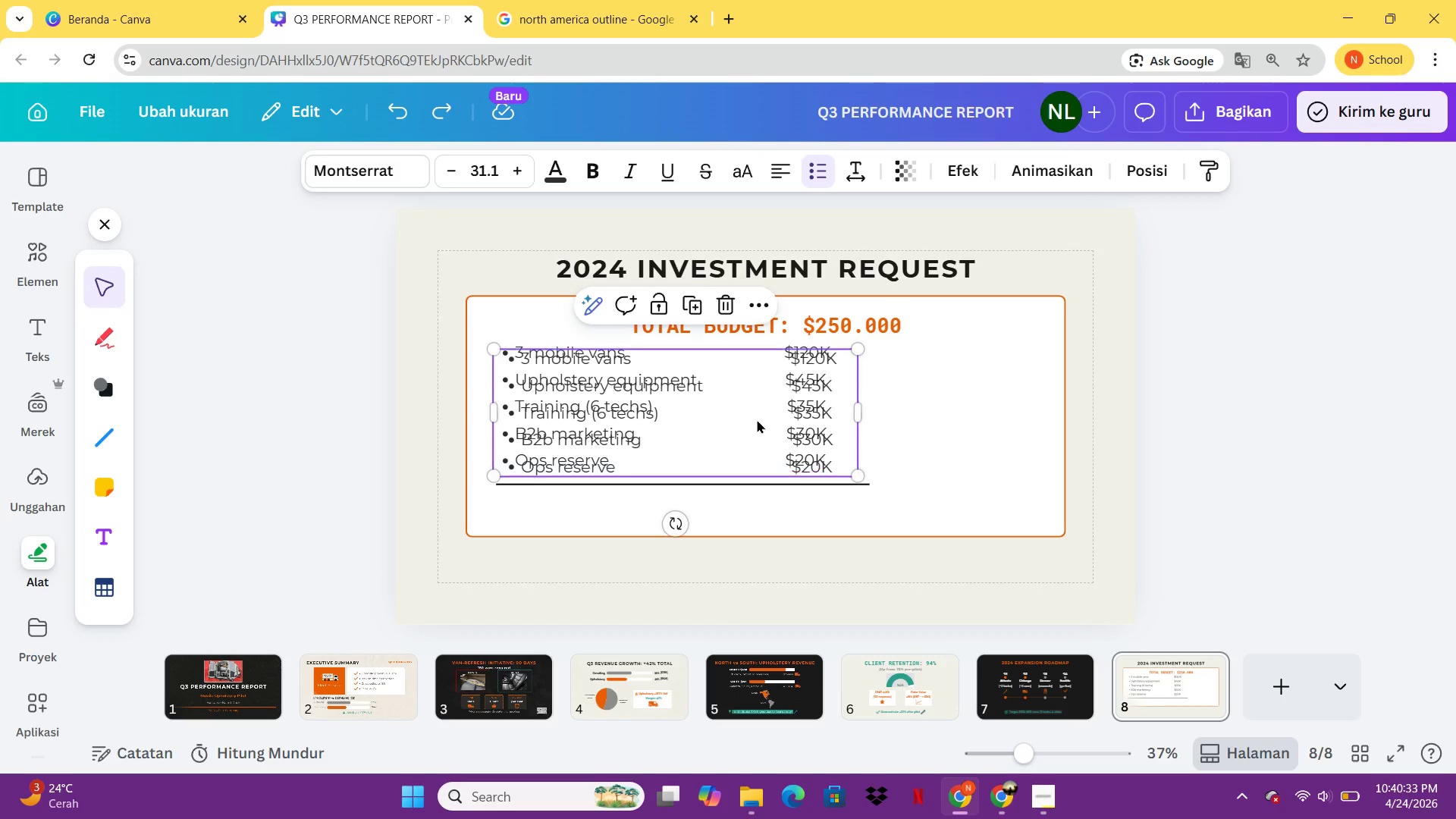 
key(Control+V)
 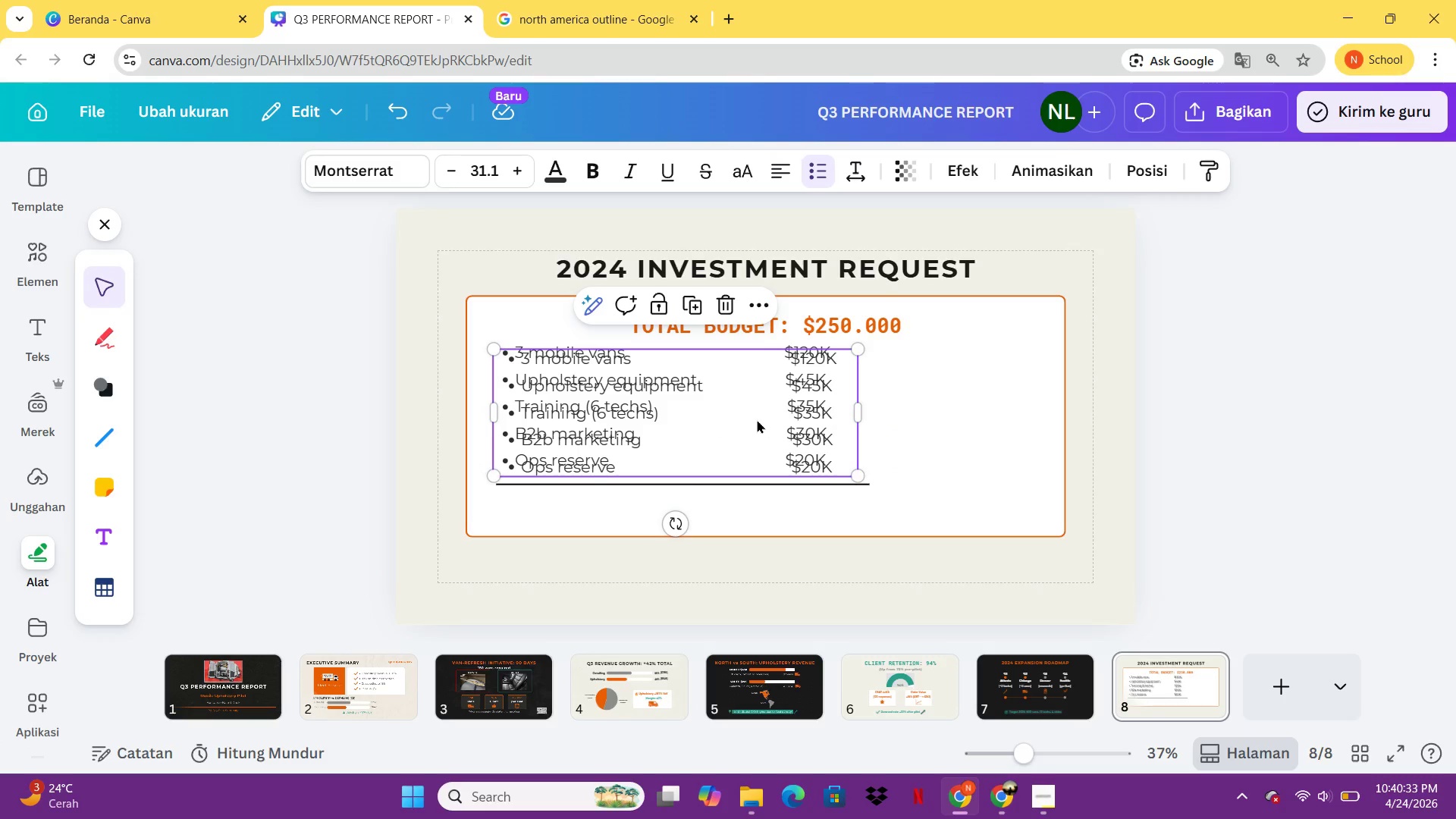 
left_click_drag(start_coordinate=[757, 419], to_coordinate=[765, 491])
 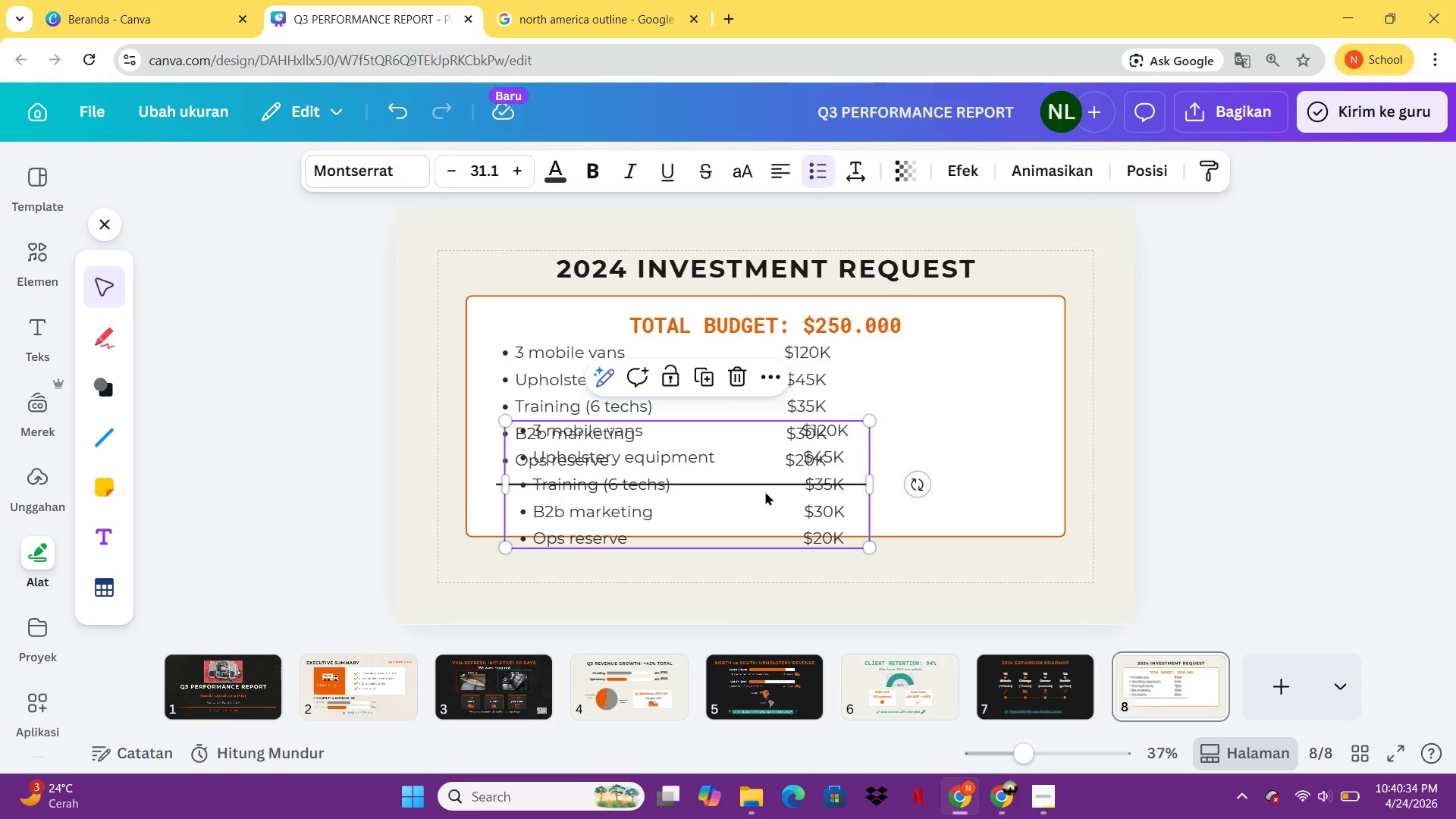 
left_click([765, 491])
 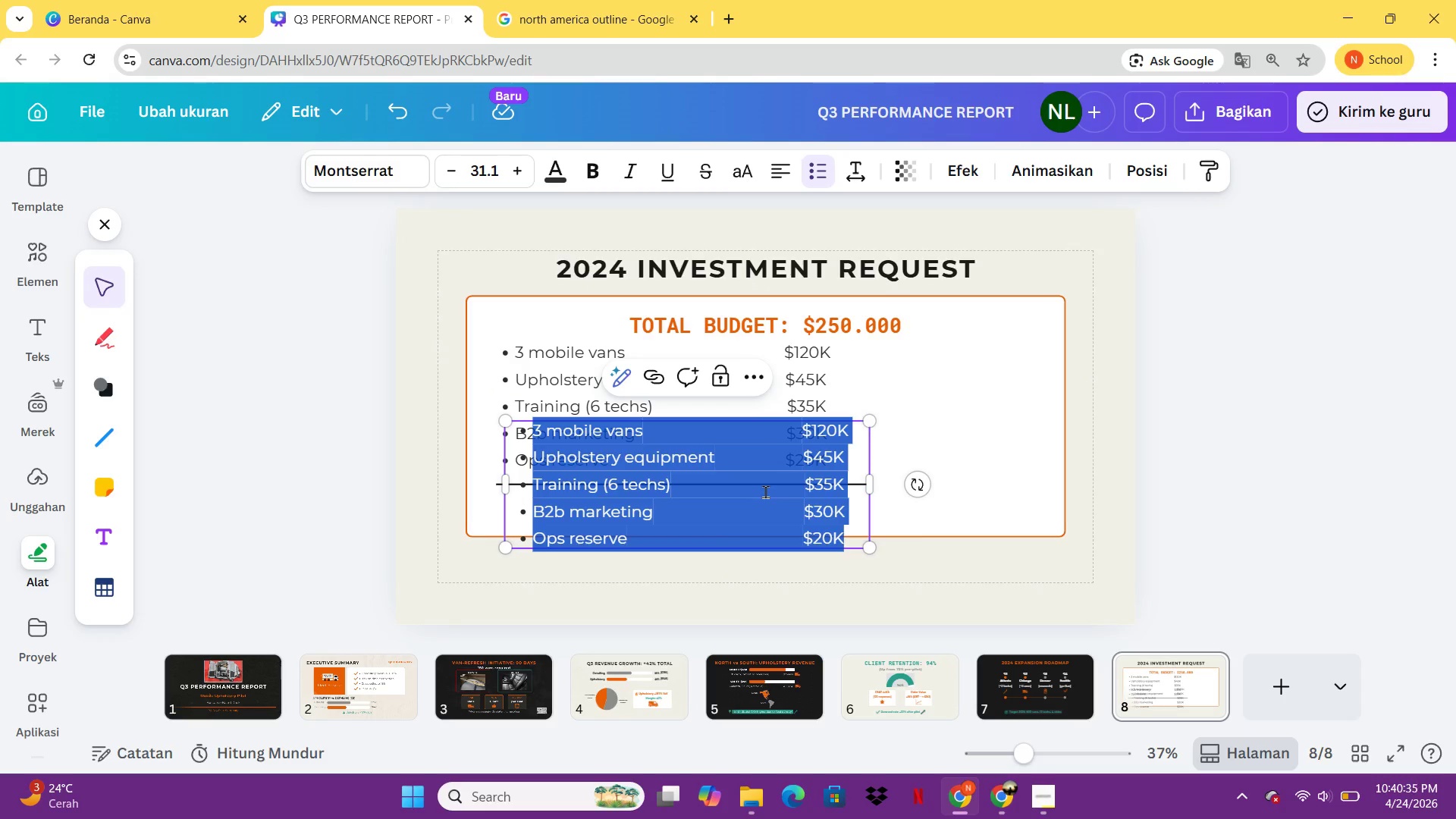 
key(Backspace)
 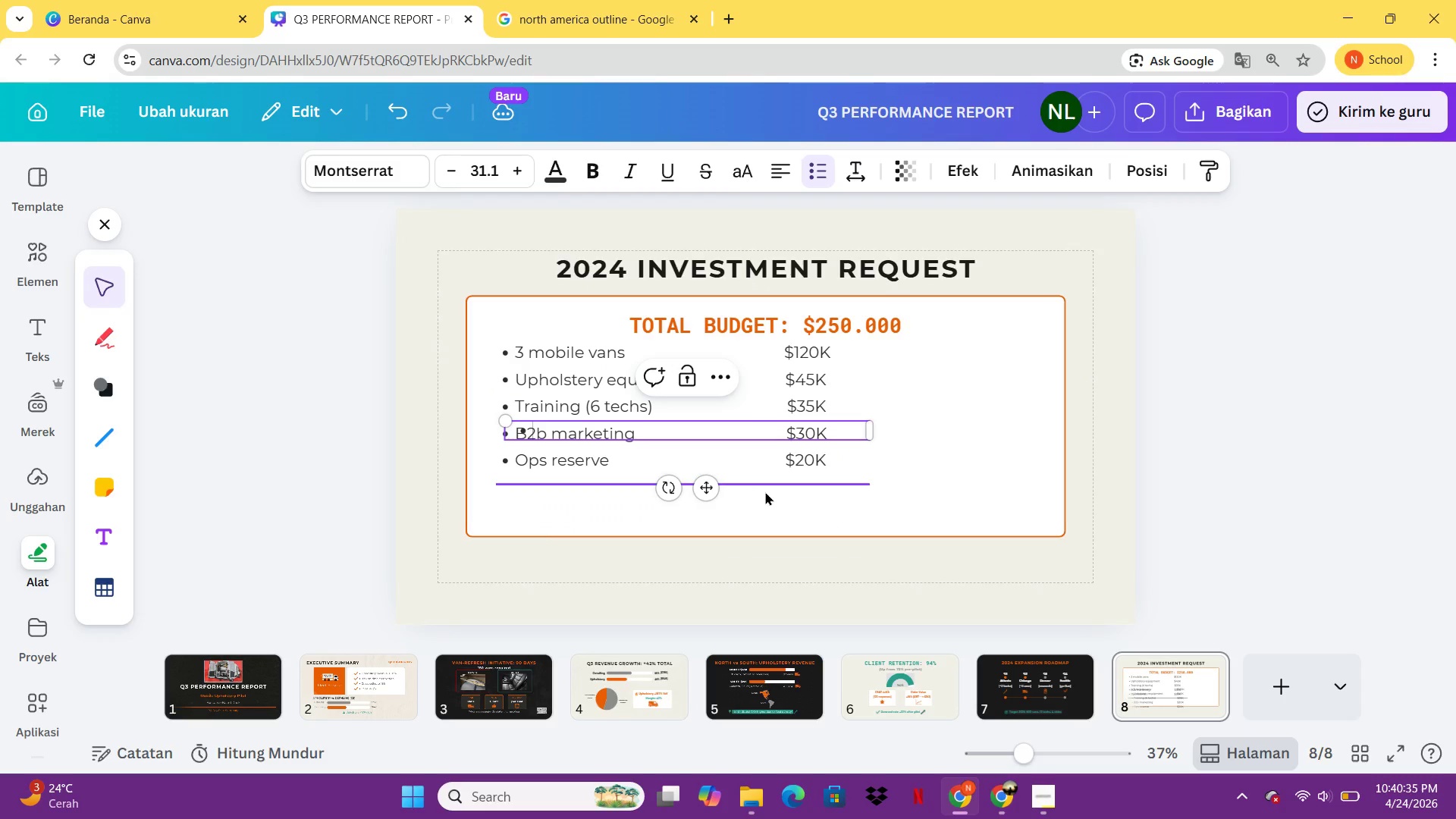 
key(Backspace)
 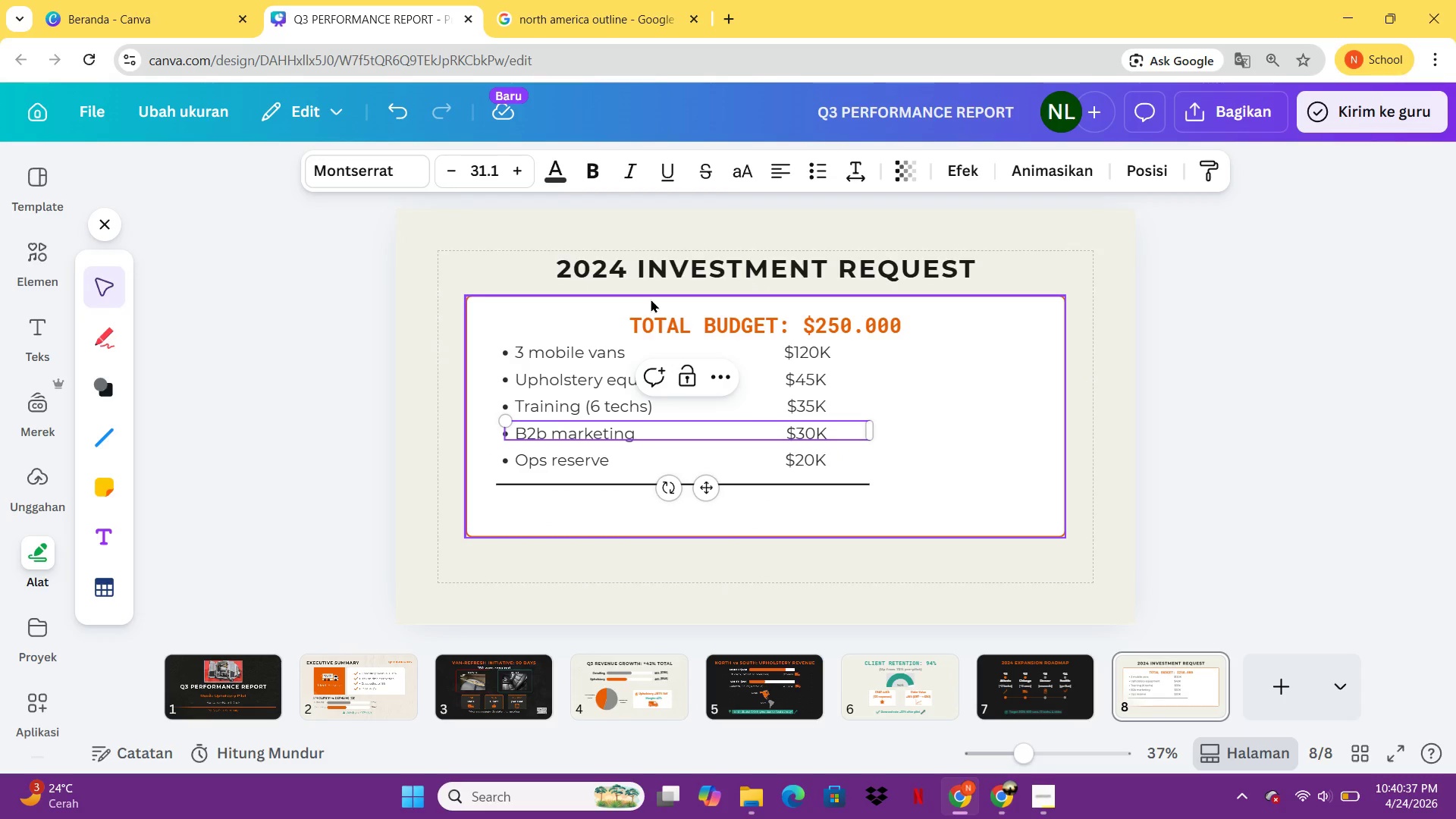 
type(TOTAL)
 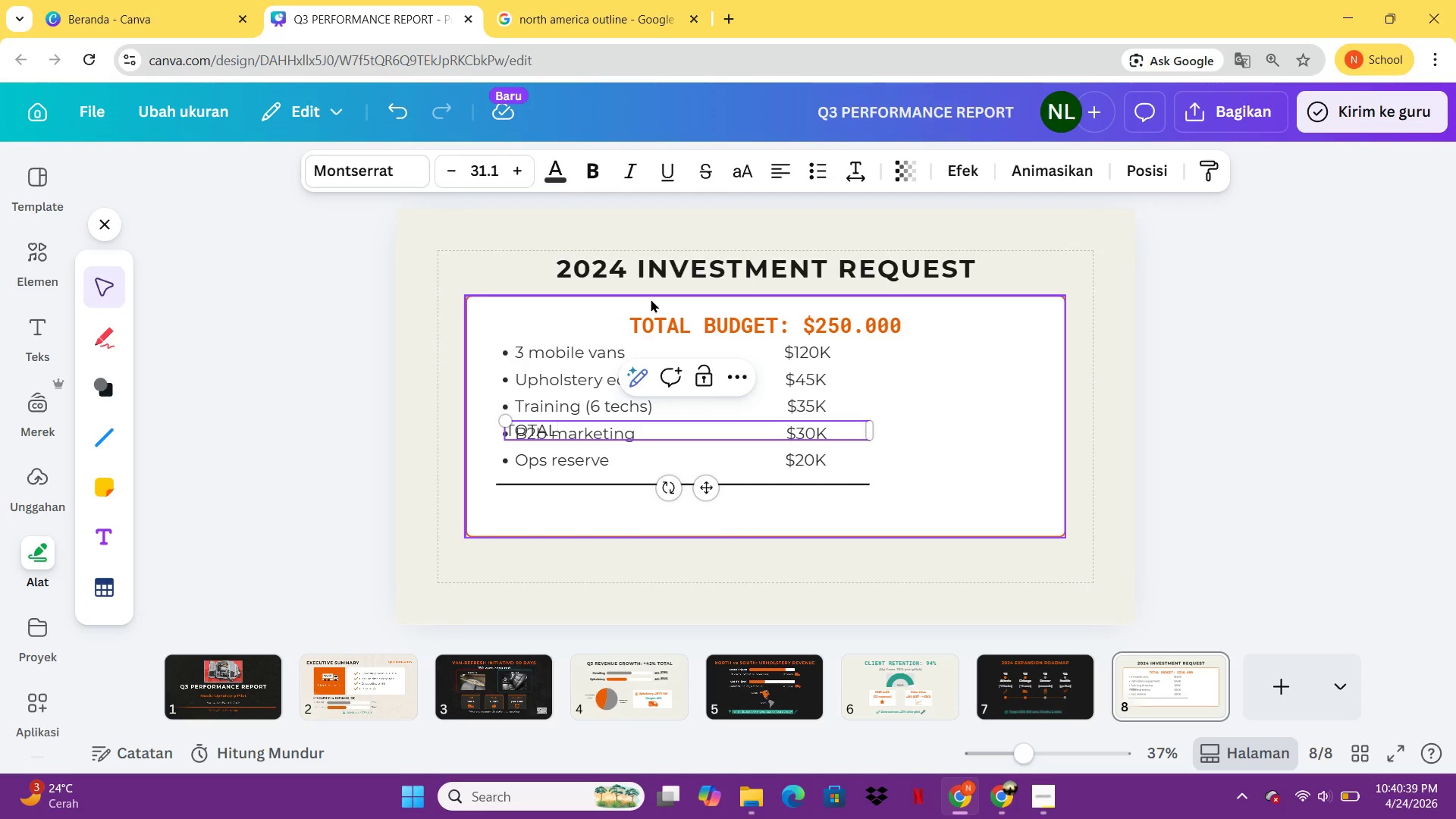 
hold_key(key=Space, duration=0.73)
 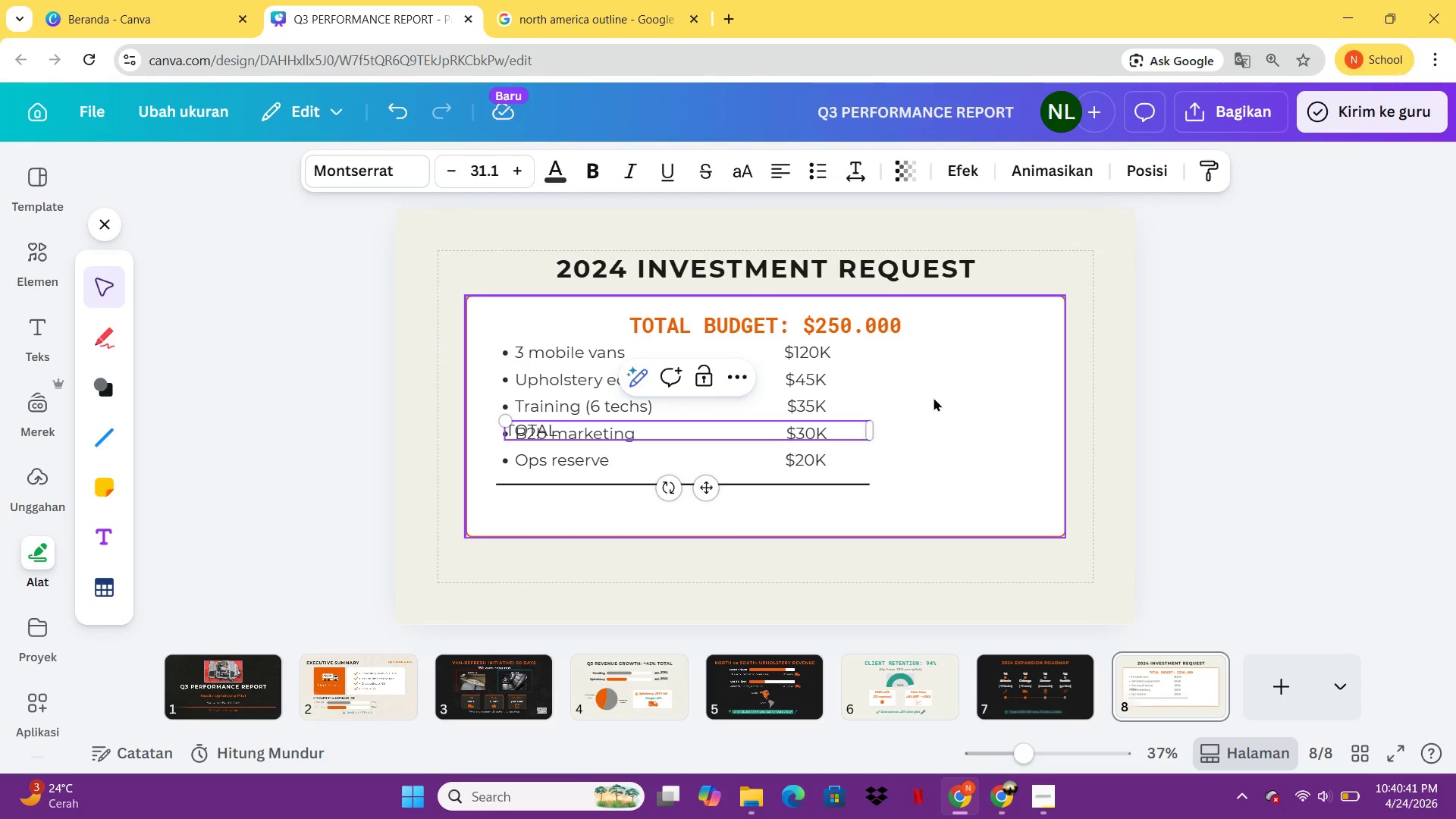 
left_click([934, 397])
 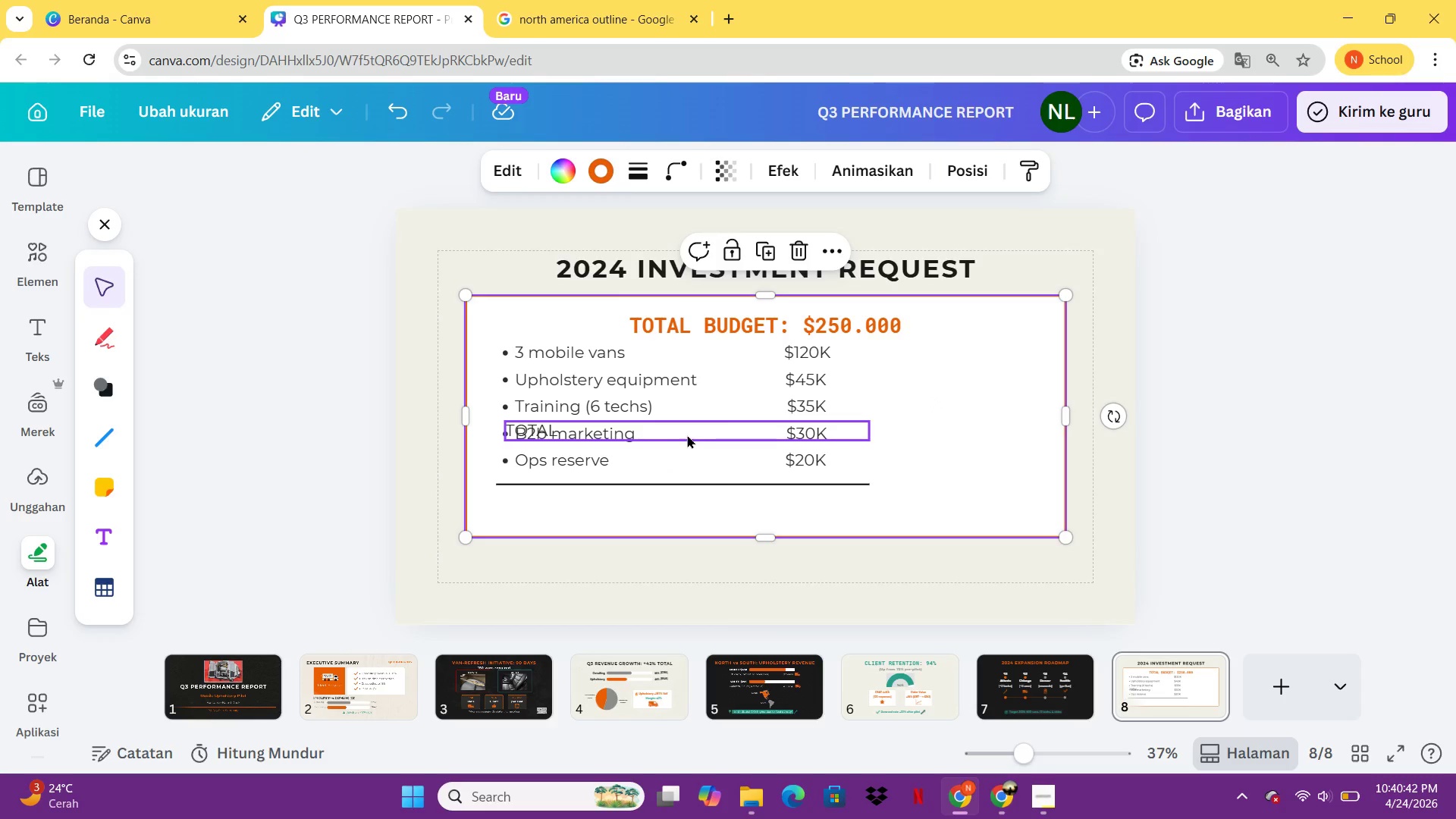 
left_click_drag(start_coordinate=[687, 434], to_coordinate=[679, 503])
 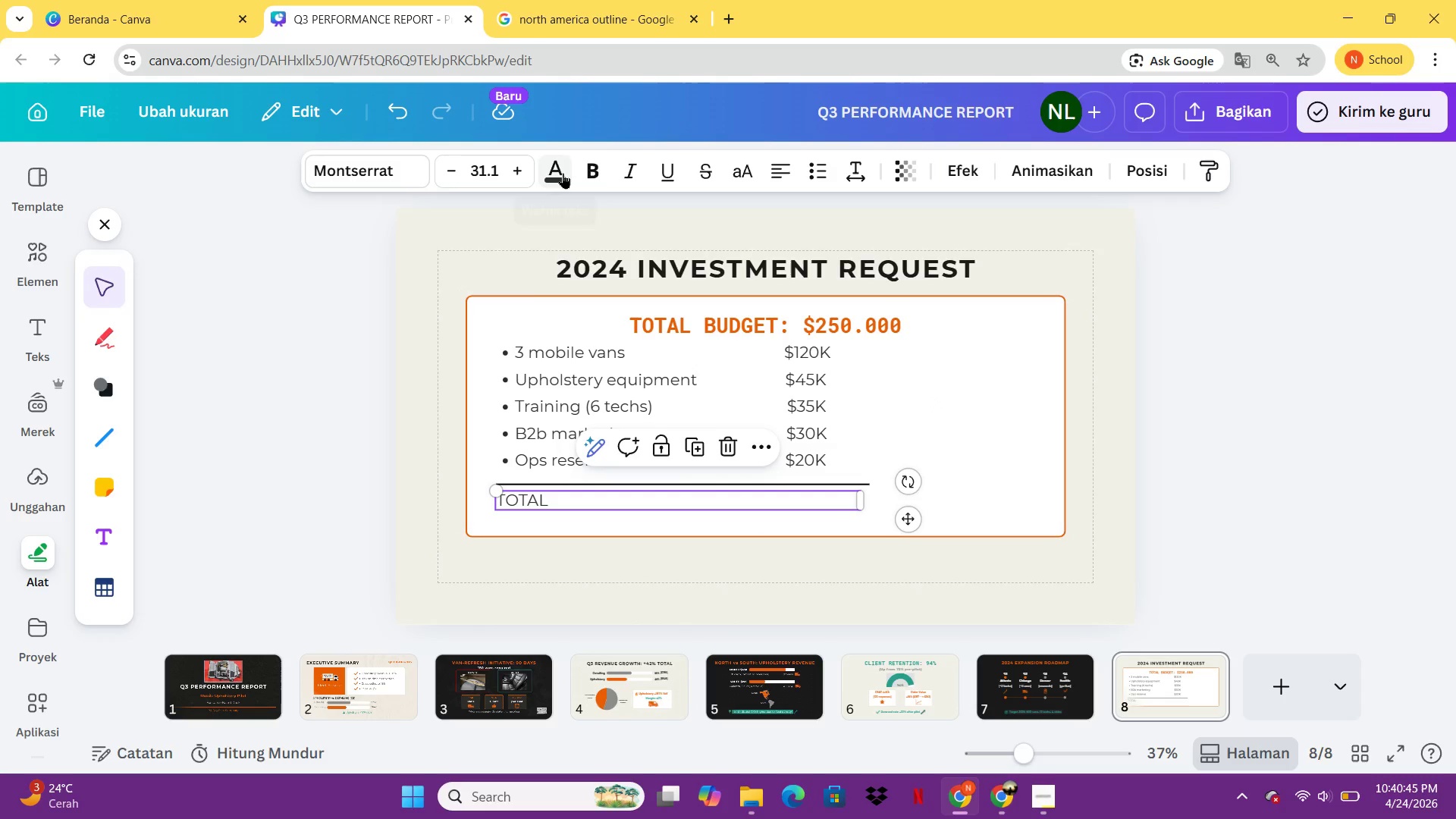 
left_click([586, 174])
 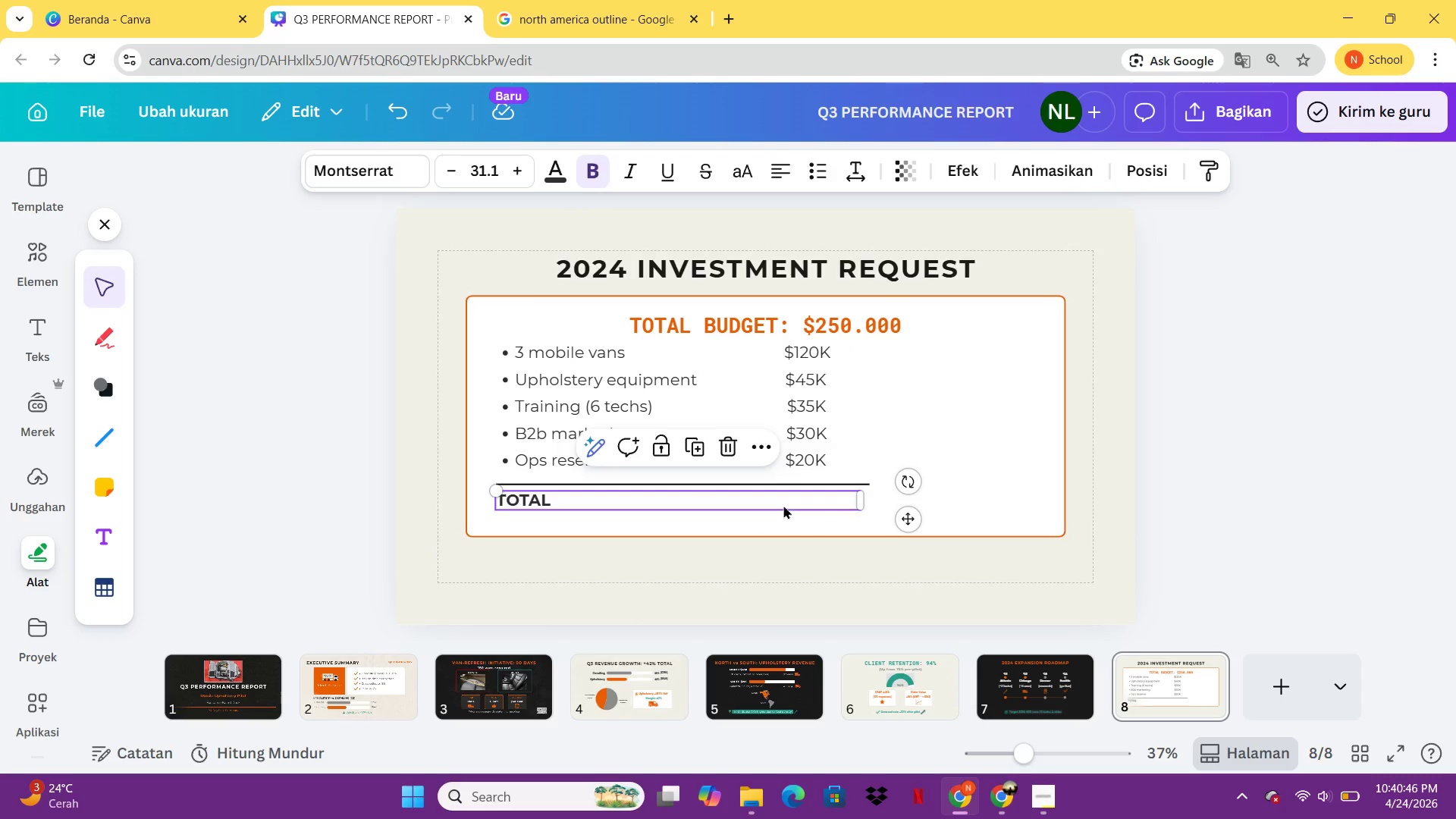 
left_click([782, 501])
 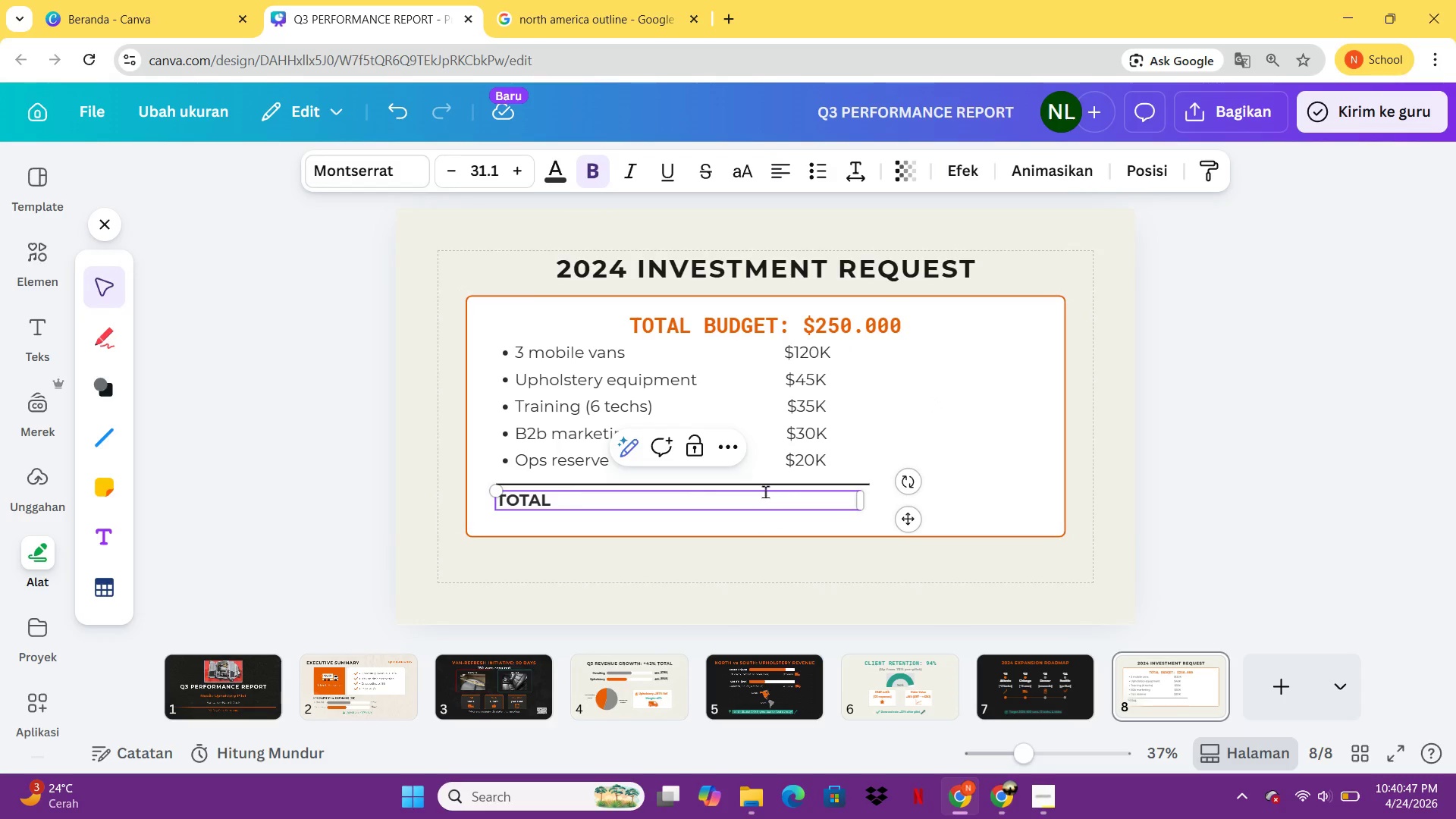 
hold_key(key=Space, duration=1.51)
 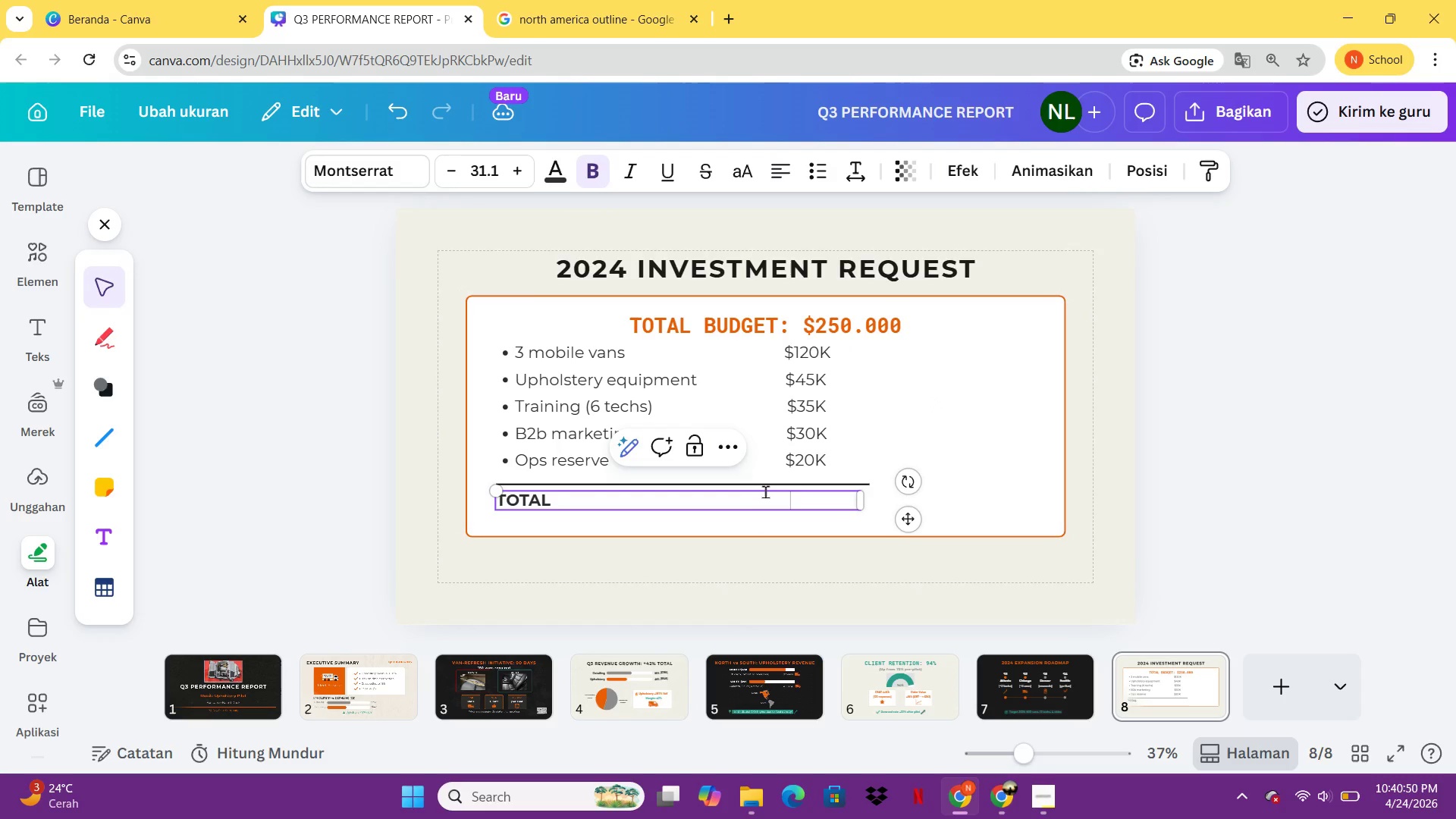 
hold_key(key=Space, duration=0.59)
 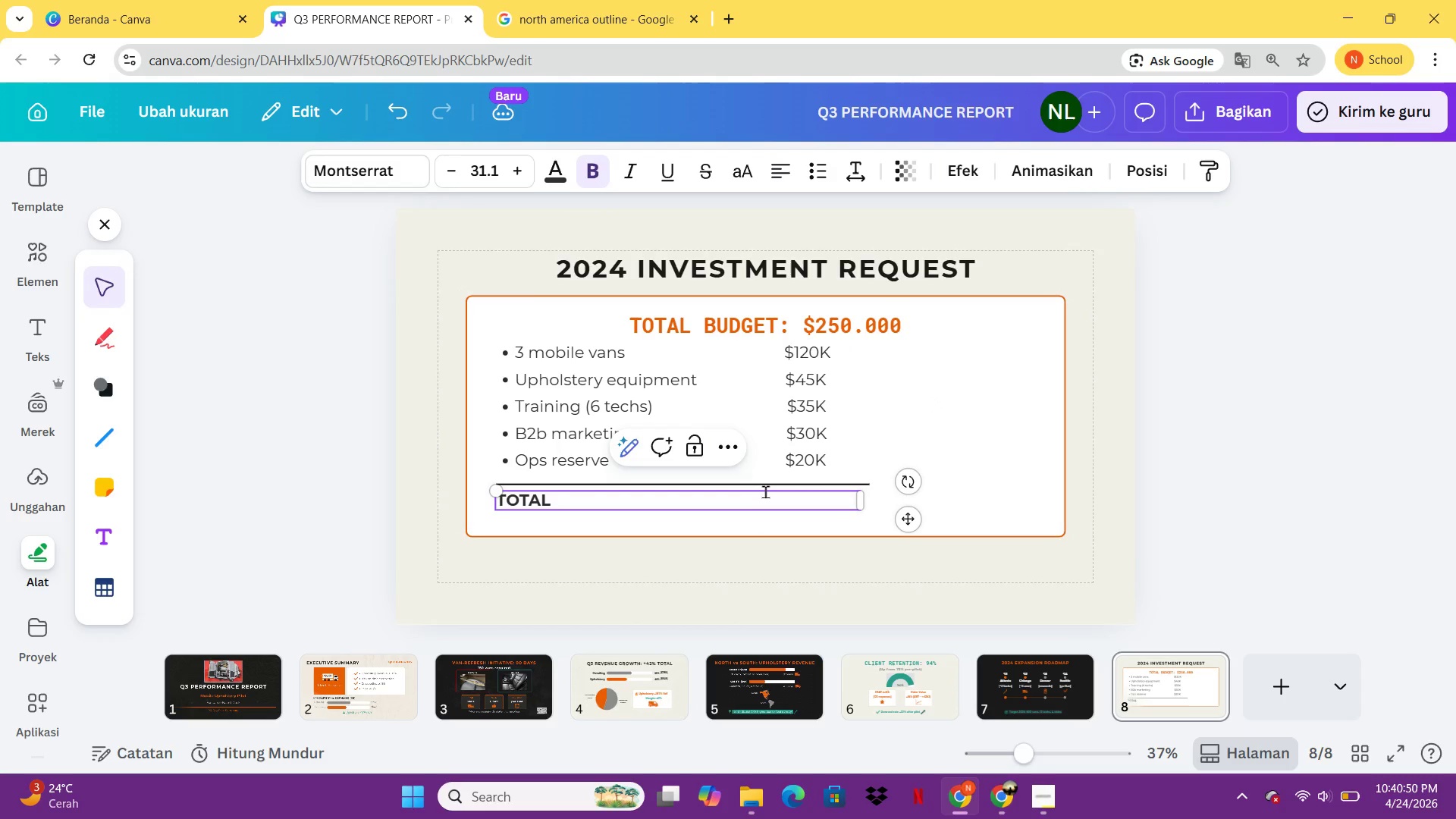 
key(Backspace)
key(Backspace)
key(Backspace)
key(Backspace)
type($250K)
key(Backspace)
type(k)
 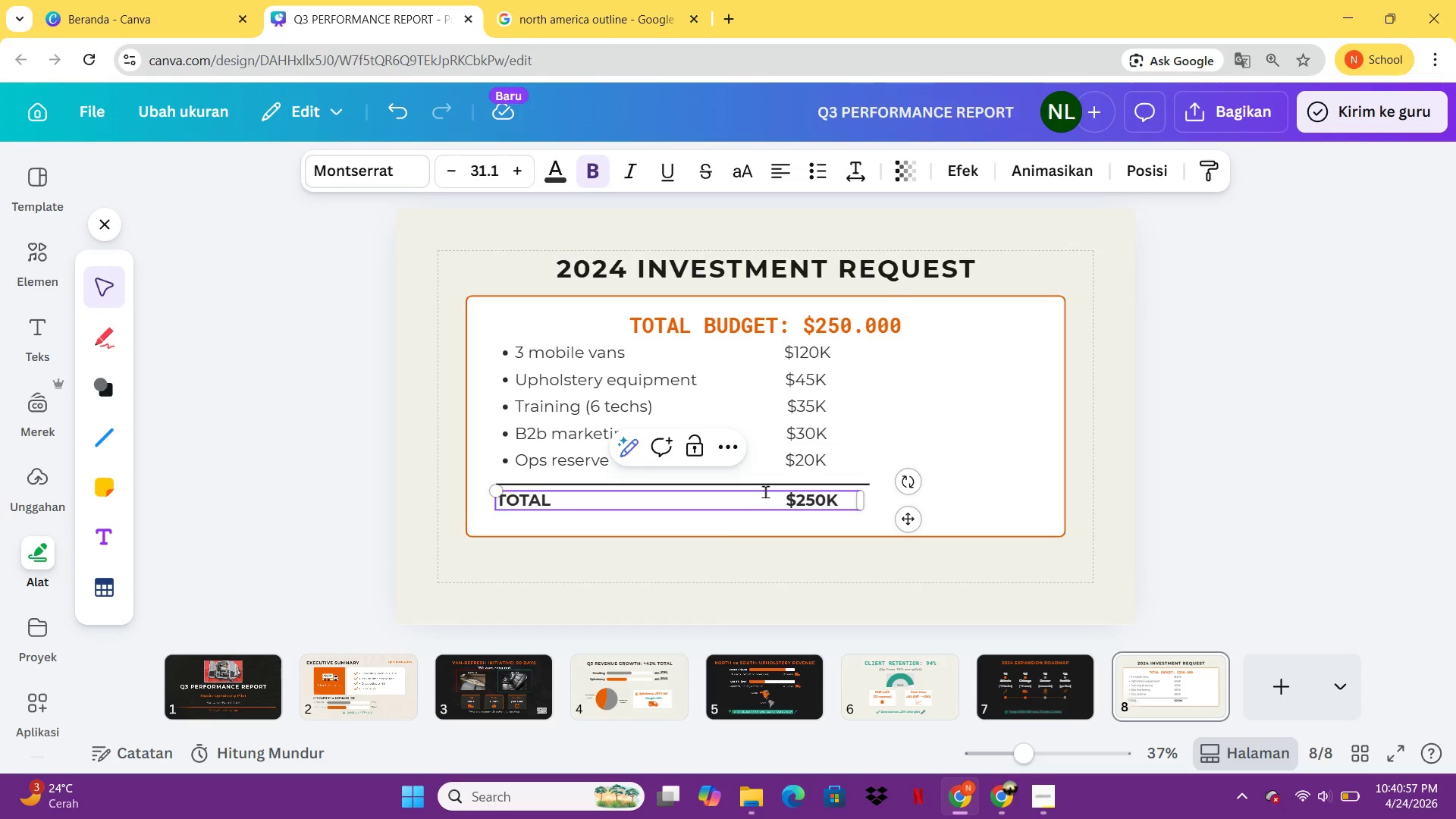 
wait(7.75)
 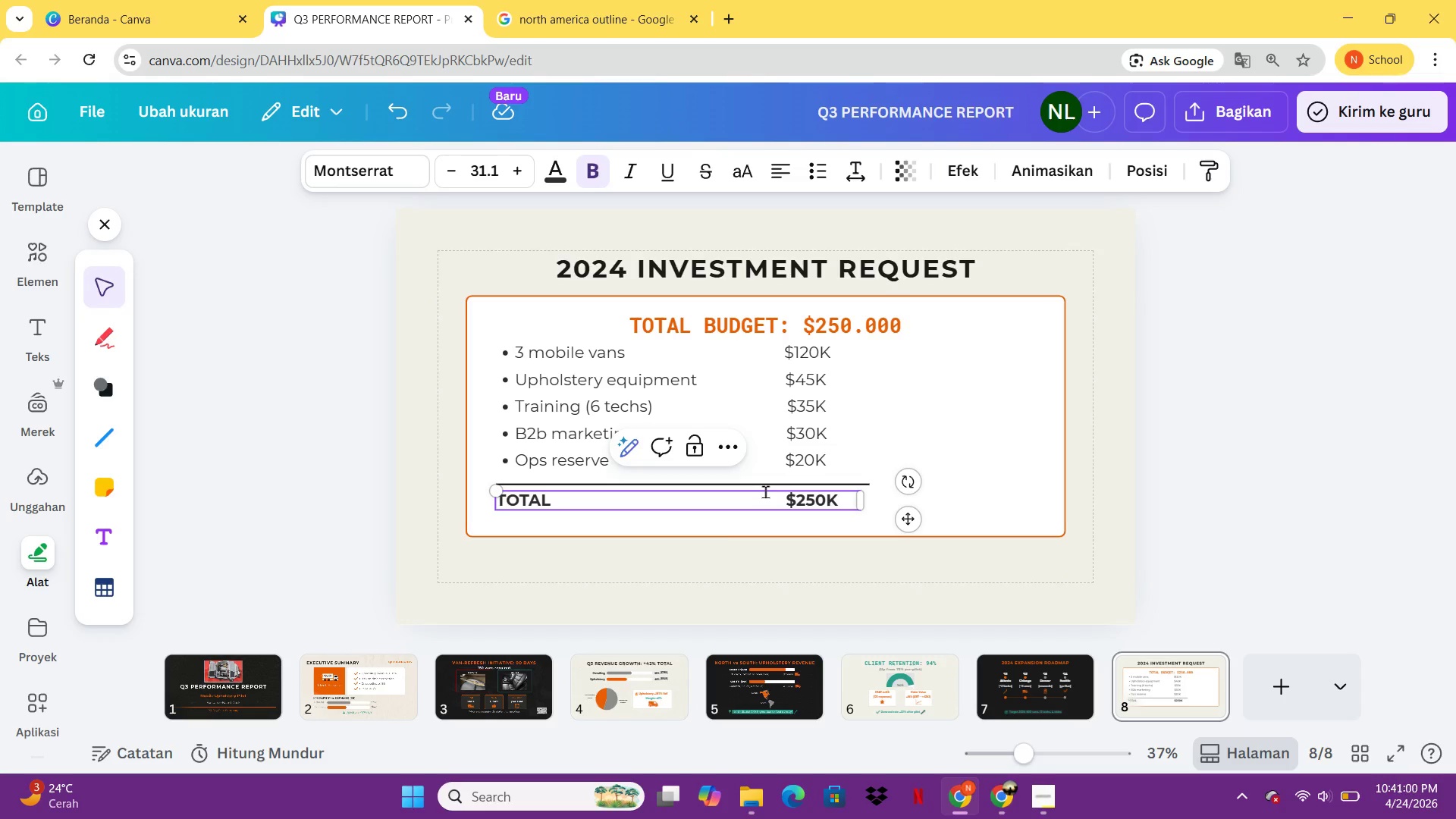 
left_click([1054, 538])
 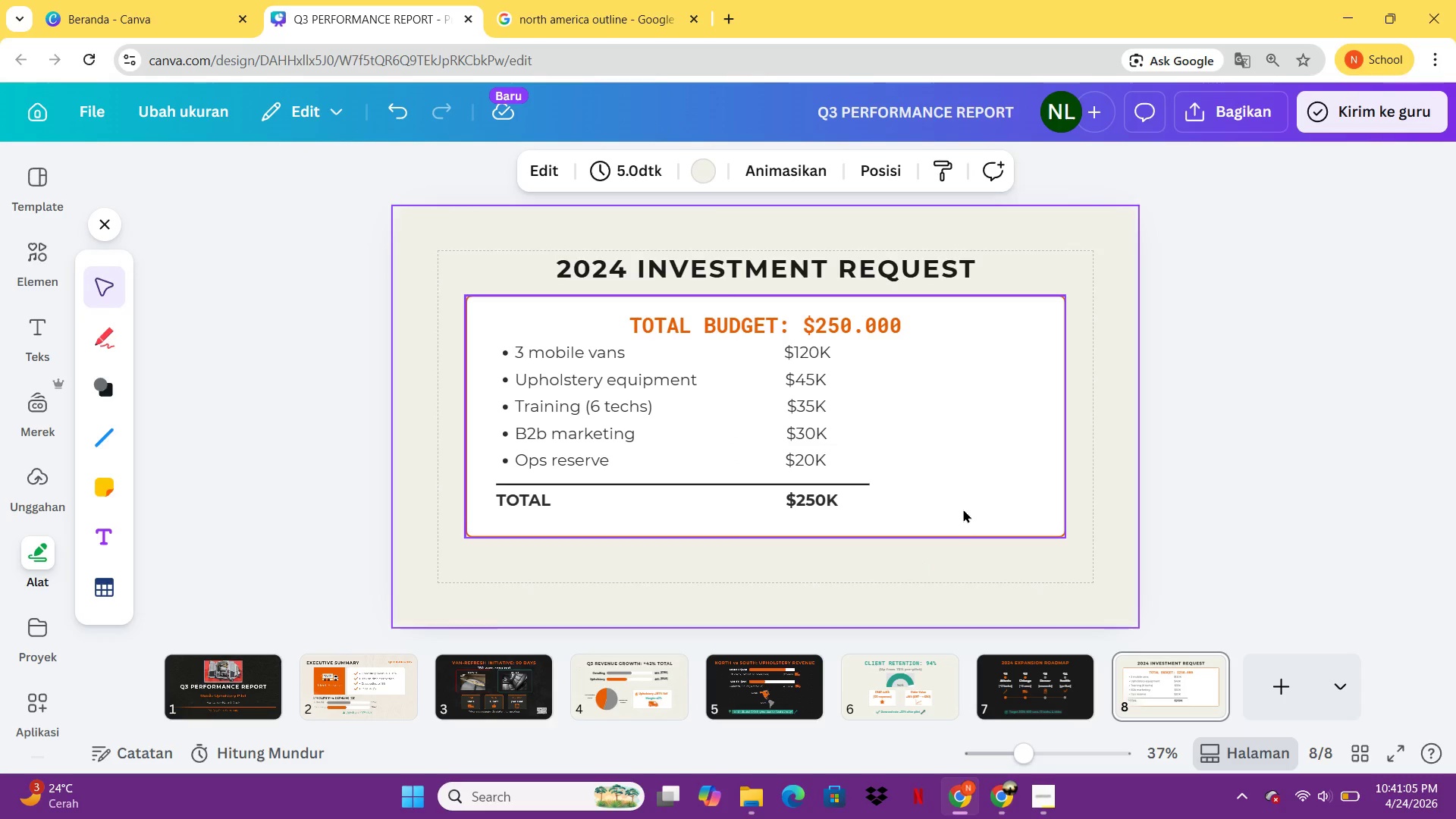 
left_click([963, 509])
 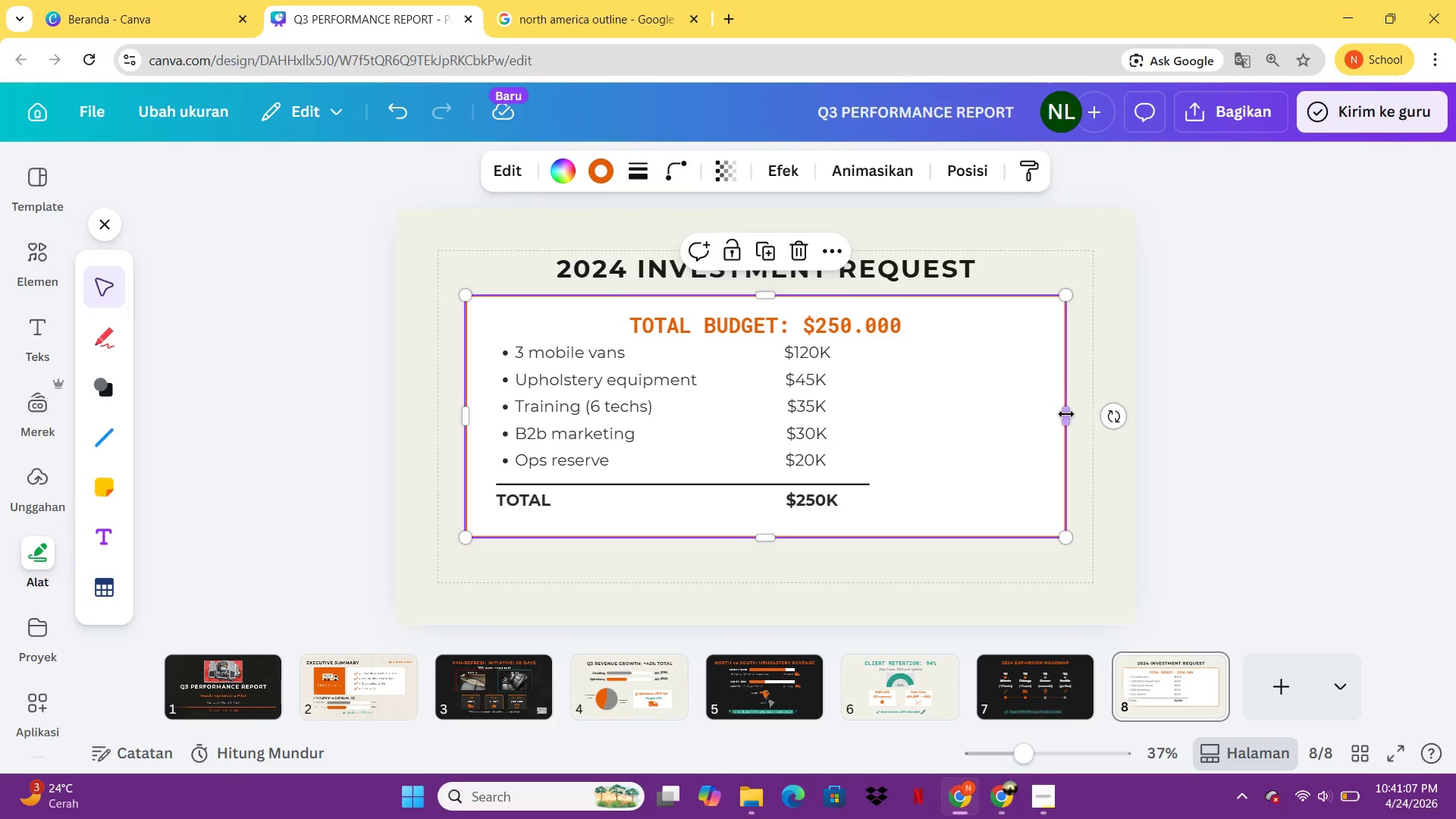 
left_click_drag(start_coordinate=[1066, 414], to_coordinate=[945, 400])
 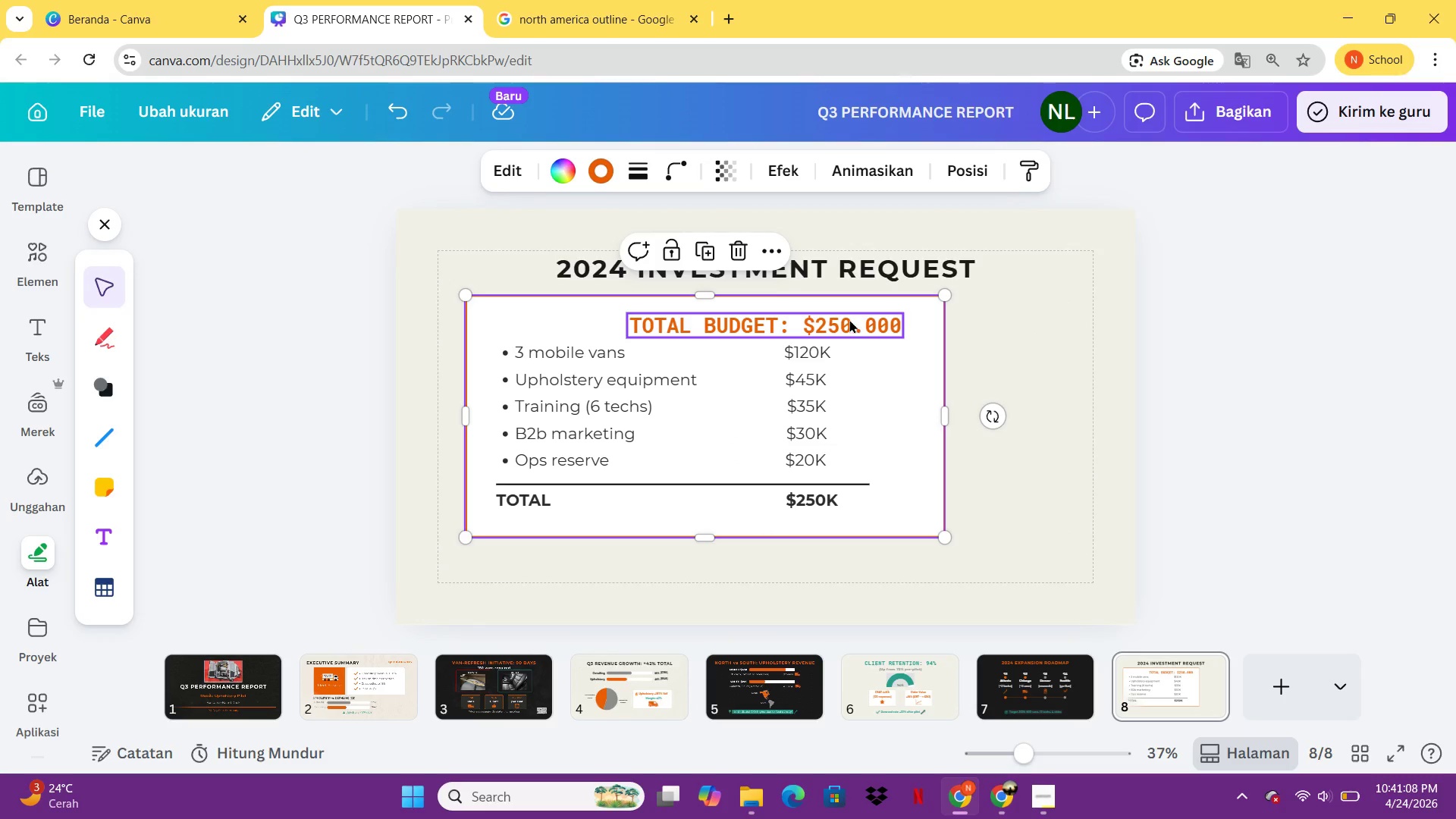 
left_click_drag(start_coordinate=[849, 322], to_coordinate=[752, 324])
 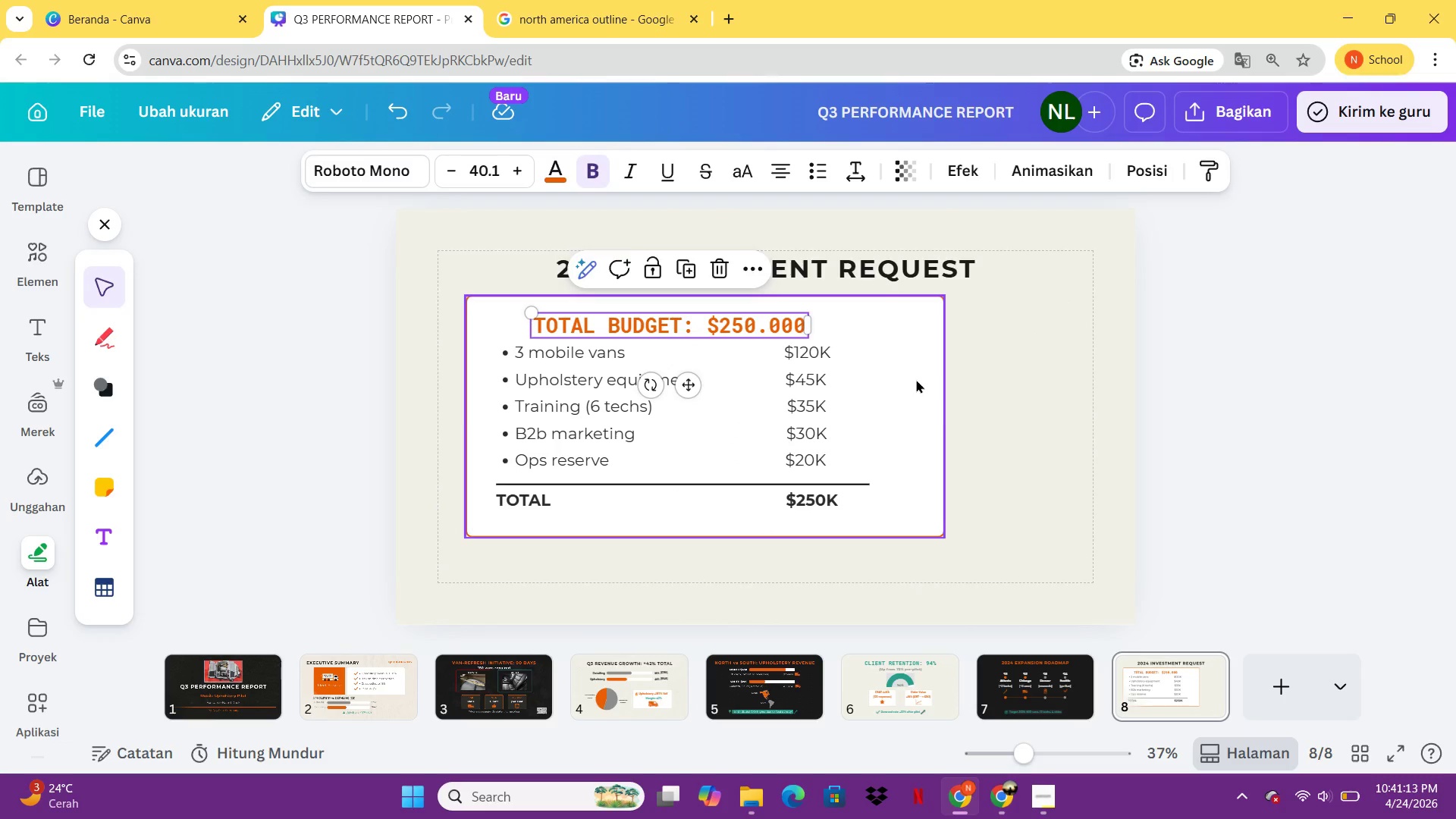 
left_click([917, 379])
 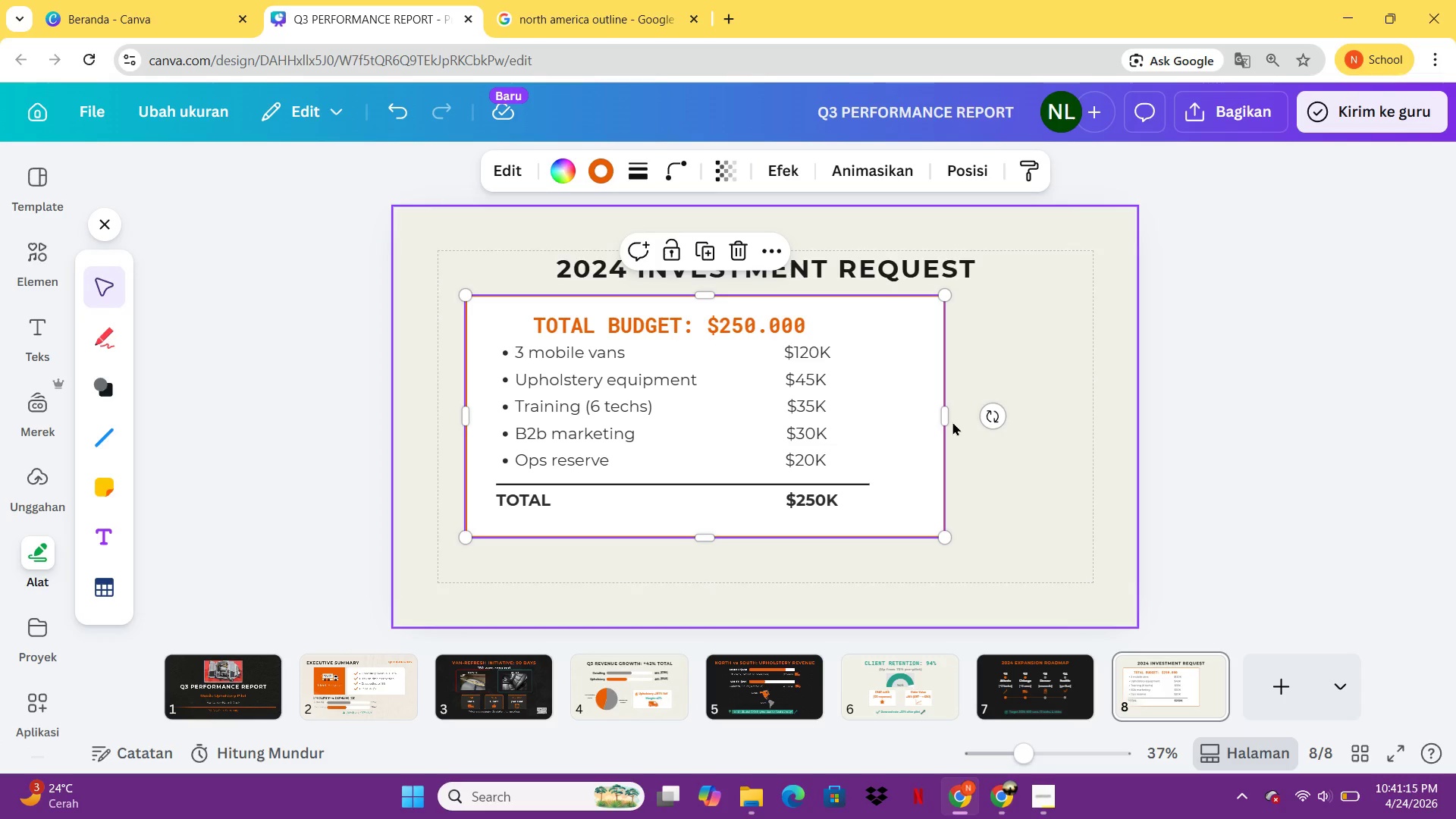 
left_click_drag(start_coordinate=[946, 417], to_coordinate=[899, 419])
 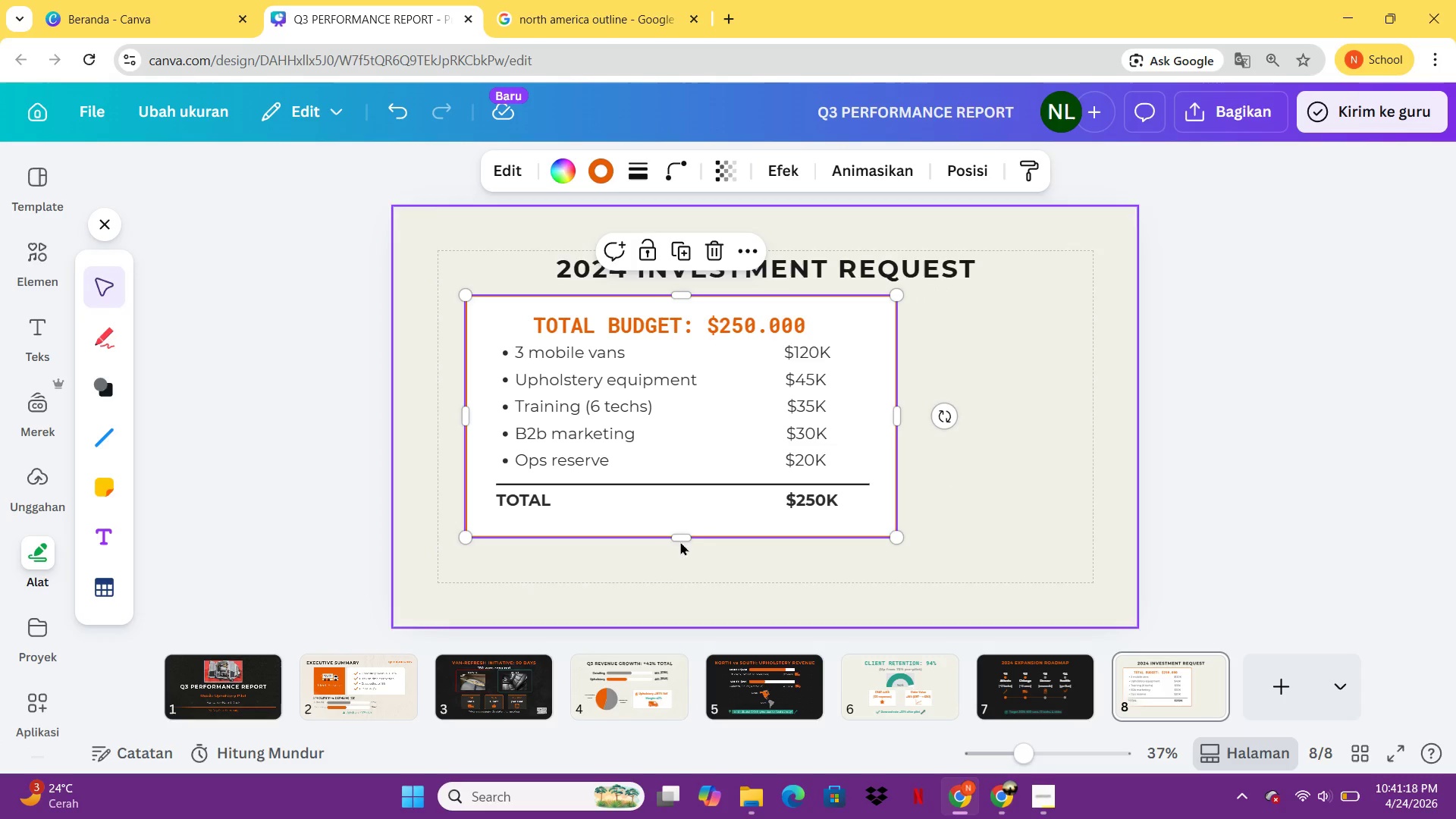 
left_click_drag(start_coordinate=[677, 532], to_coordinate=[677, 520])
 